 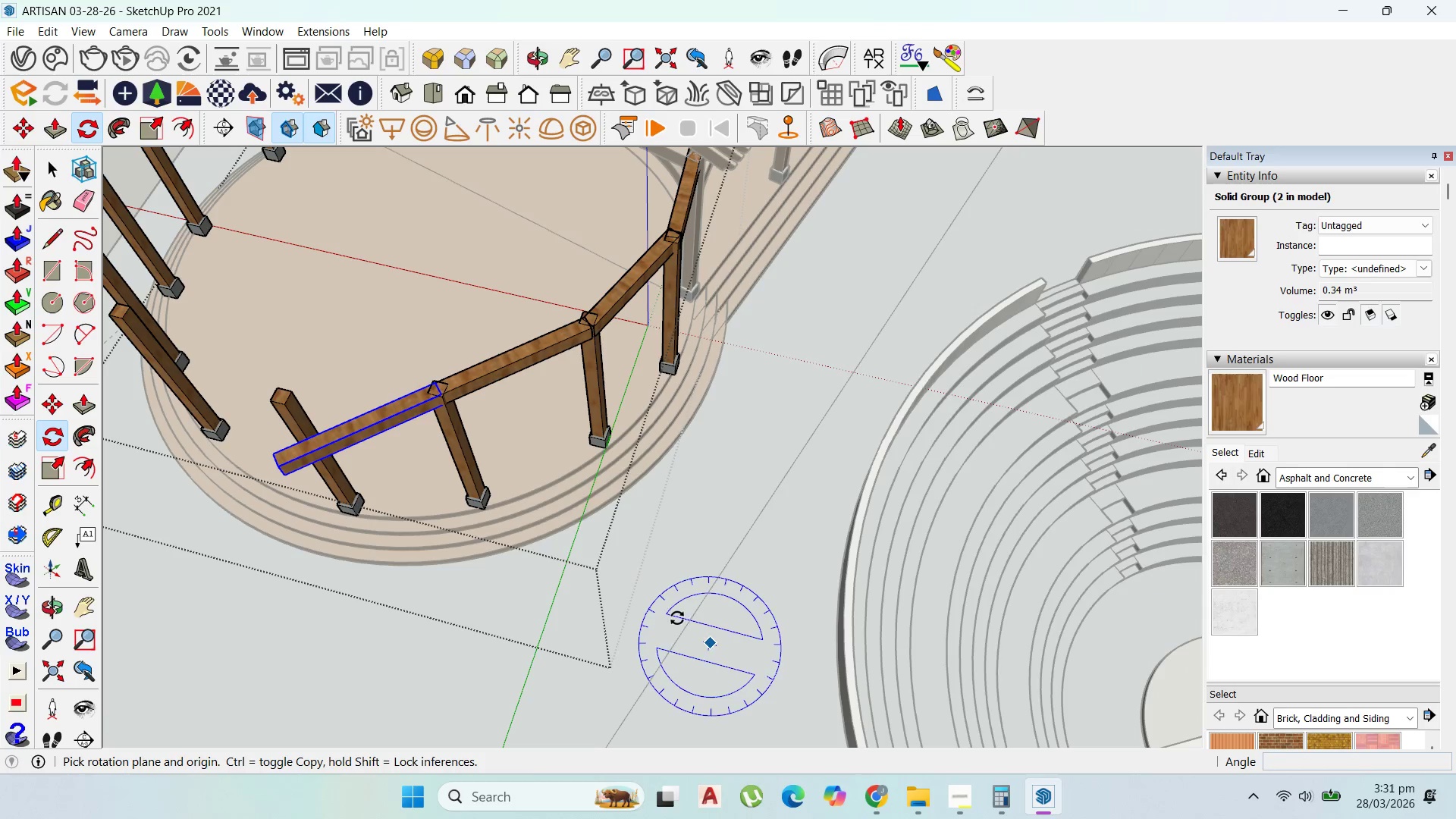 
scroll: coordinate [406, 391], scroll_direction: up, amount: 12.0
 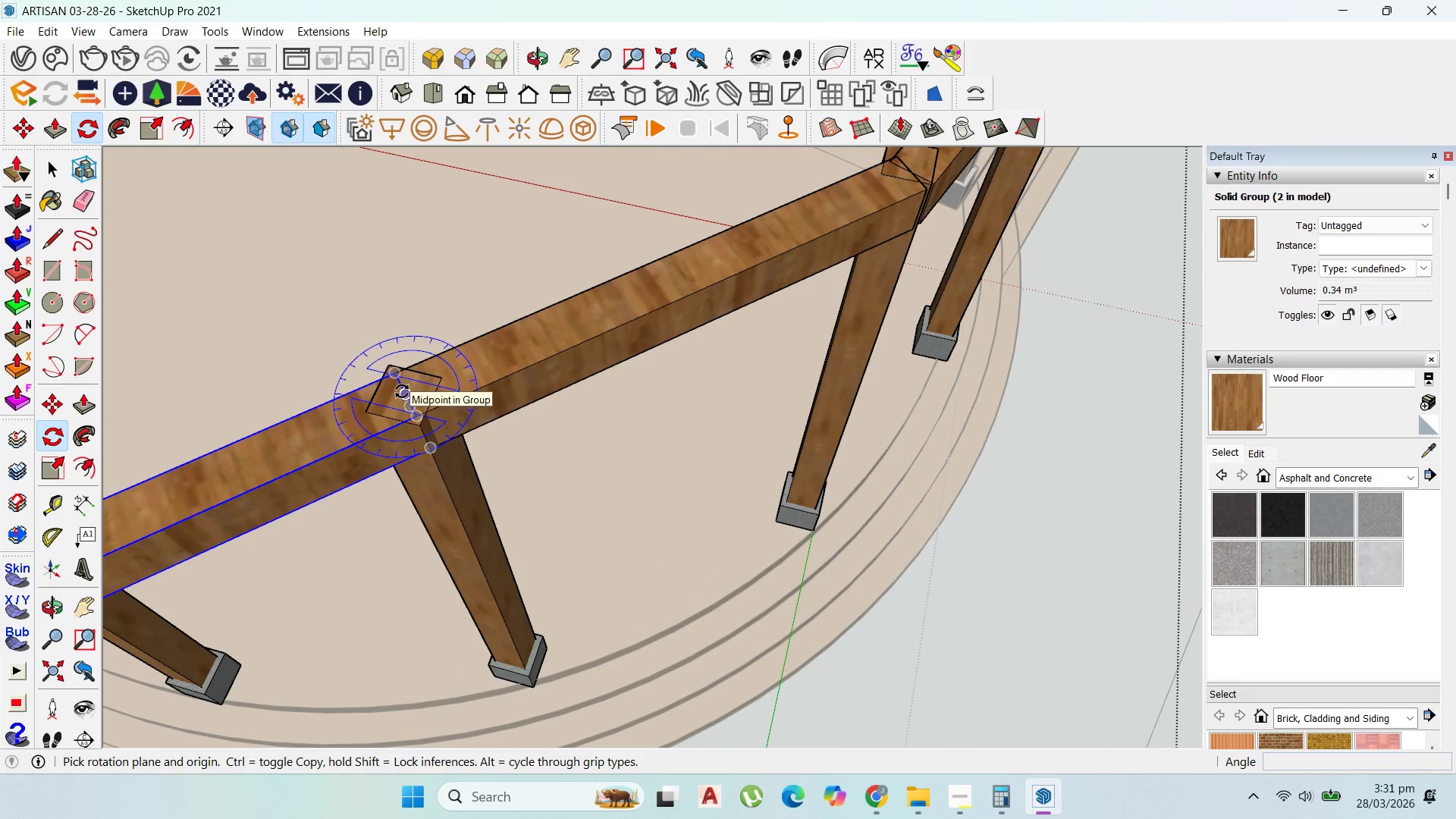 
scroll: coordinate [535, 500], scroll_direction: down, amount: 4.0
 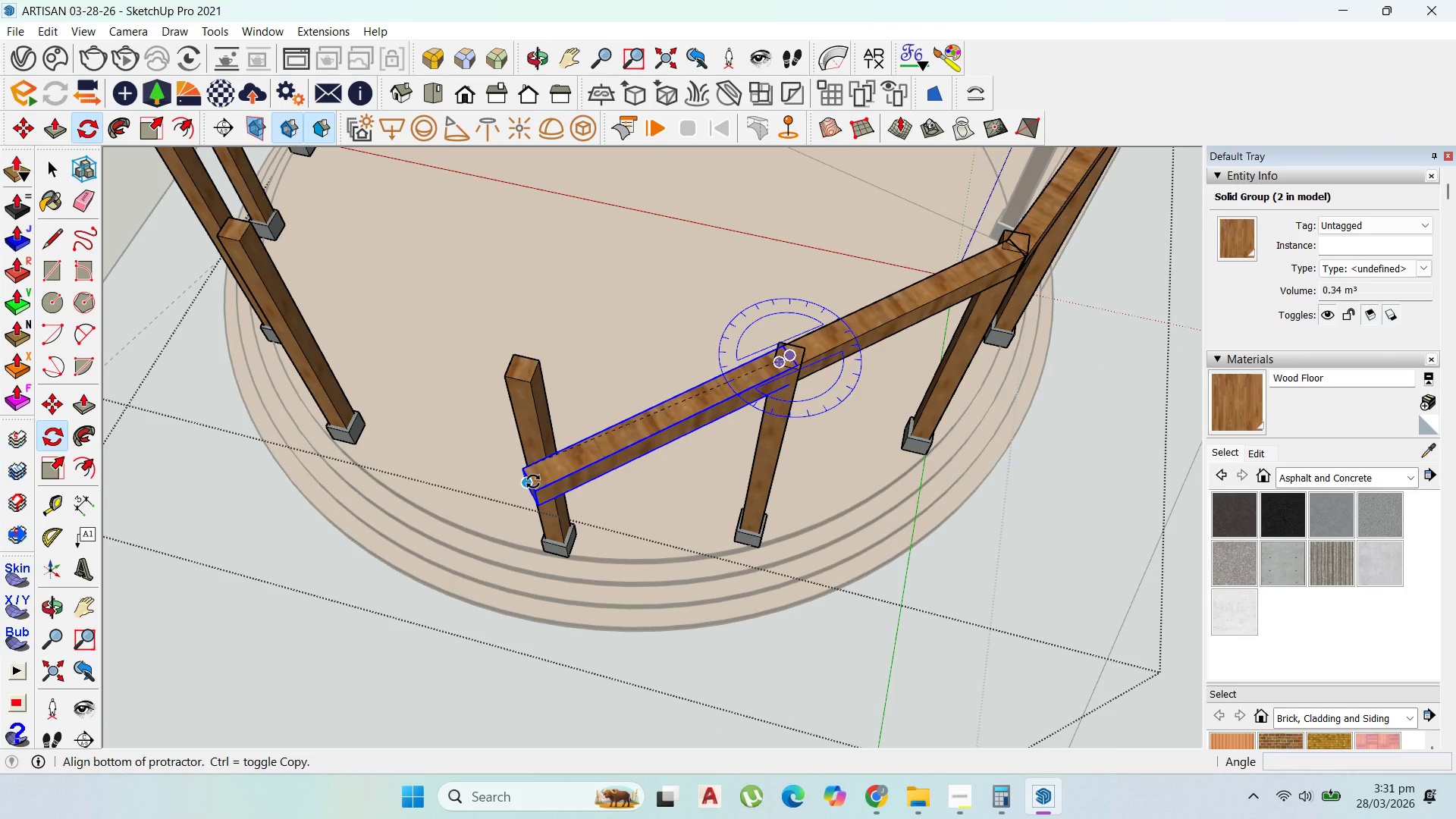 
scroll: coordinate [527, 485], scroll_direction: up, amount: 9.0
 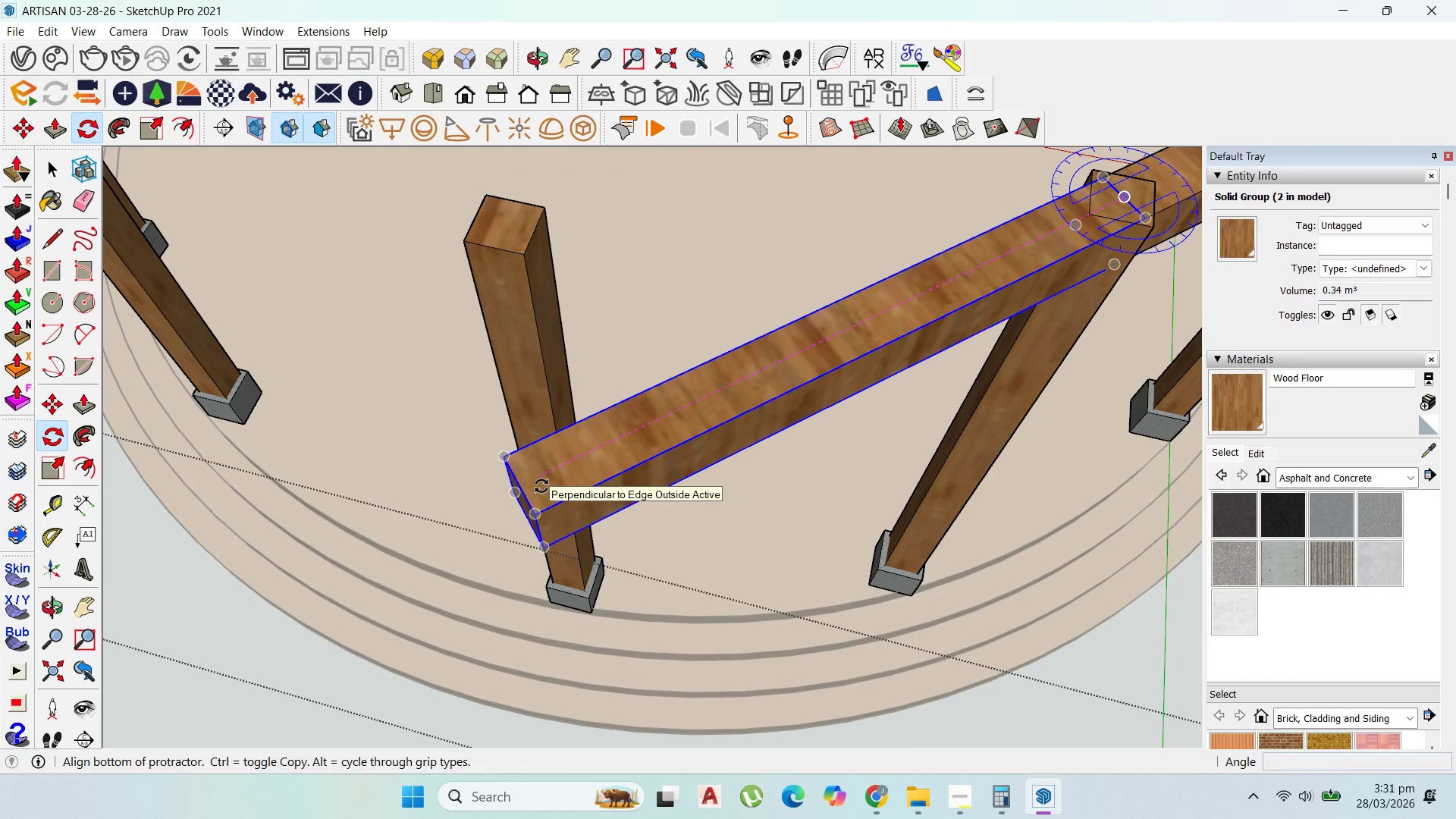 
left_click([541, 486])
 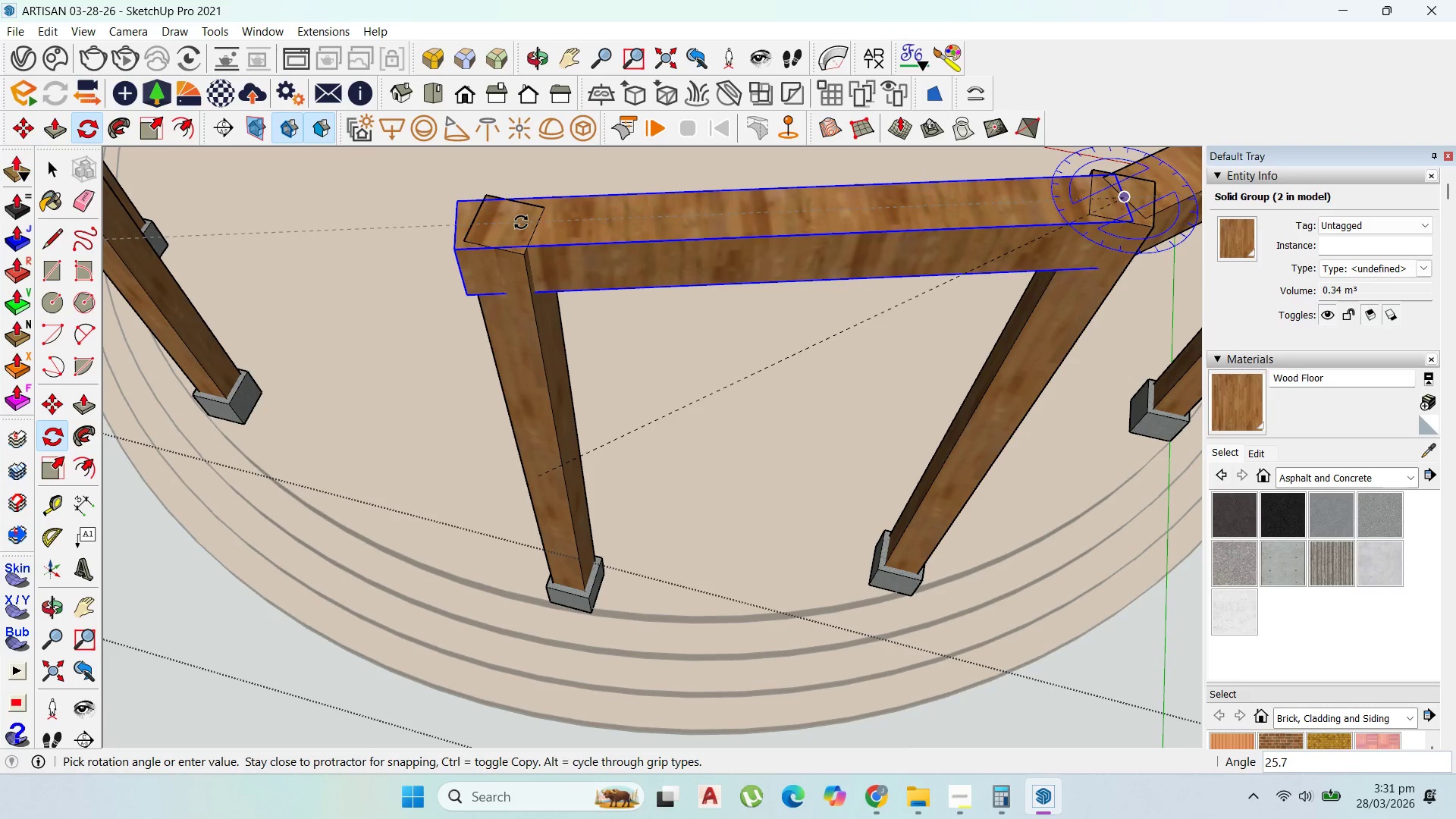 
left_click([521, 221])
 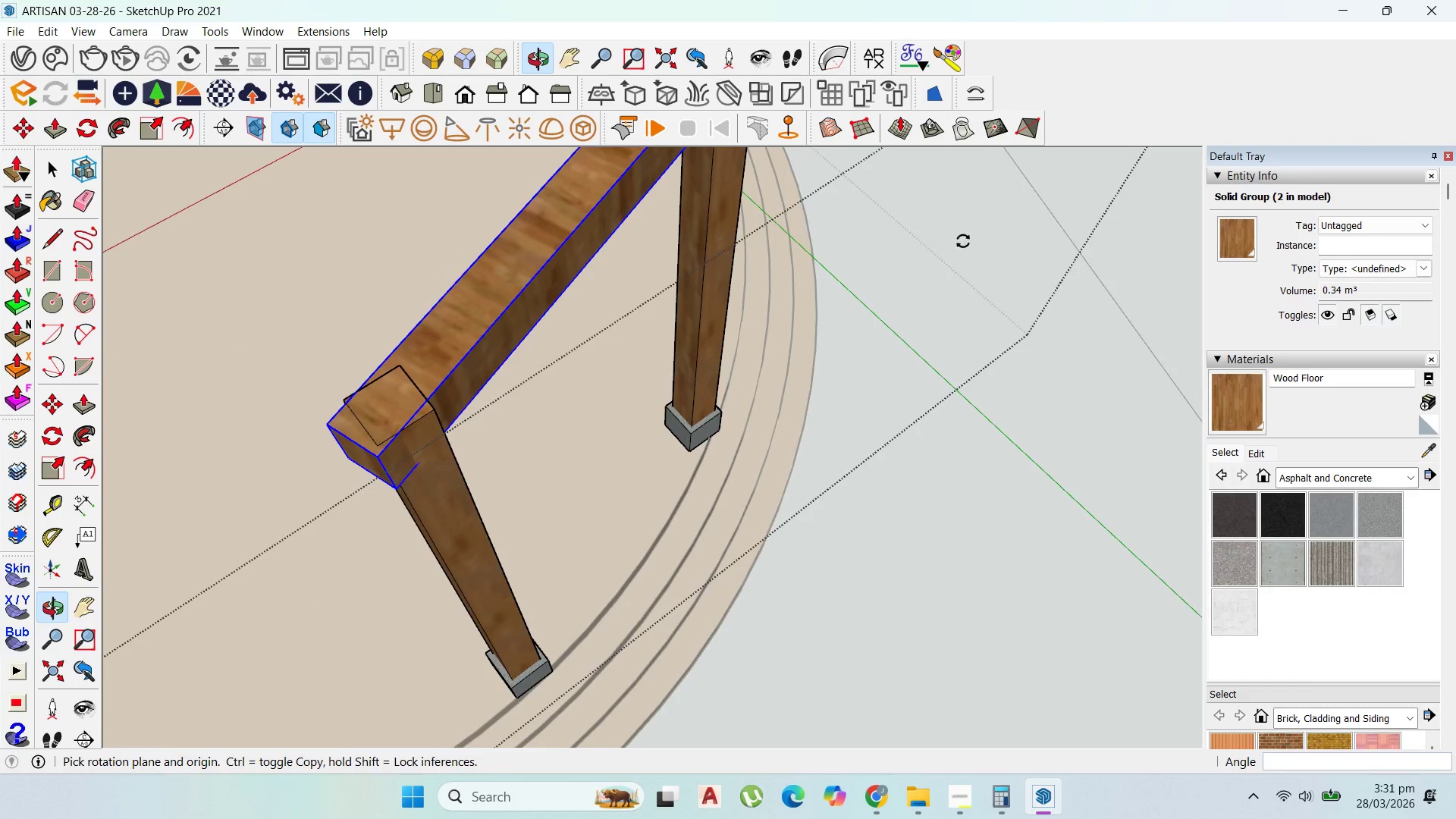 
scroll: coordinate [893, 231], scroll_direction: down, amount: 8.0
 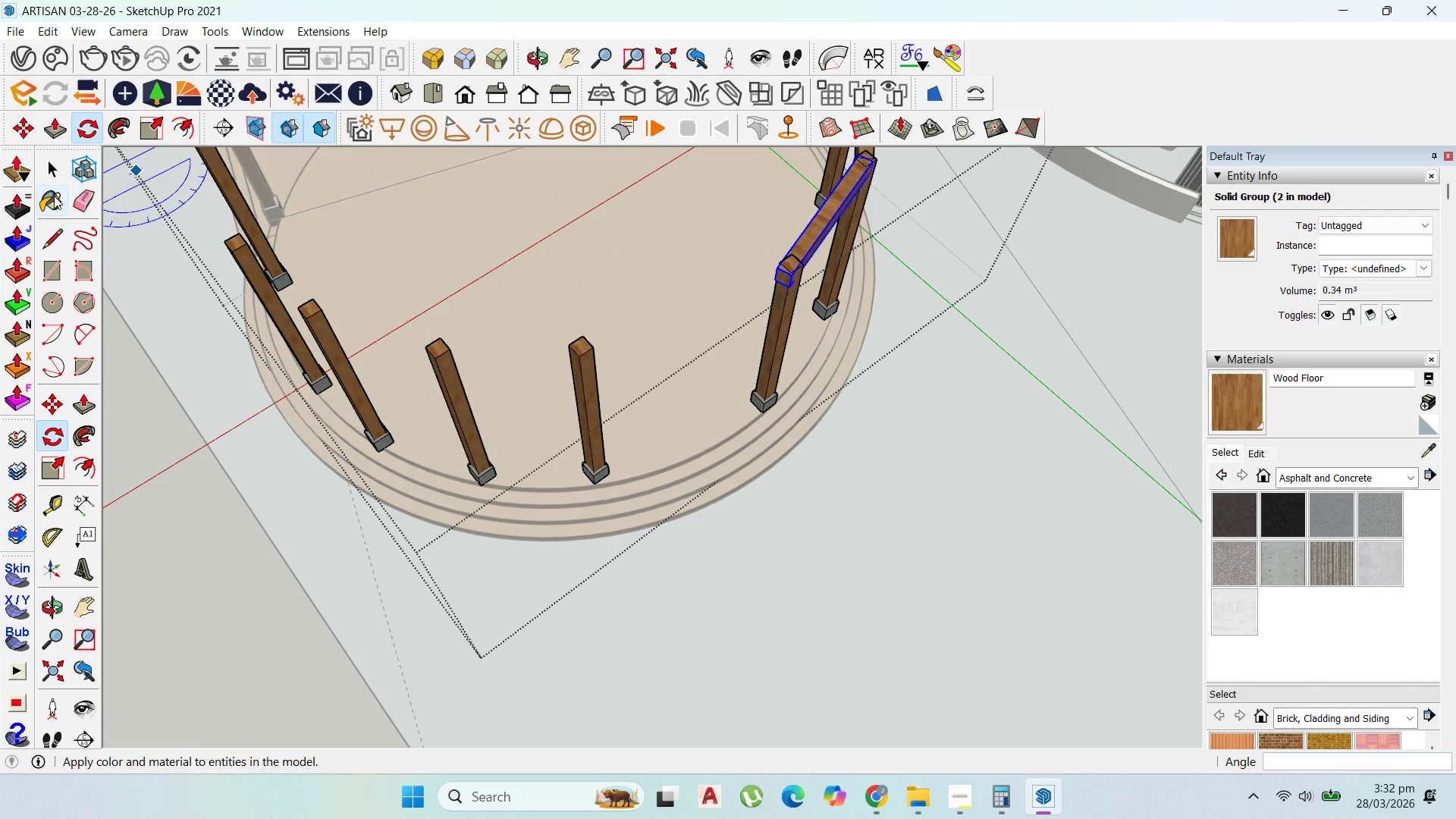 
left_click([52, 168])
 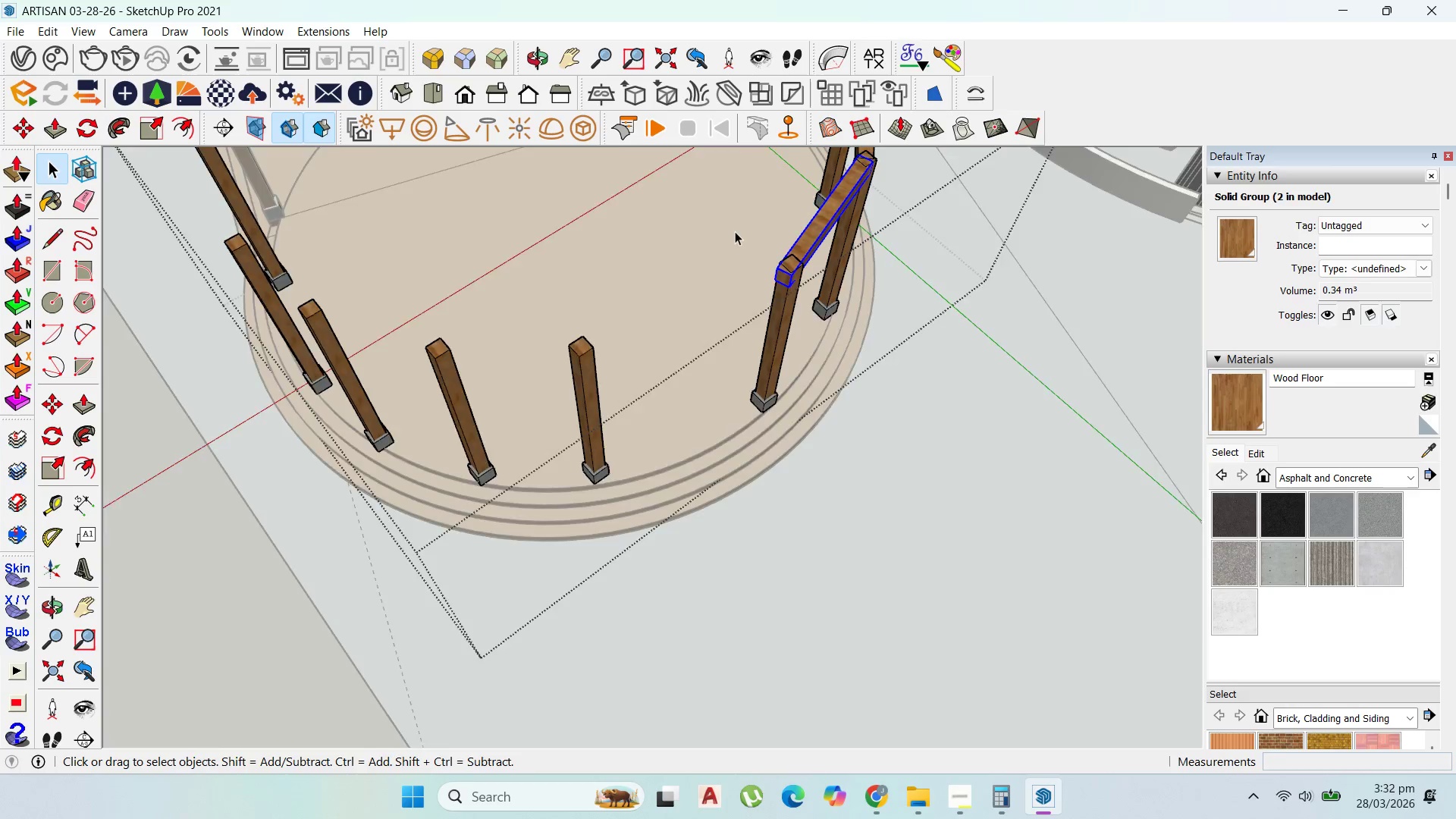 
double_click([836, 262])
 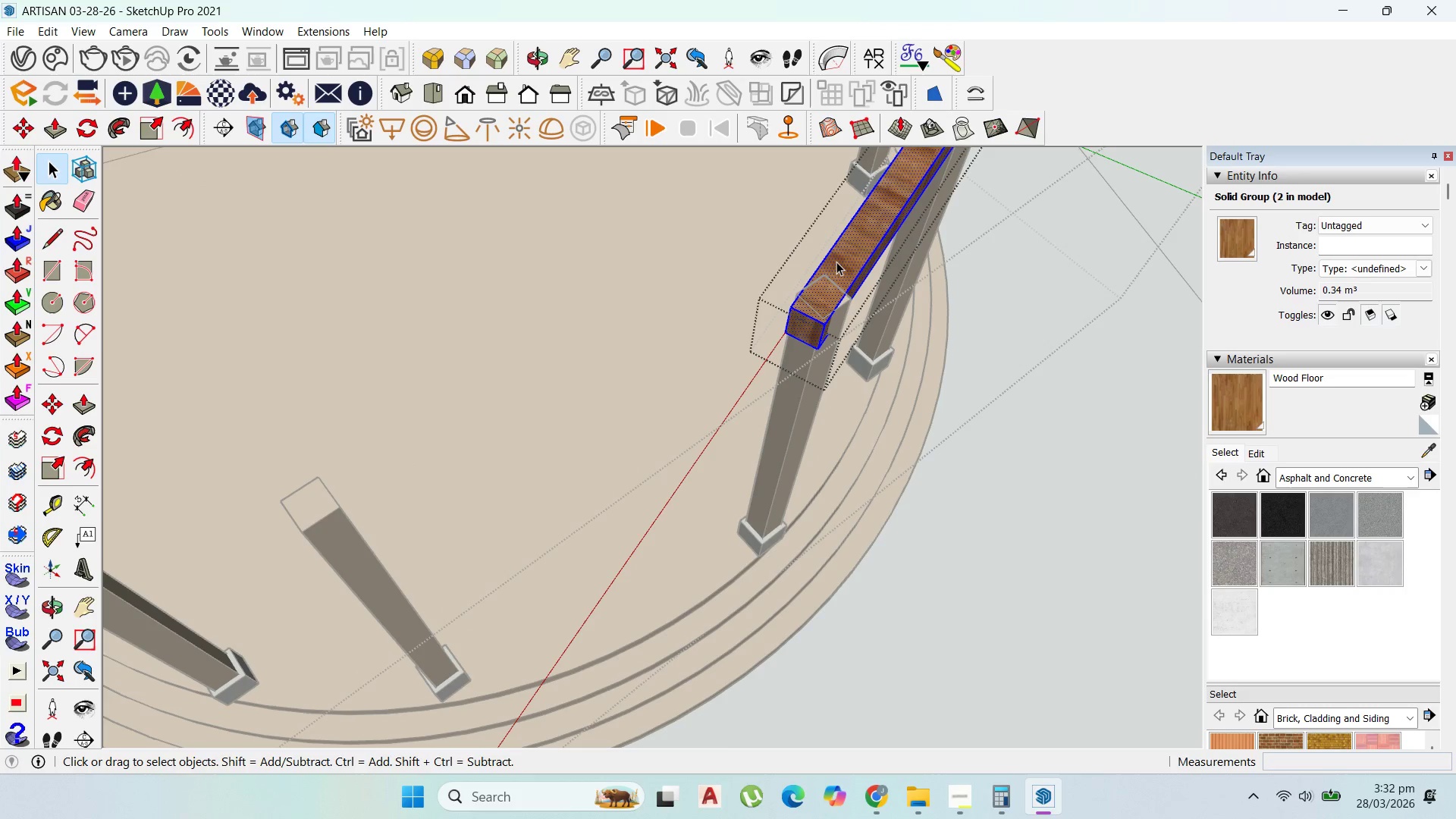 
scroll: coordinate [829, 261], scroll_direction: up, amount: 6.0
 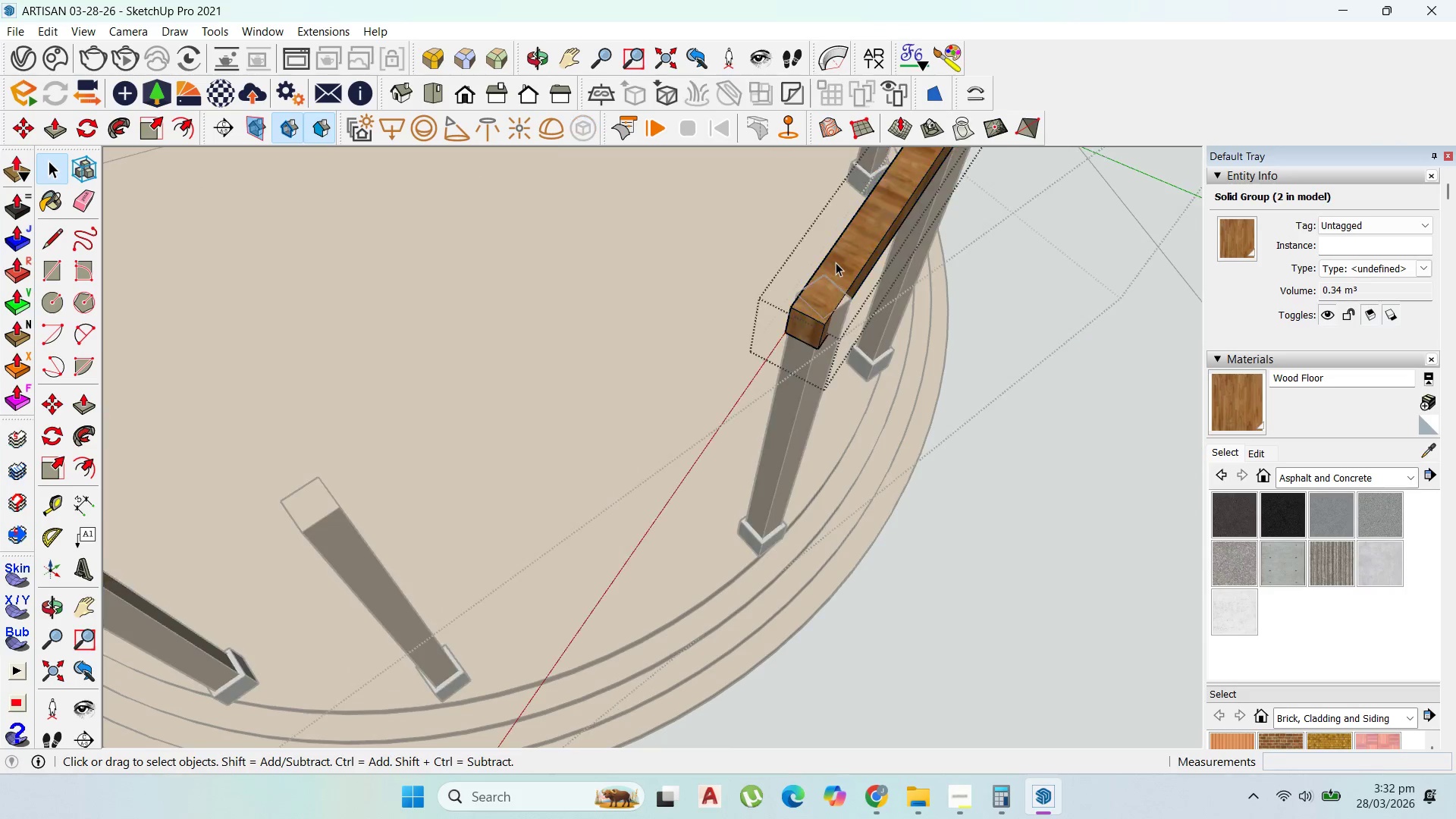 
triple_click([836, 262])
 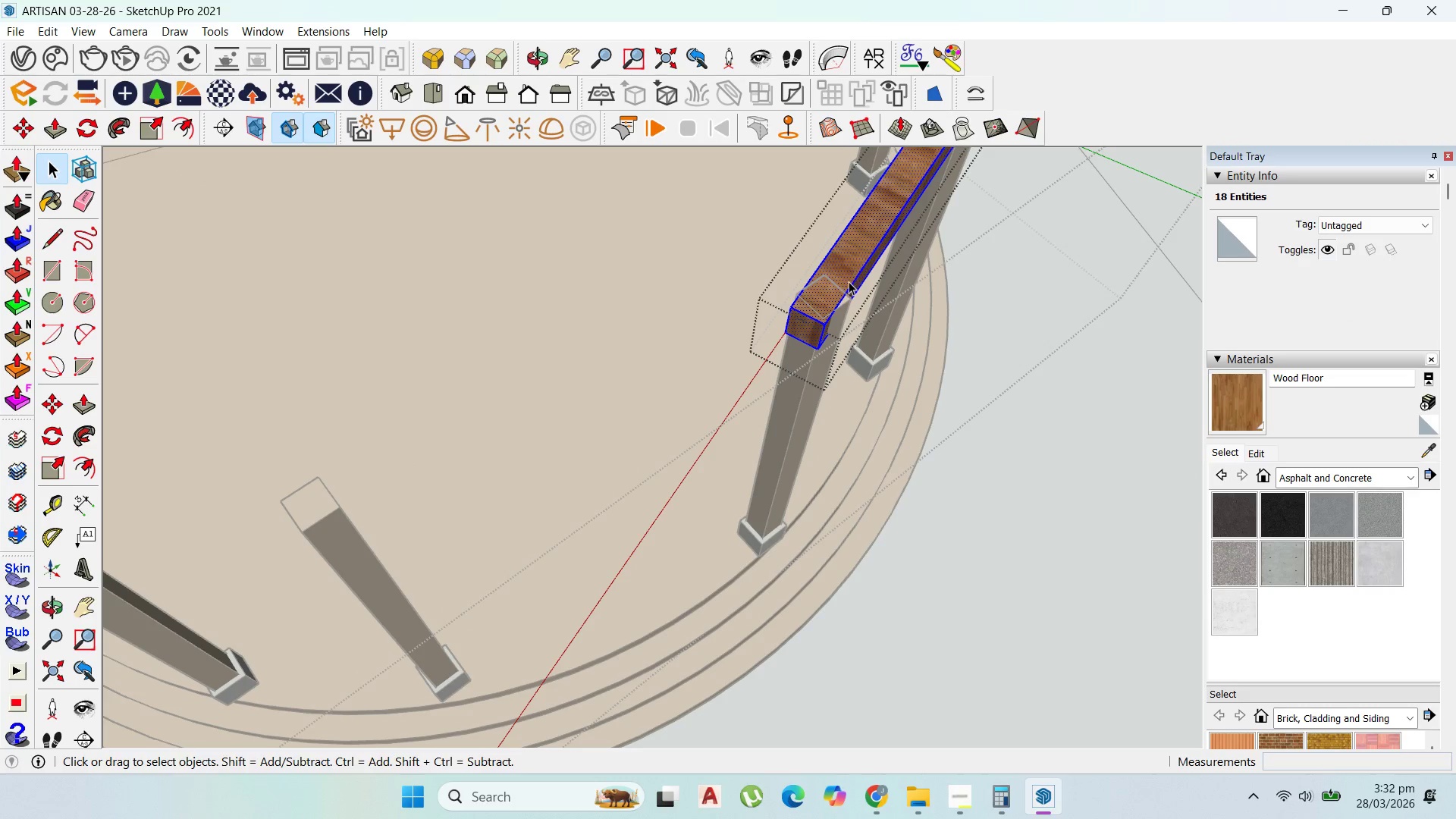 
key(P)
 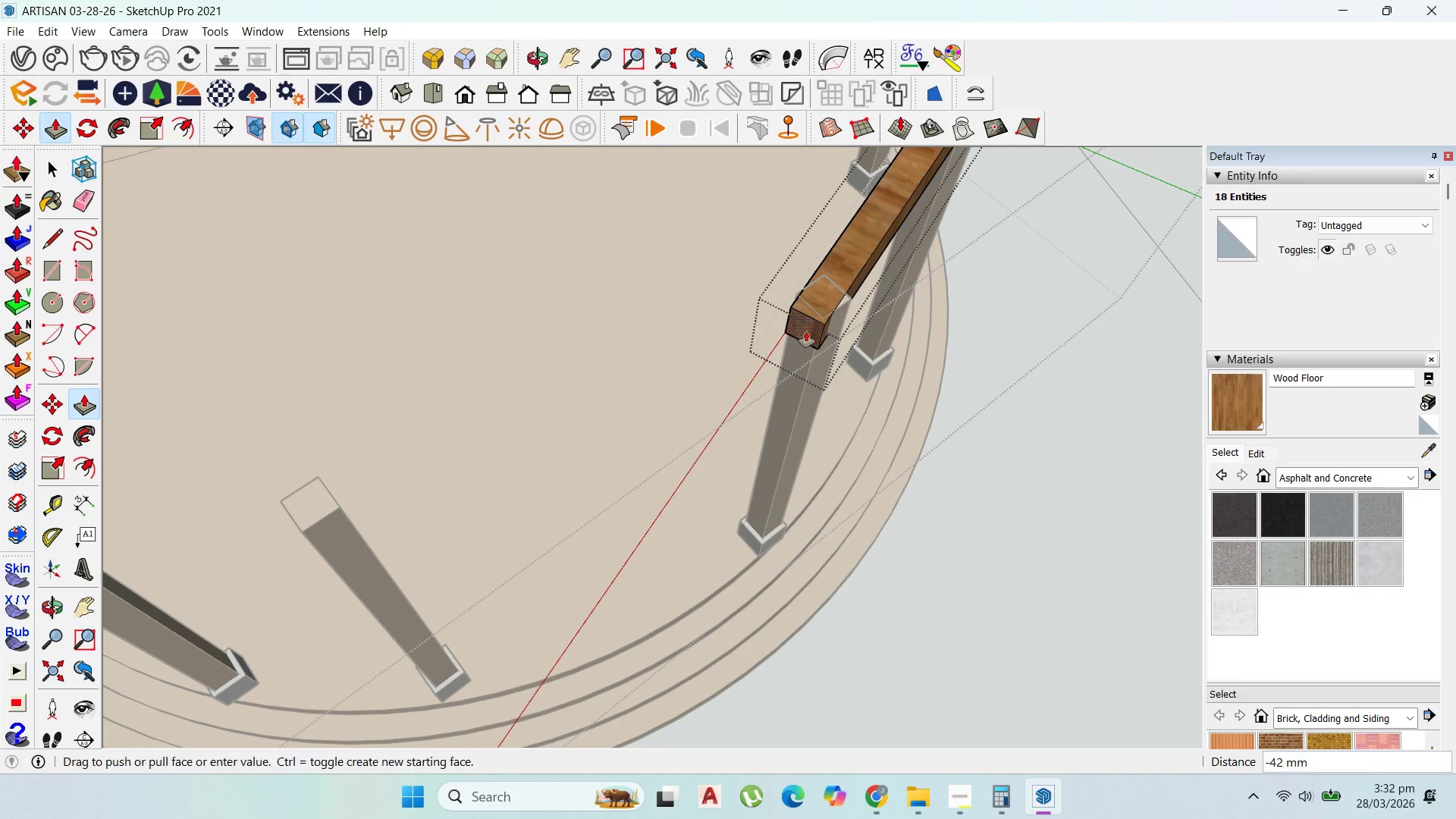 
left_click_drag(start_coordinate=[804, 335], to_coordinate=[801, 295])
 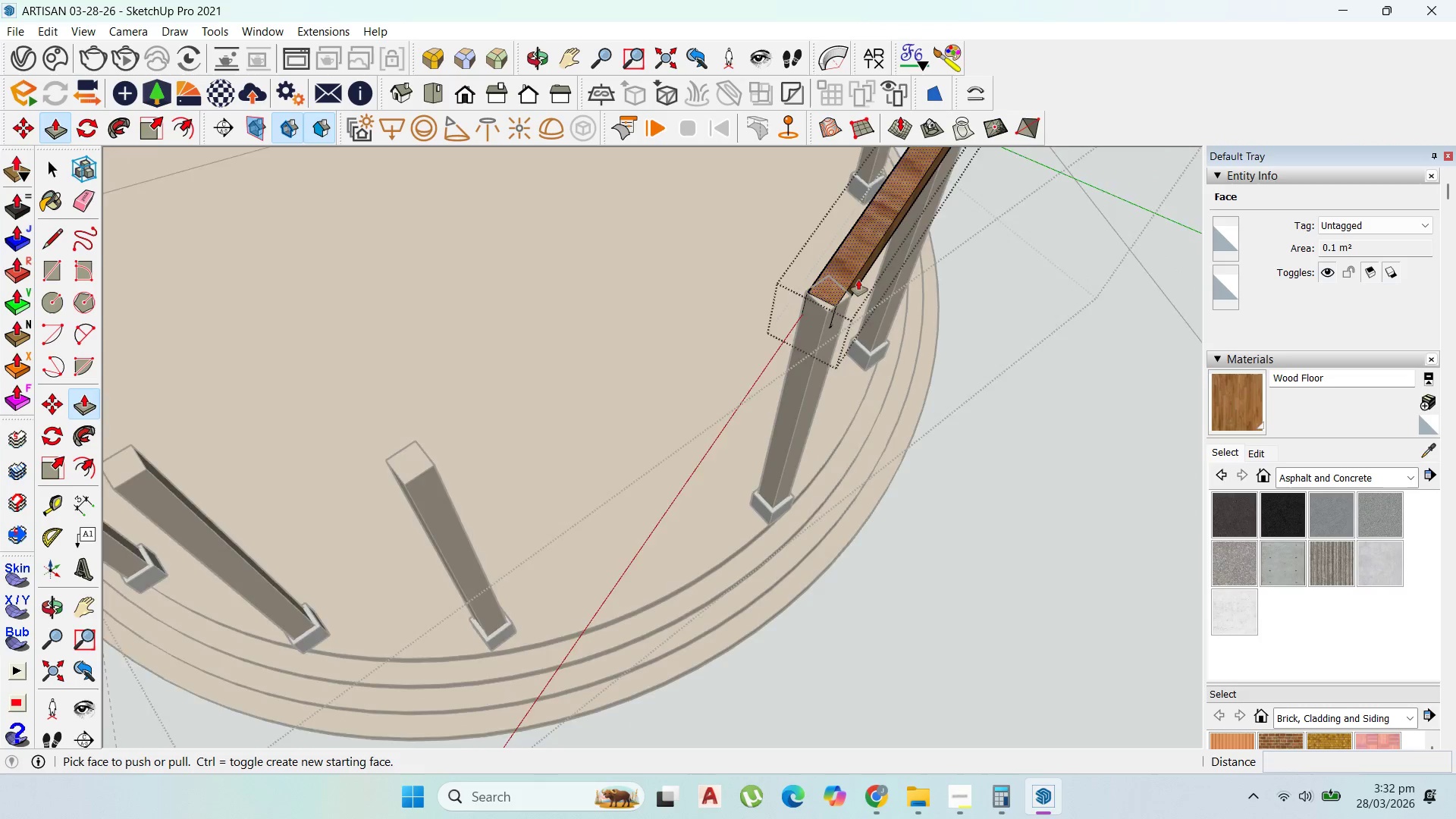 
scroll: coordinate [893, 279], scroll_direction: down, amount: 12.0
 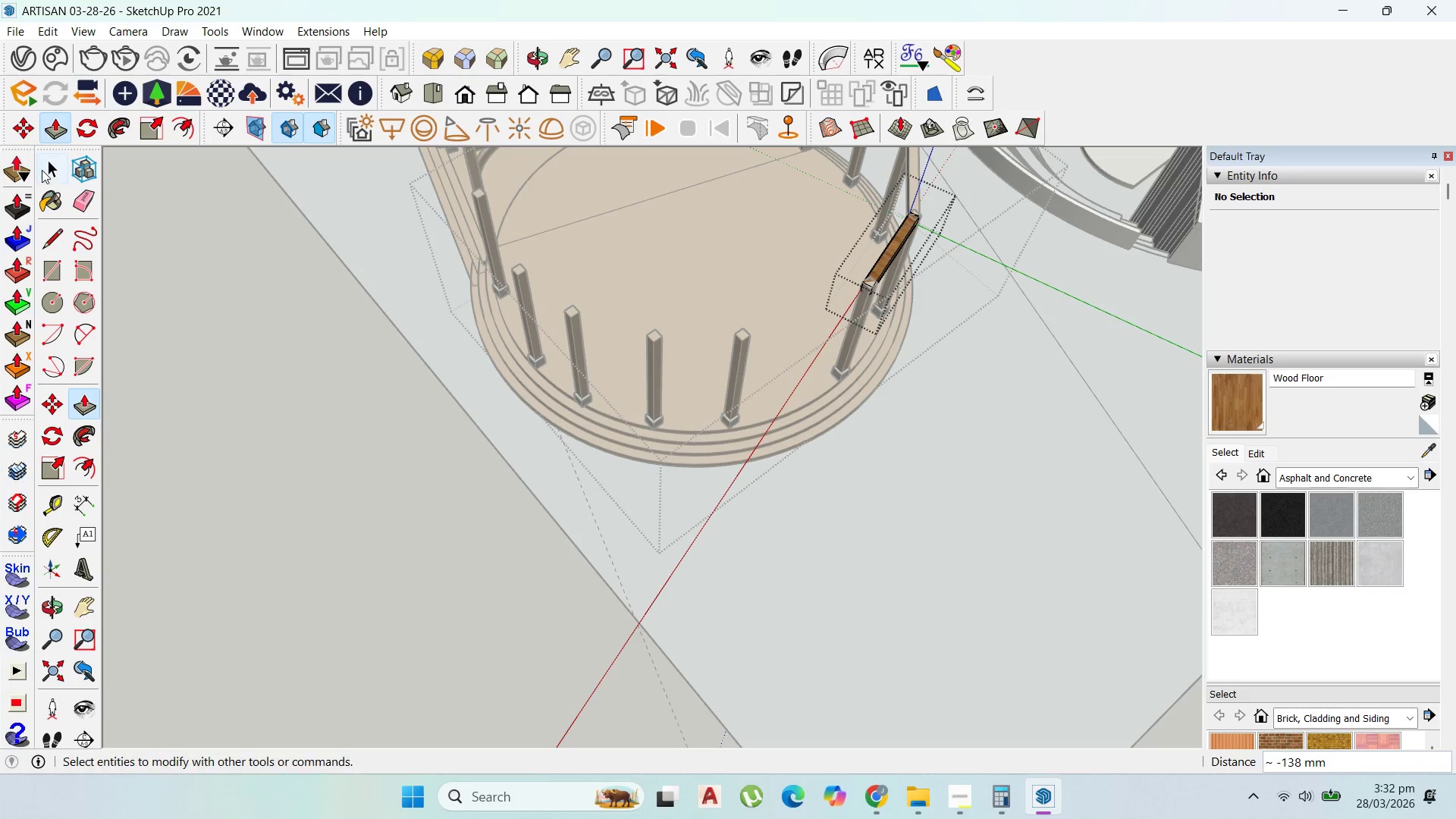 
key(Escape)
 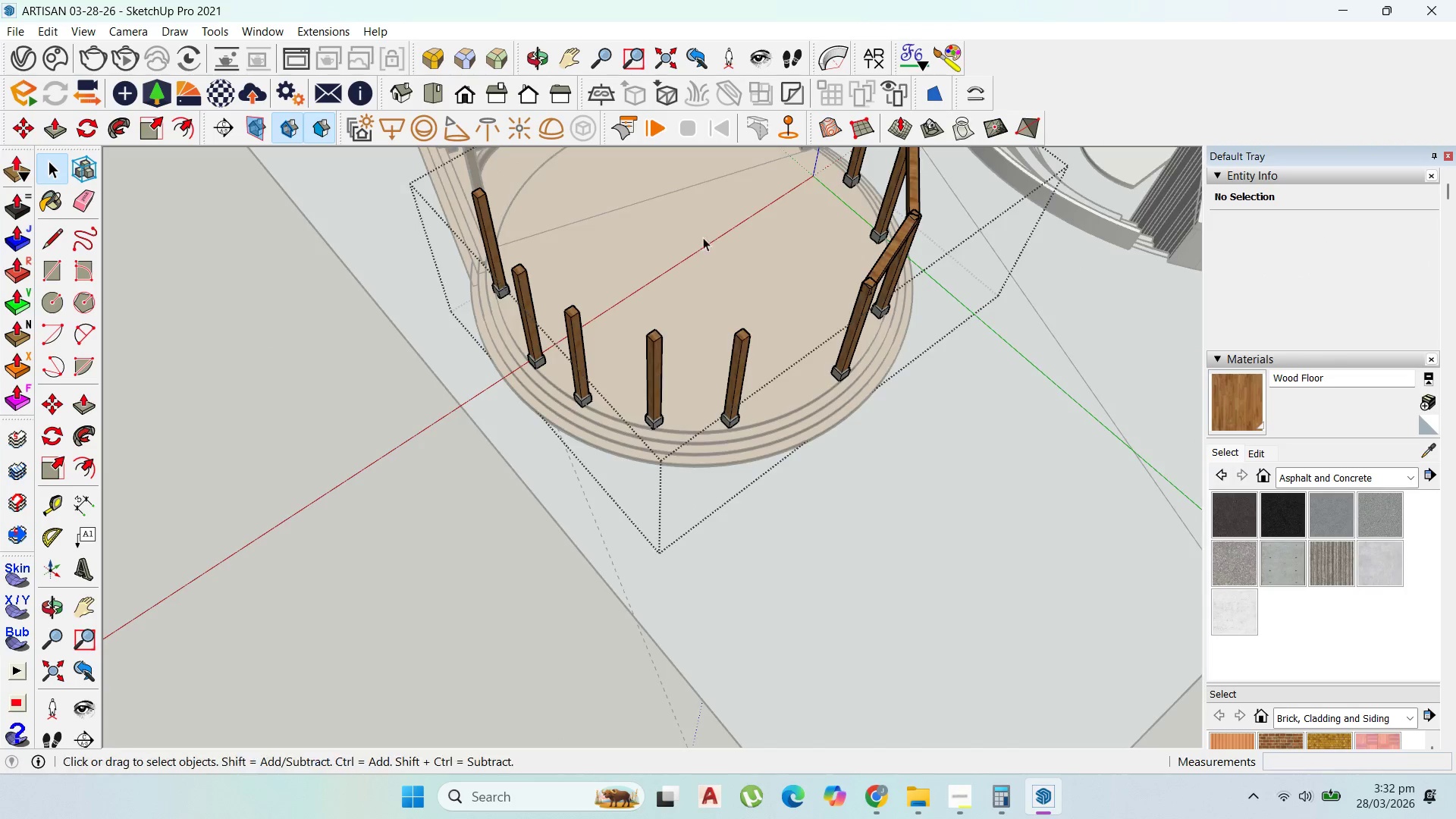 
key(Escape)
 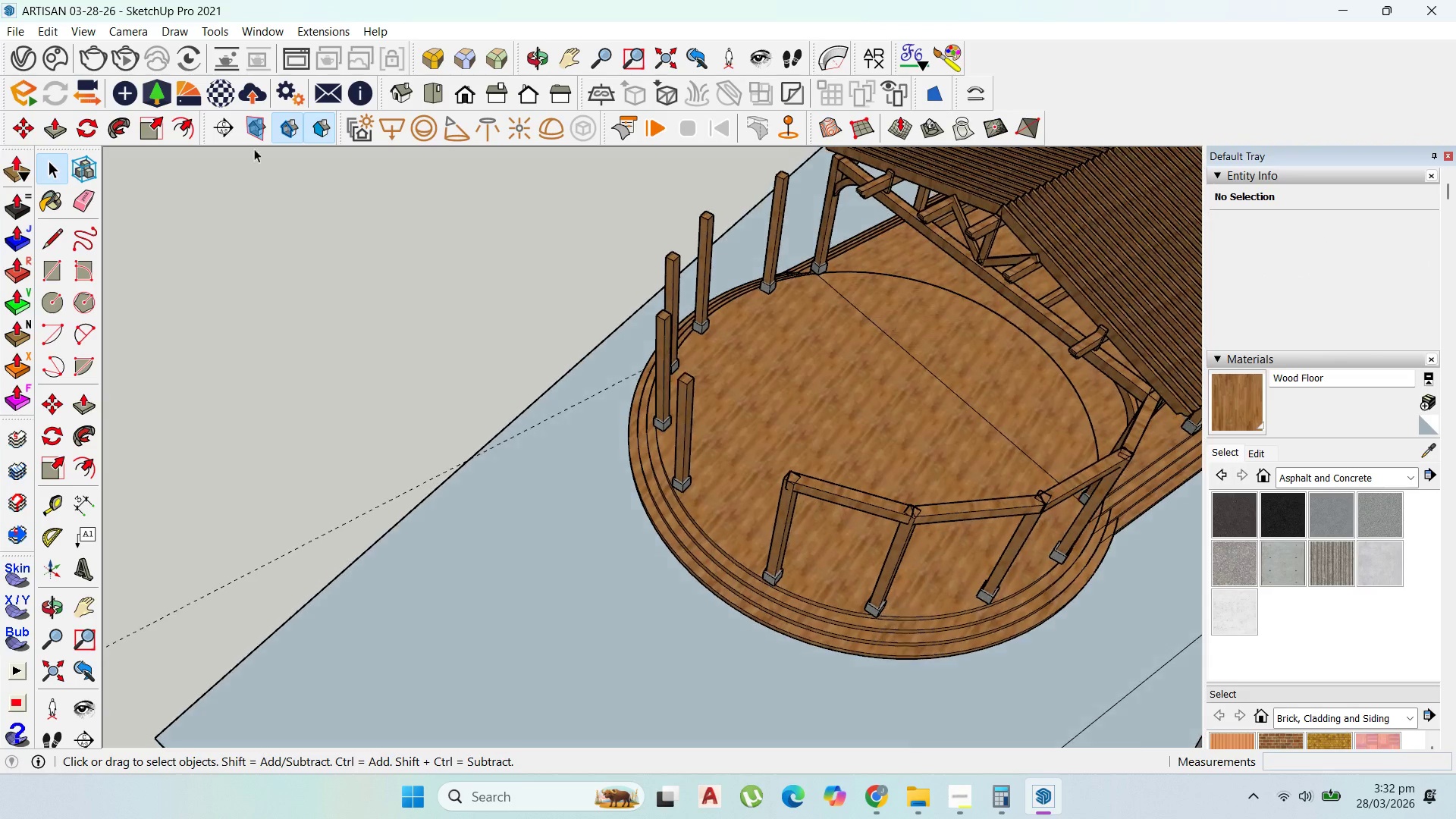 
scroll: coordinate [516, 167], scroll_direction: down, amount: 10.0
 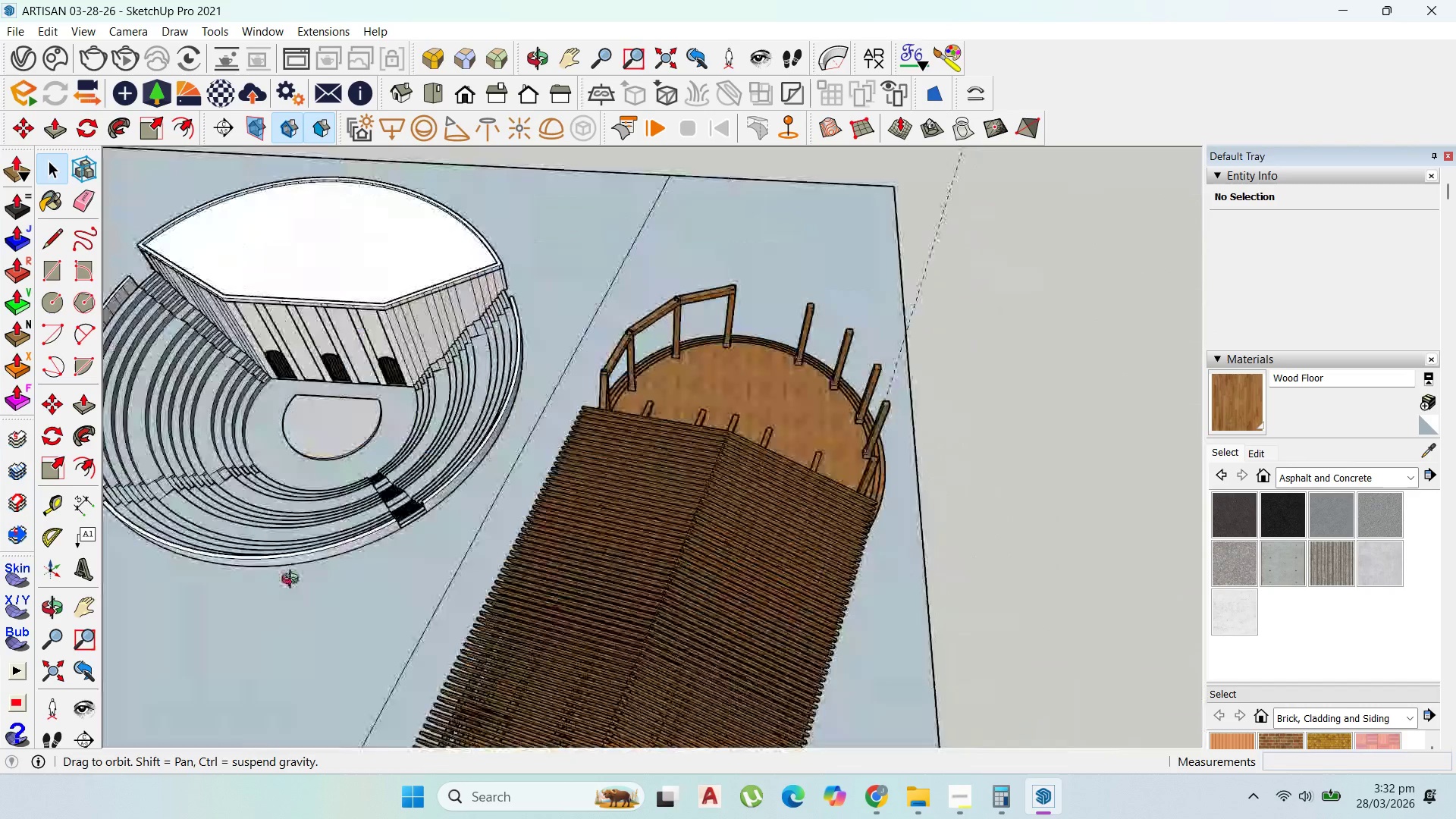 
scroll: coordinate [838, 281], scroll_direction: up, amount: 9.0
 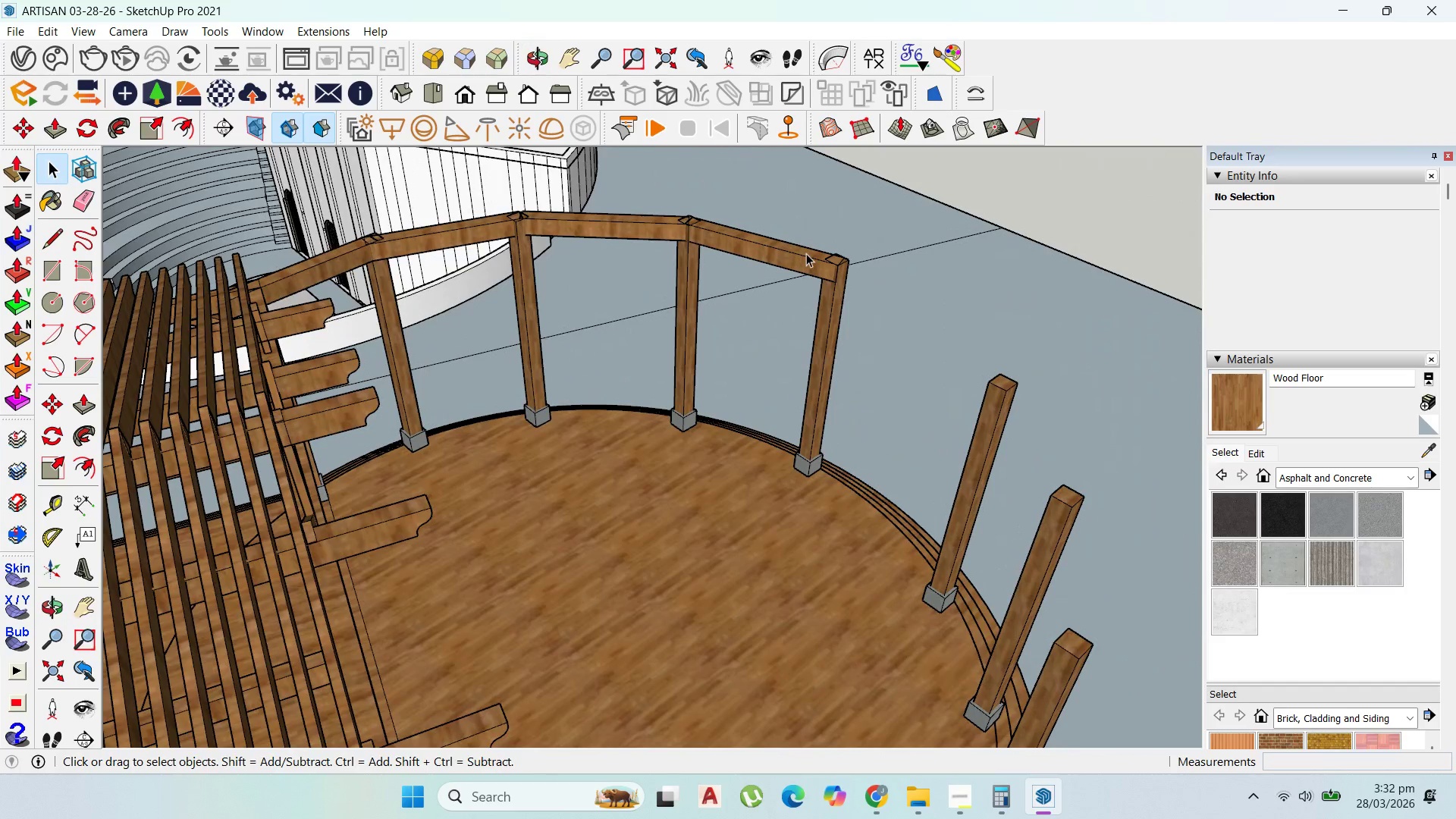 
left_click([806, 253])
 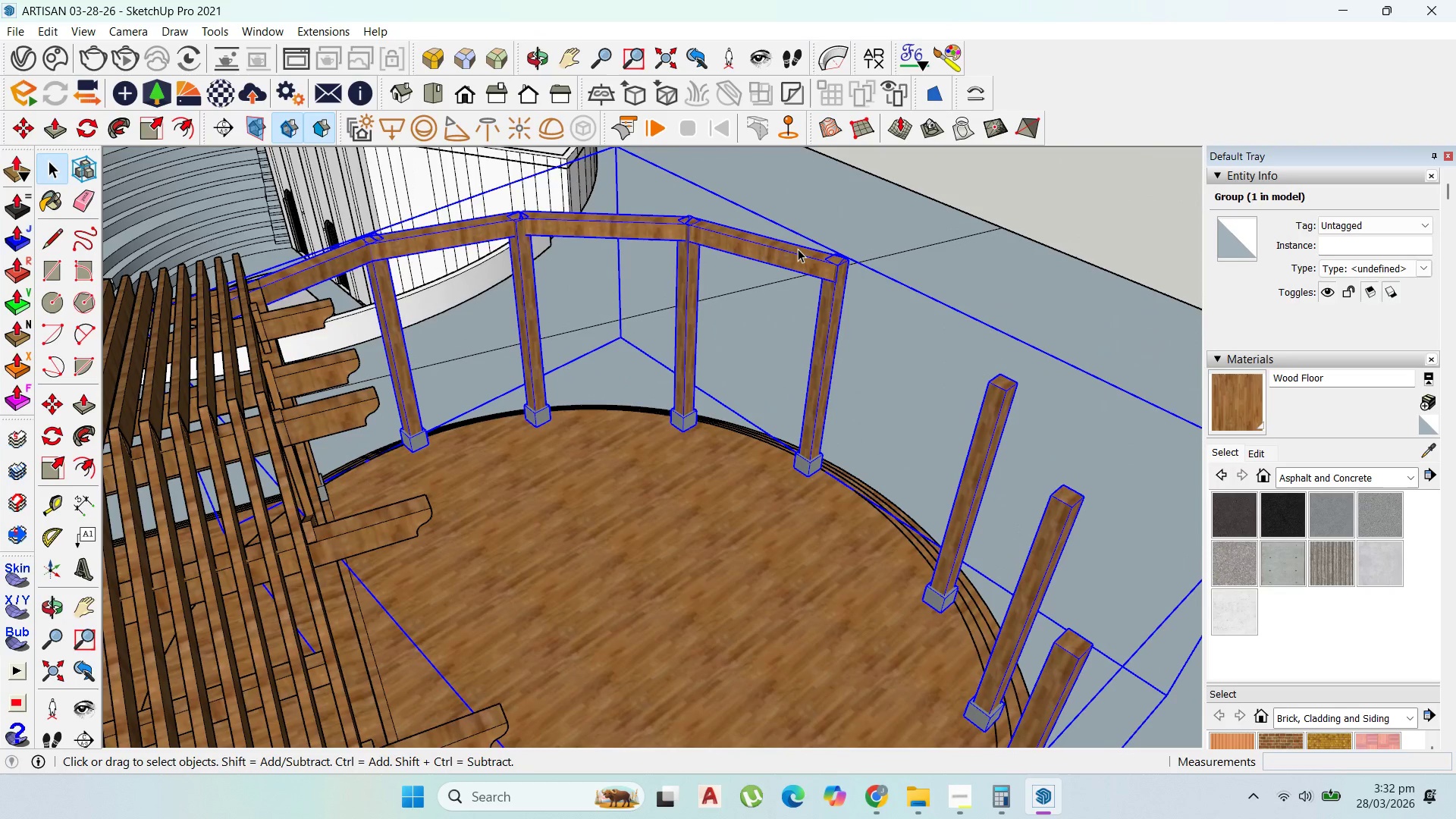 
left_click([798, 249])
 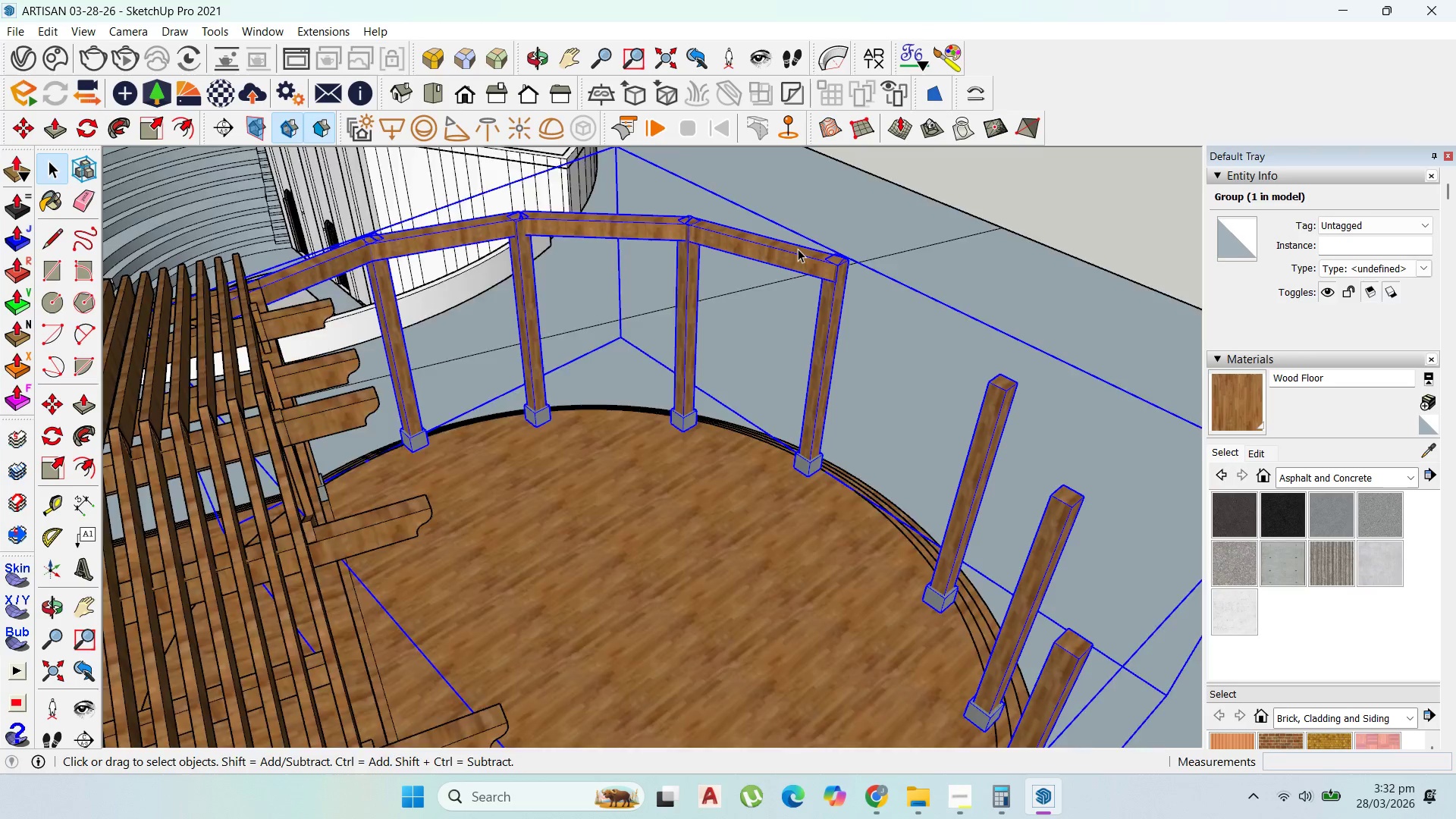 
double_click([798, 249])
 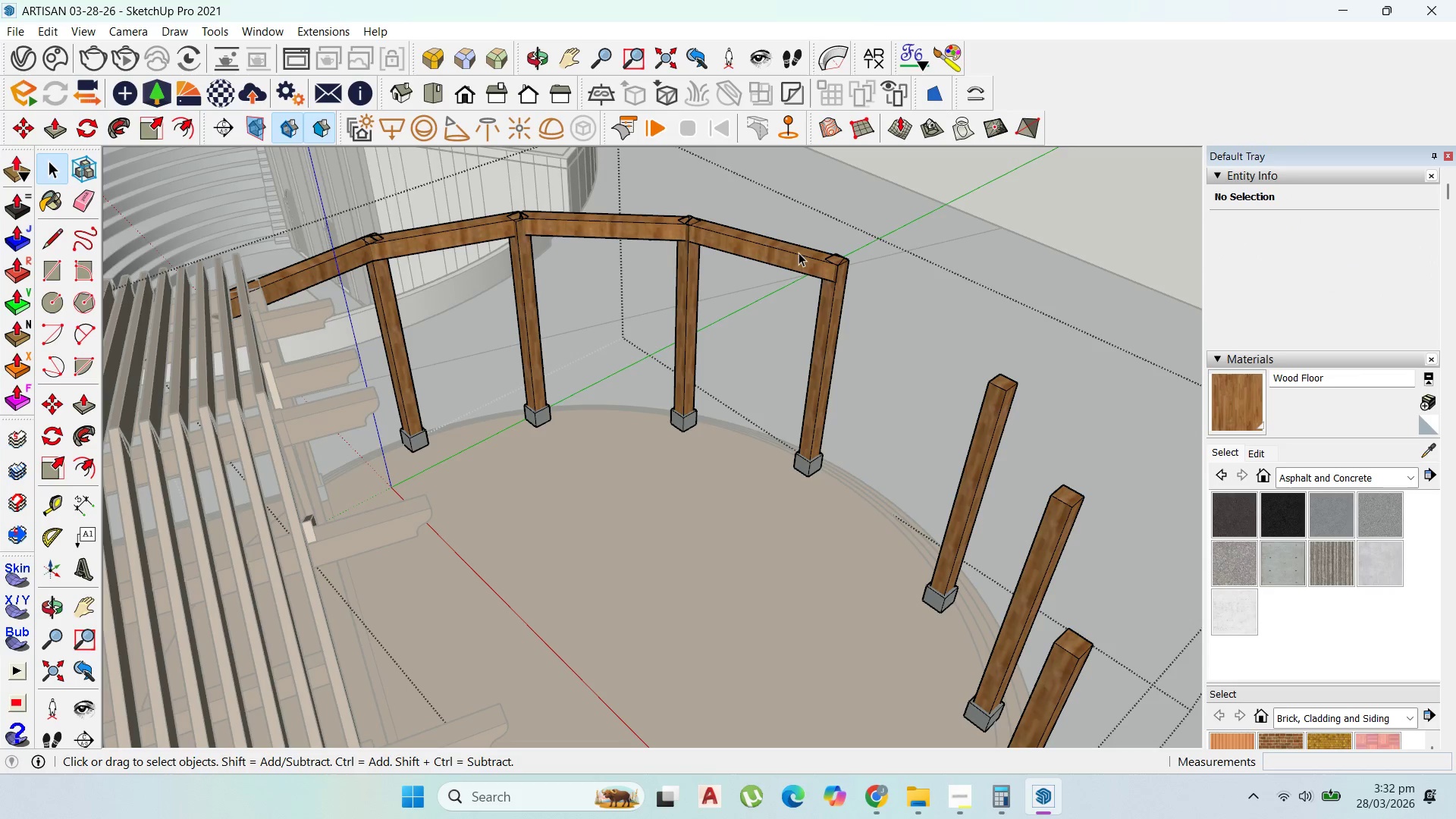 
left_click([799, 253])
 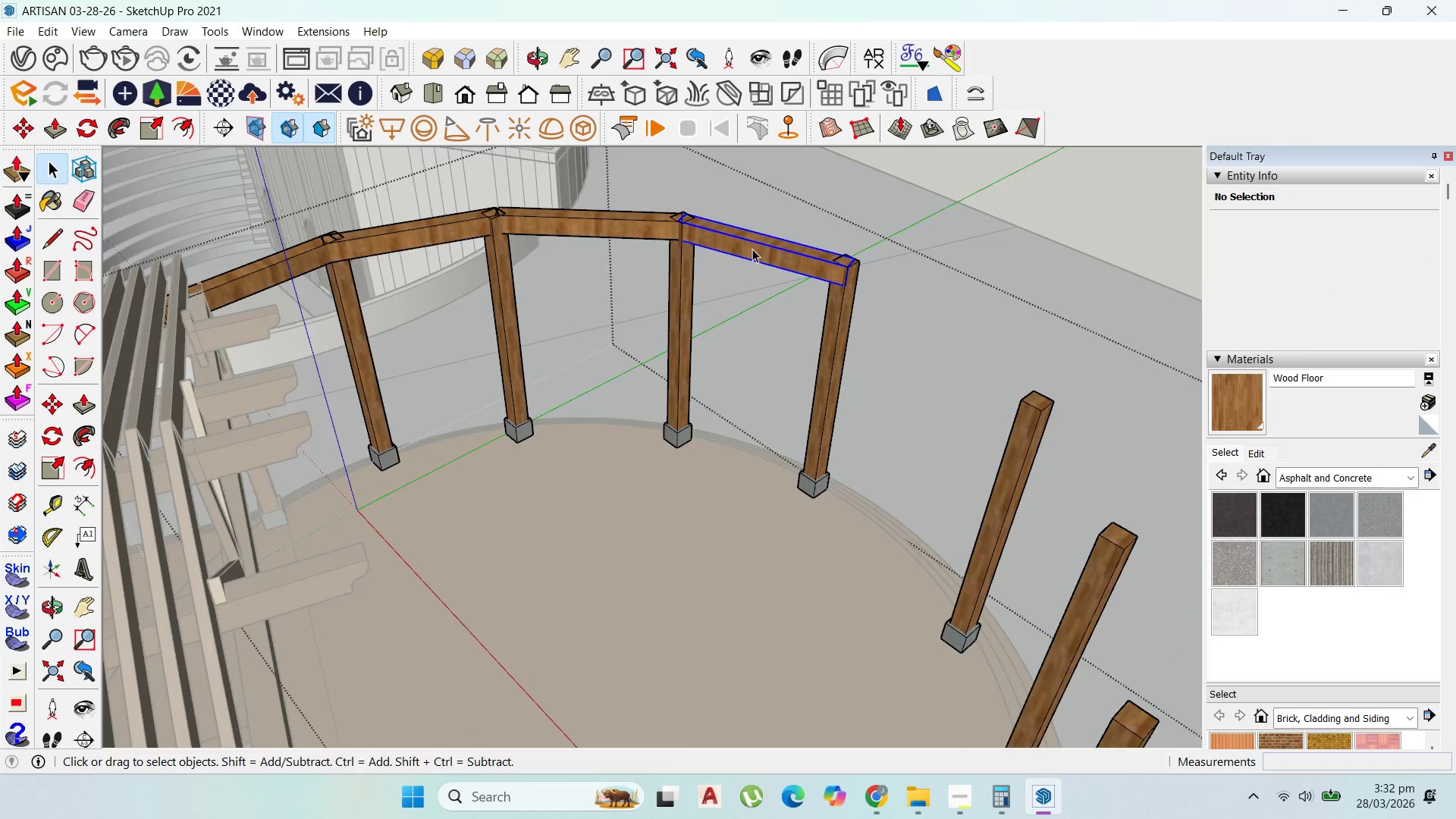 
scroll: coordinate [755, 251], scroll_direction: none, amount: 0.0
 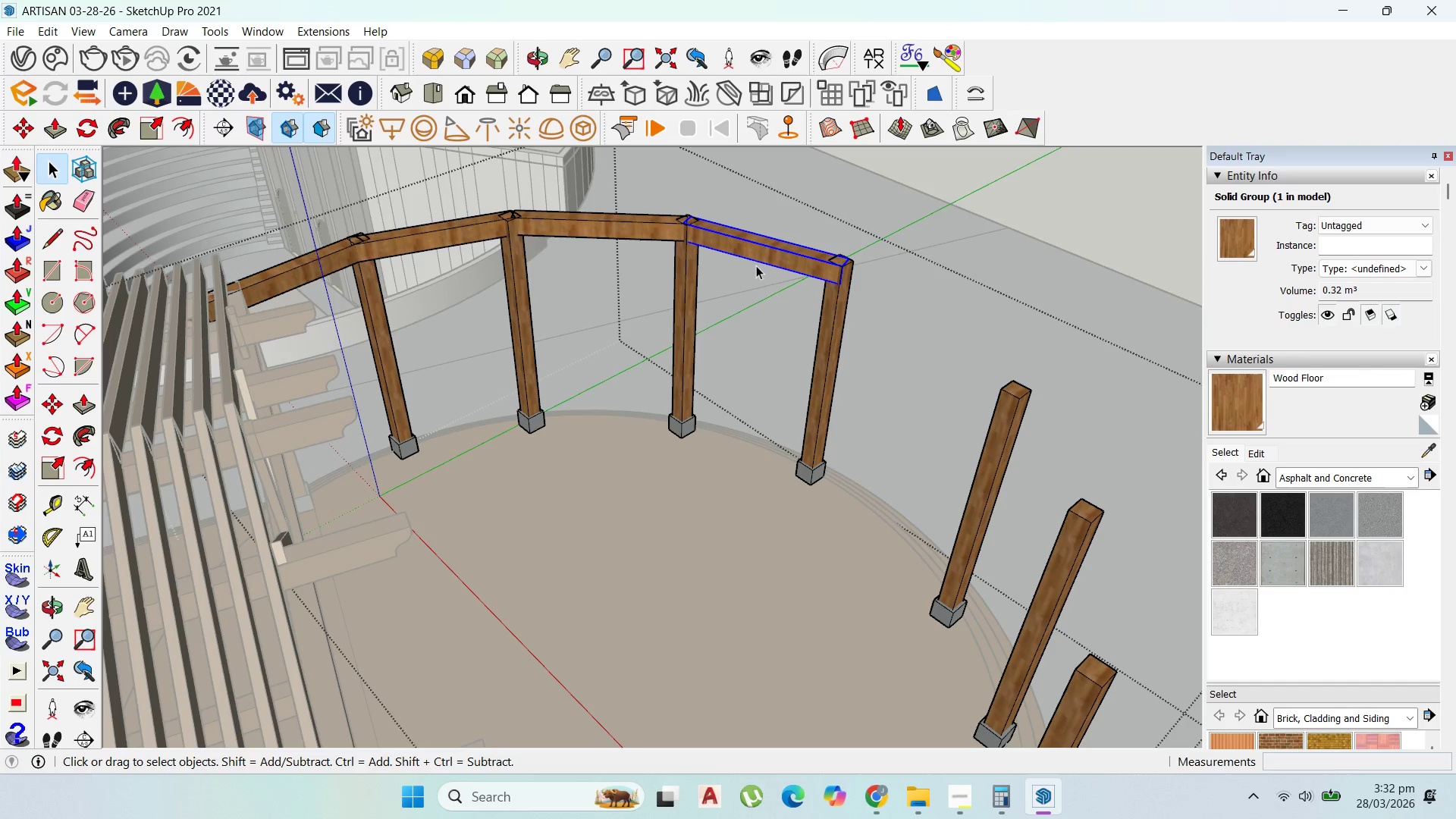 
scroll: coordinate [1081, 349], scroll_direction: down, amount: 9.0
 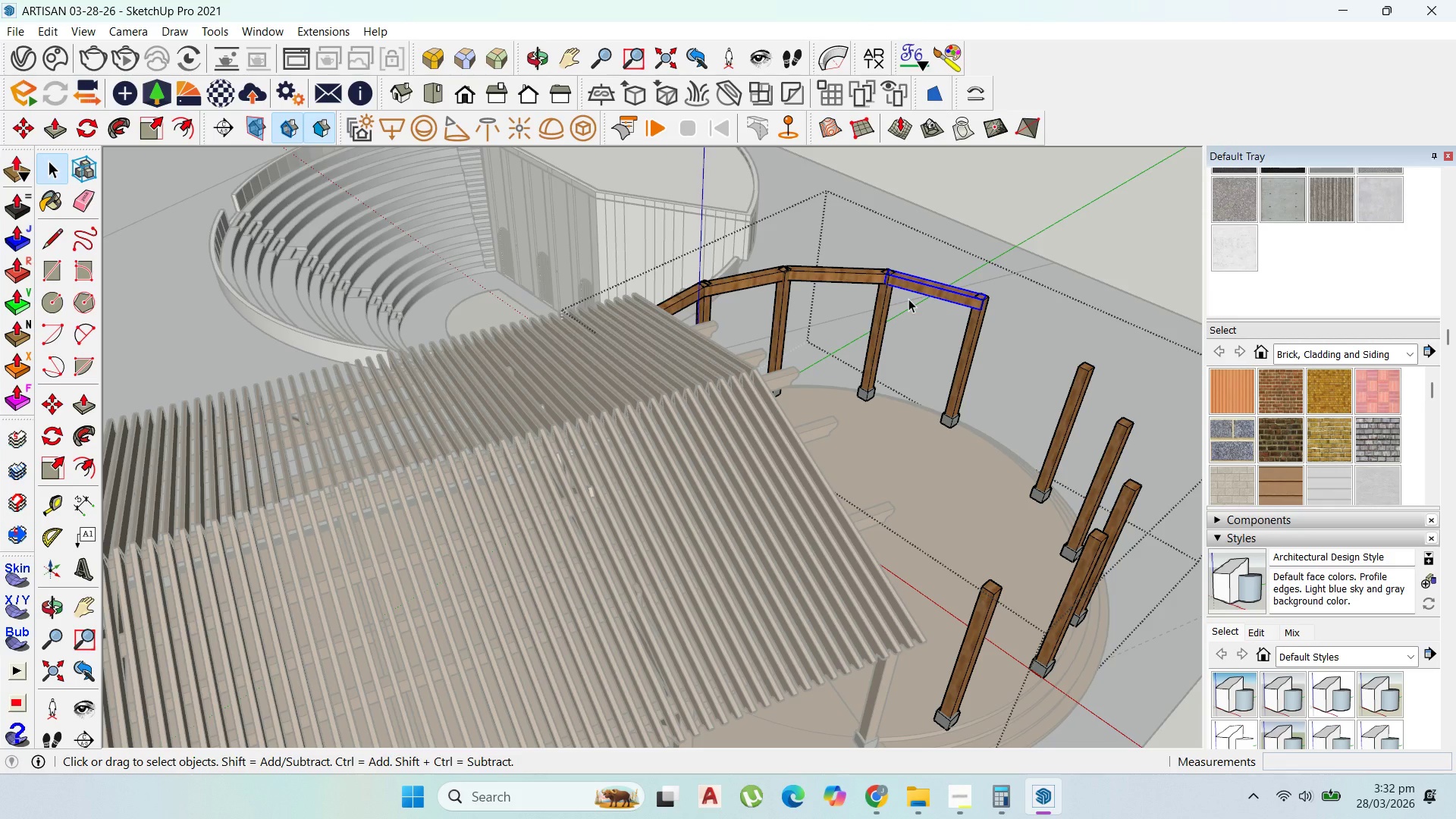 
wait(7.27)
 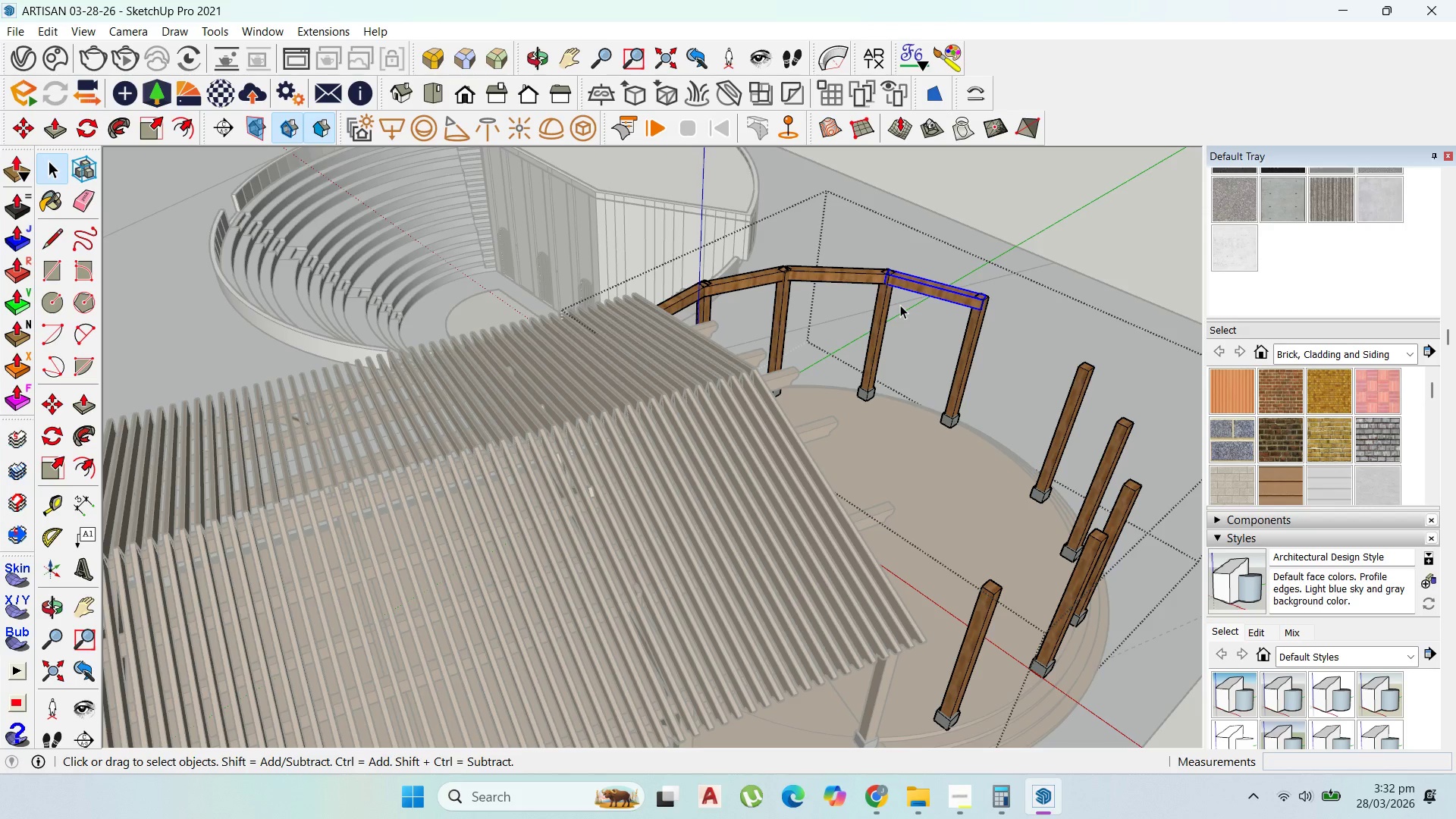 
scroll: coordinate [684, 492], scroll_direction: down, amount: 19.0
 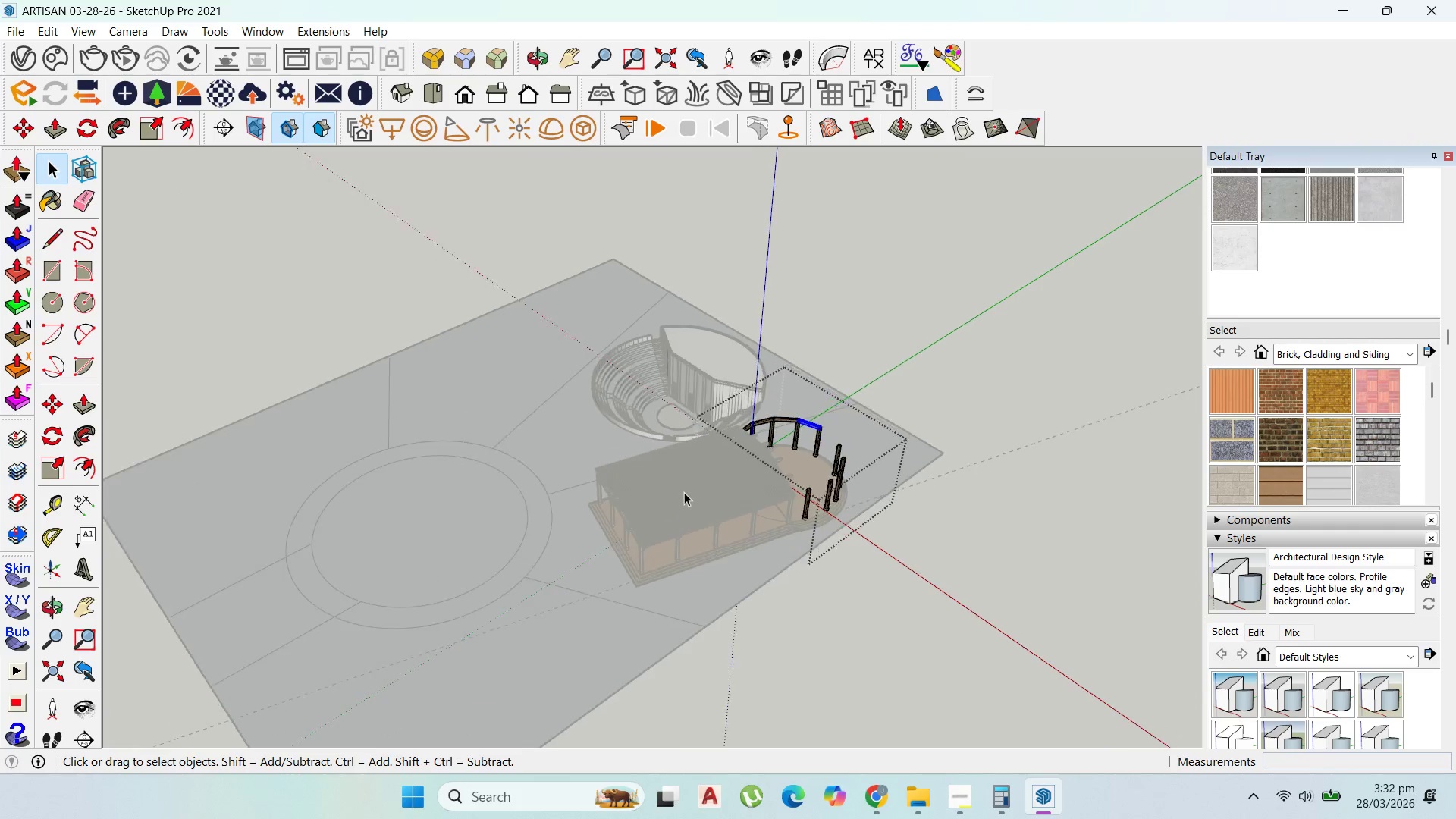 
scroll: coordinate [694, 471], scroll_direction: up, amount: 8.0
 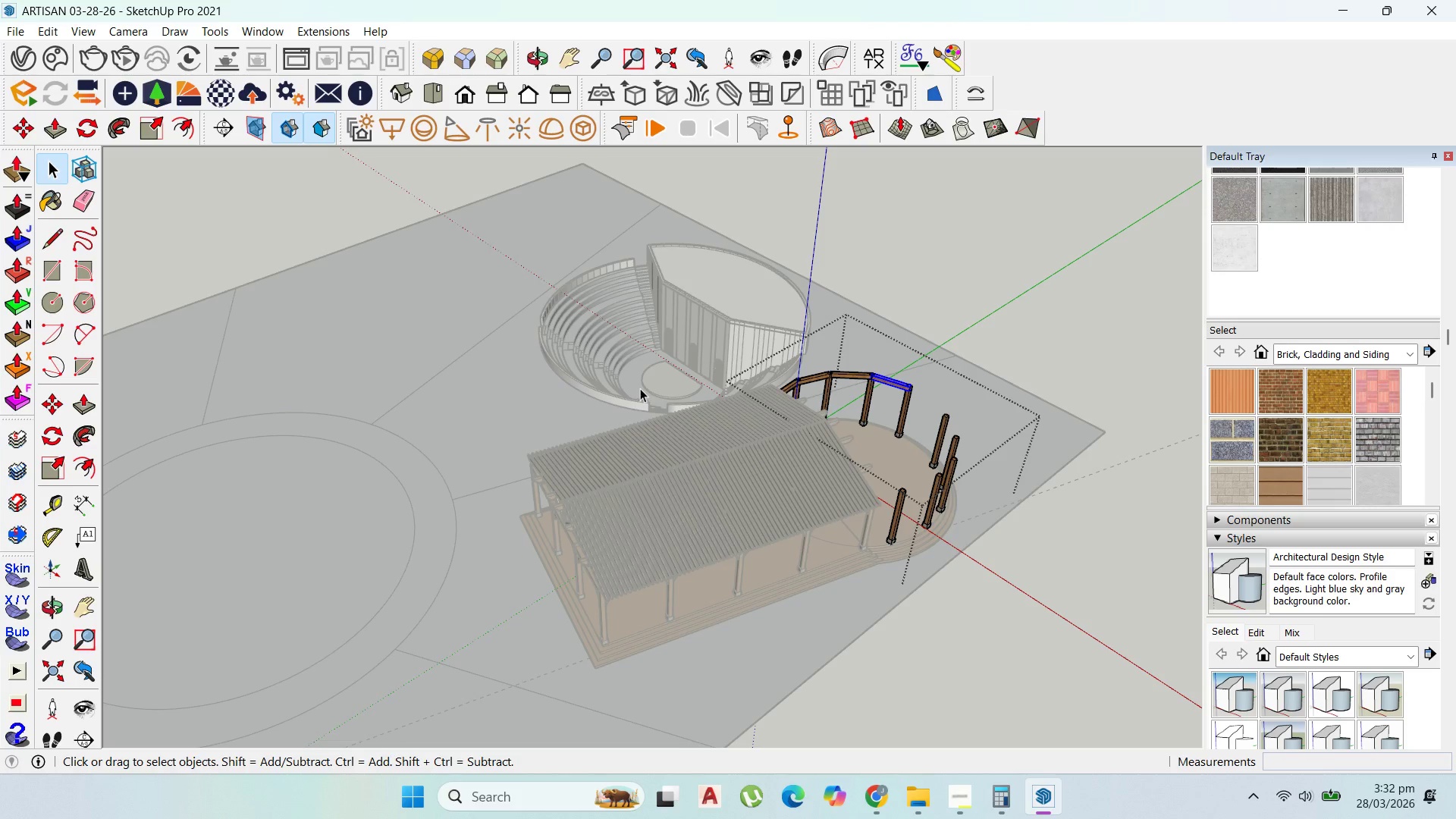 
scroll: coordinate [394, 112], scroll_direction: down, amount: 4.0
 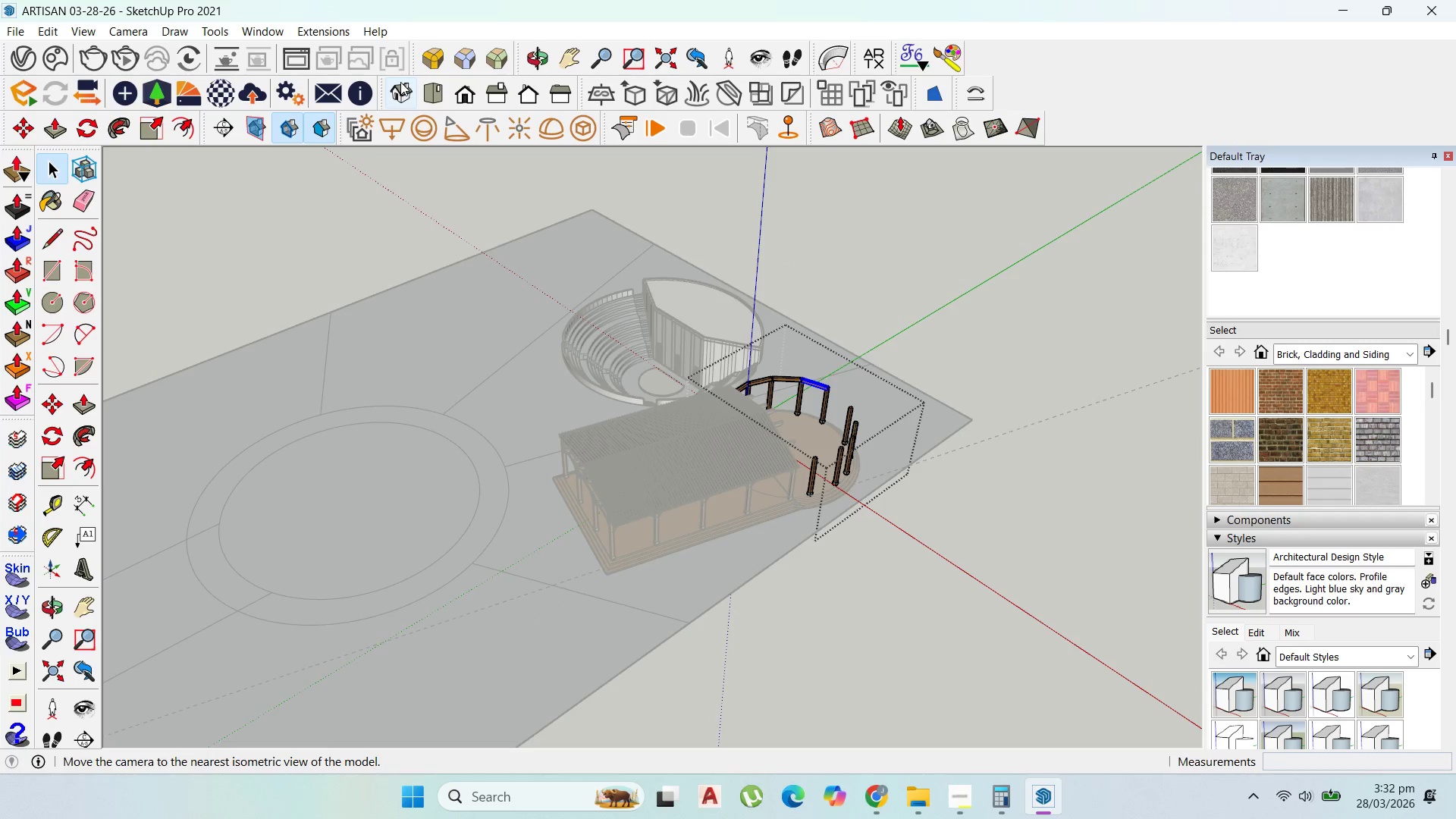 
scroll: coordinate [379, 77], scroll_direction: up, amount: 4.0
 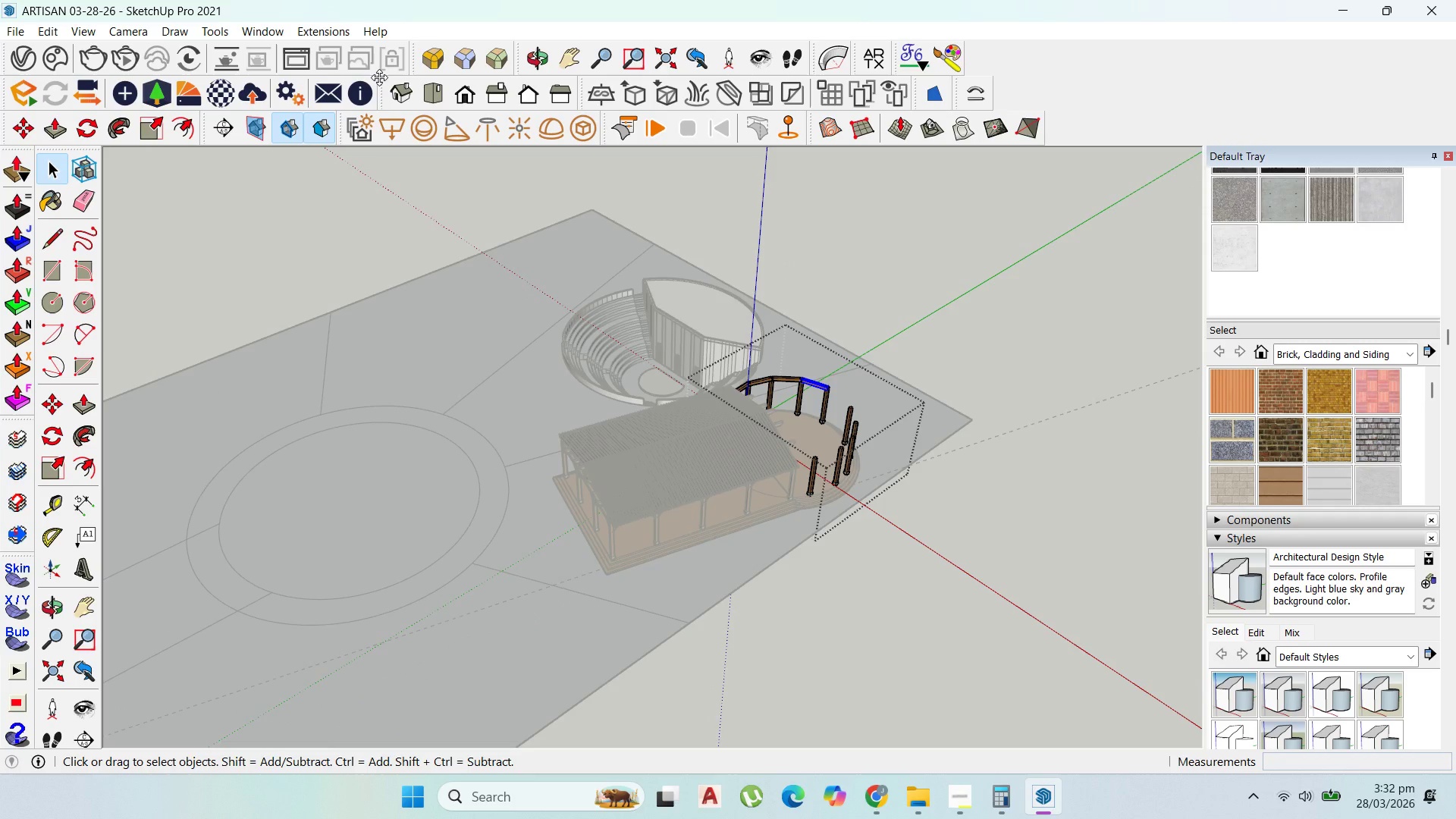 
scroll: coordinate [385, 86], scroll_direction: down, amount: 4.0
 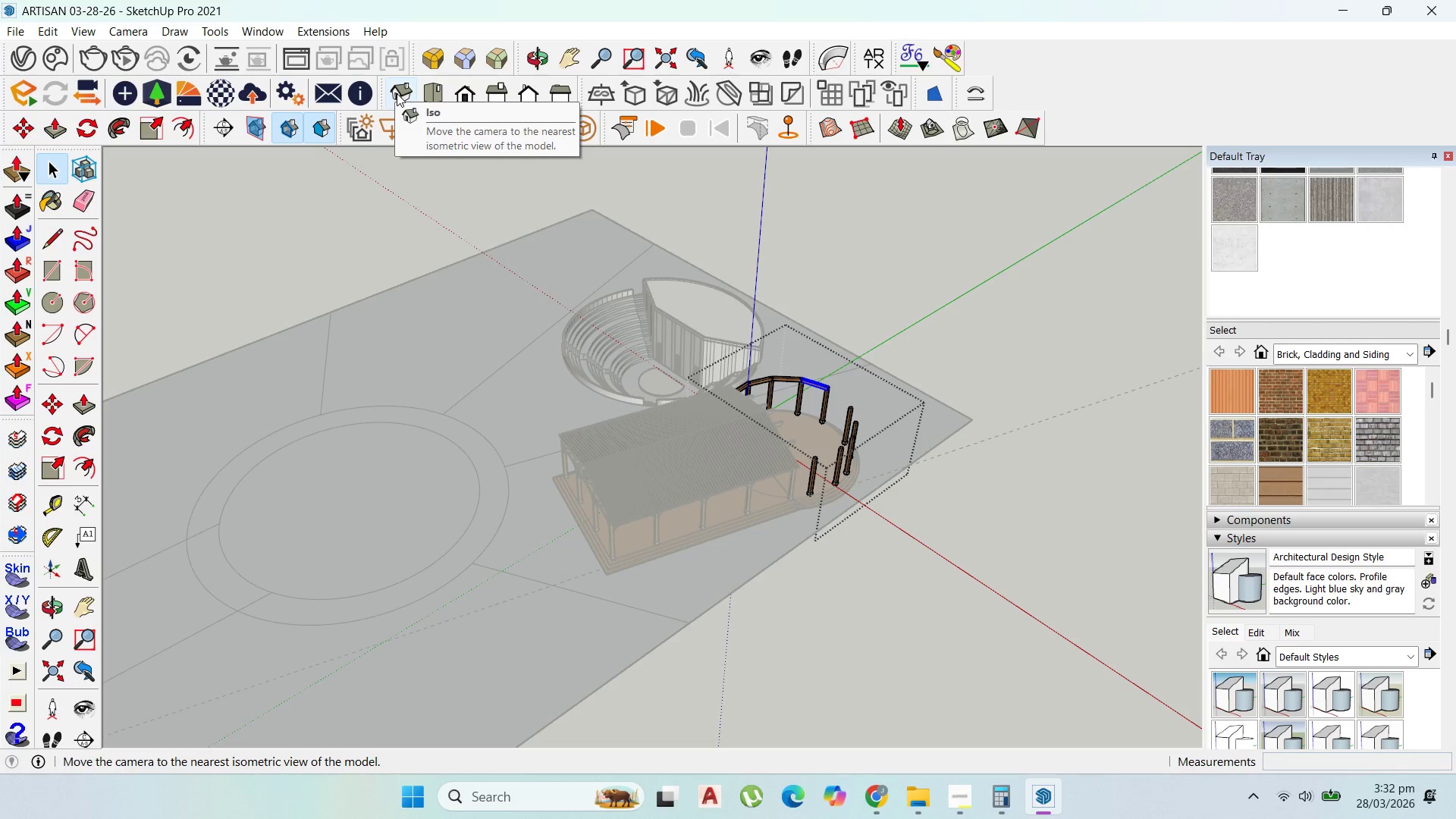 
scroll: coordinate [670, 434], scroll_direction: up, amount: 27.0
 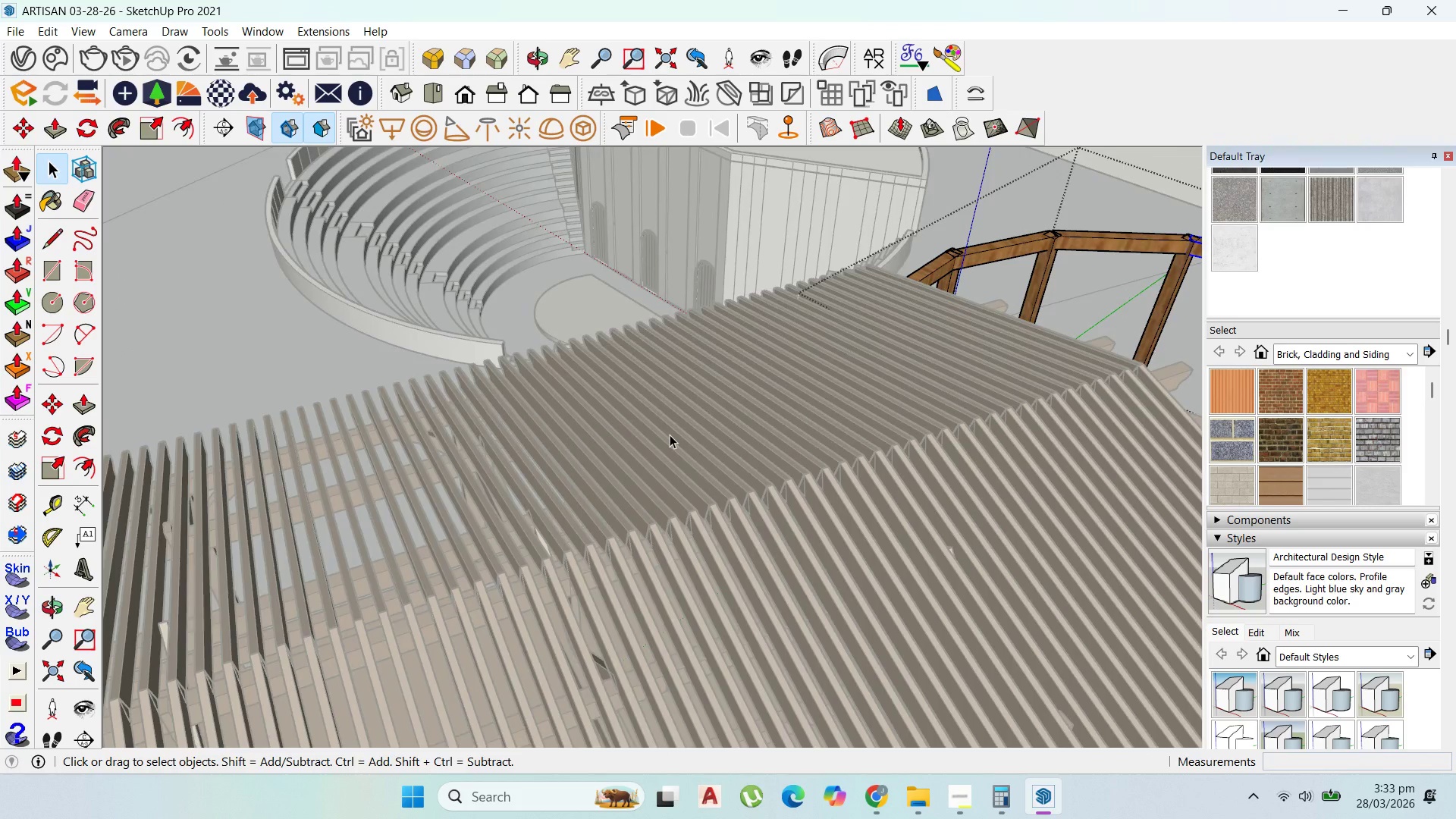 
scroll: coordinate [669, 441], scroll_direction: down, amount: 9.0
 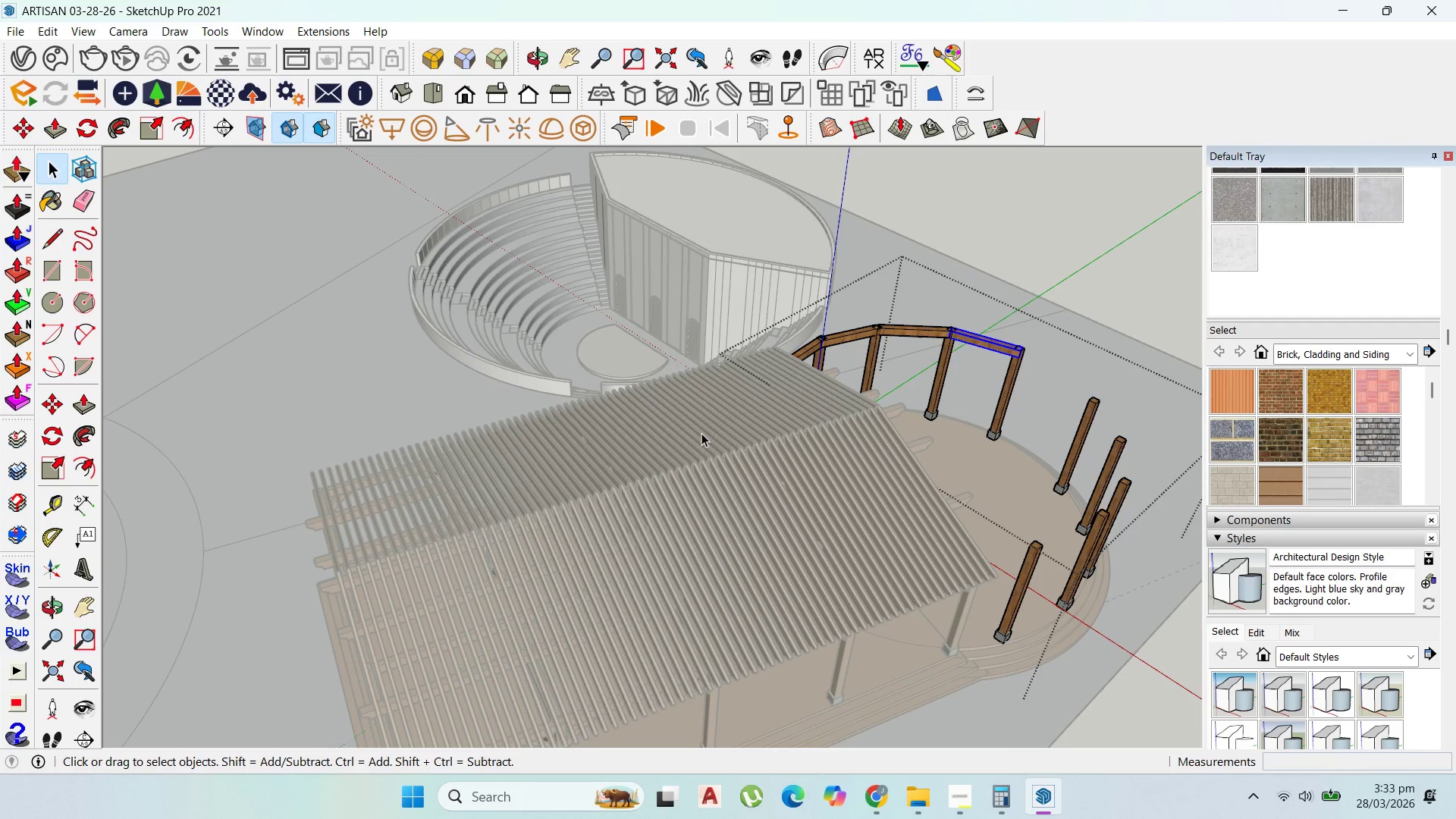 
scroll: coordinate [1134, 305], scroll_direction: up, amount: 11.0
 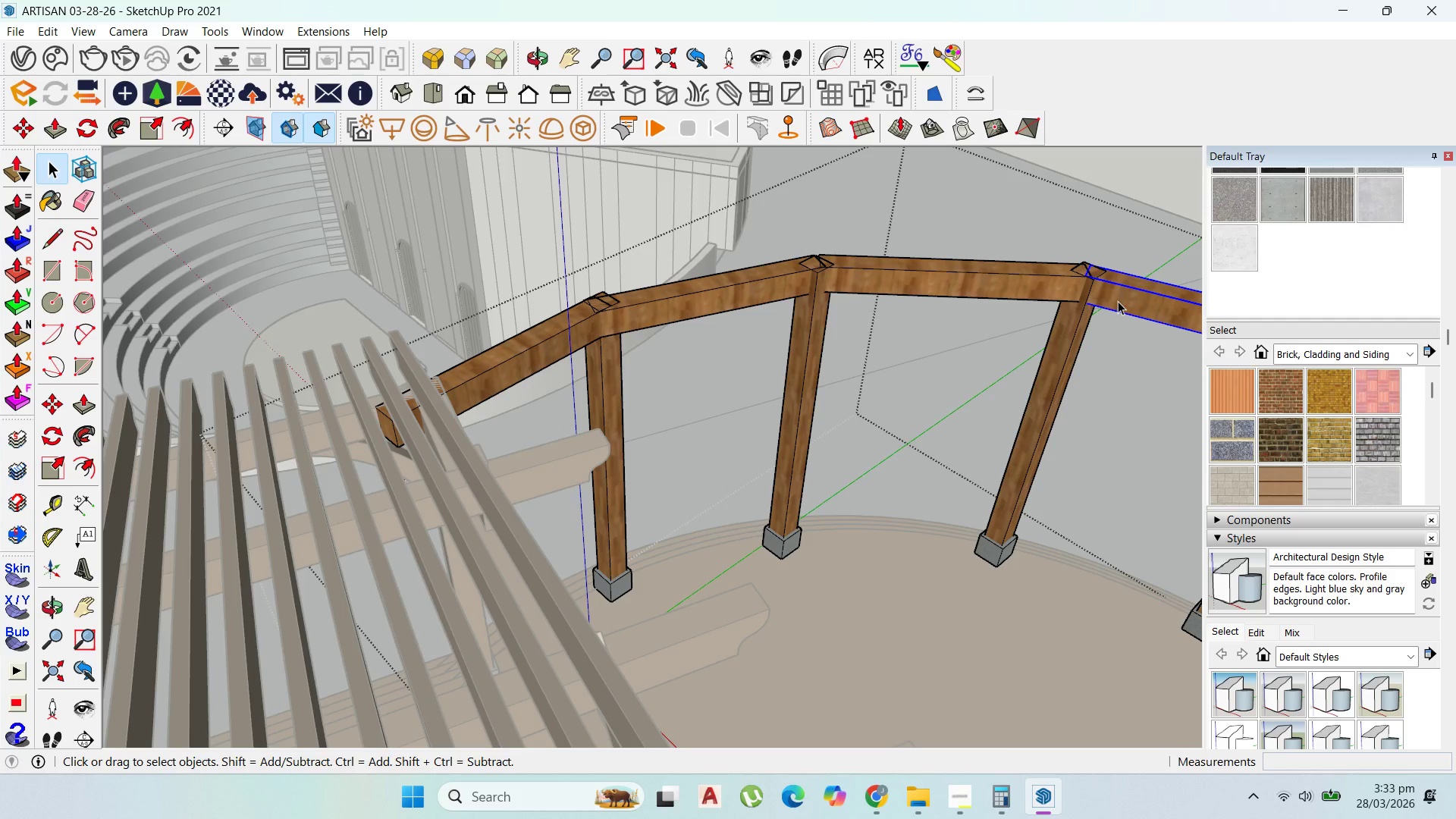 
wait(11.51)
 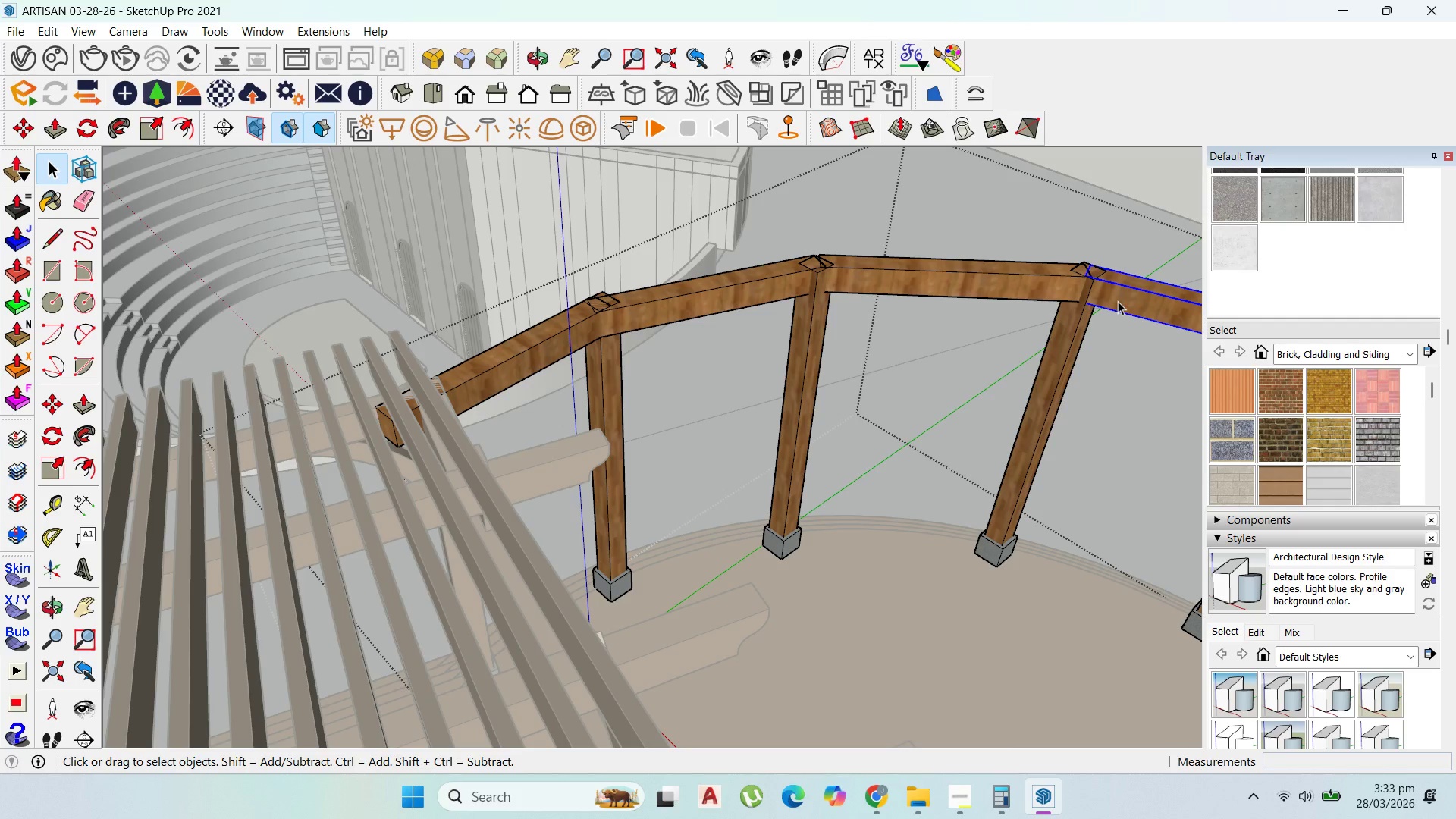 
scroll: coordinate [813, 293], scroll_direction: down, amount: 10.0
 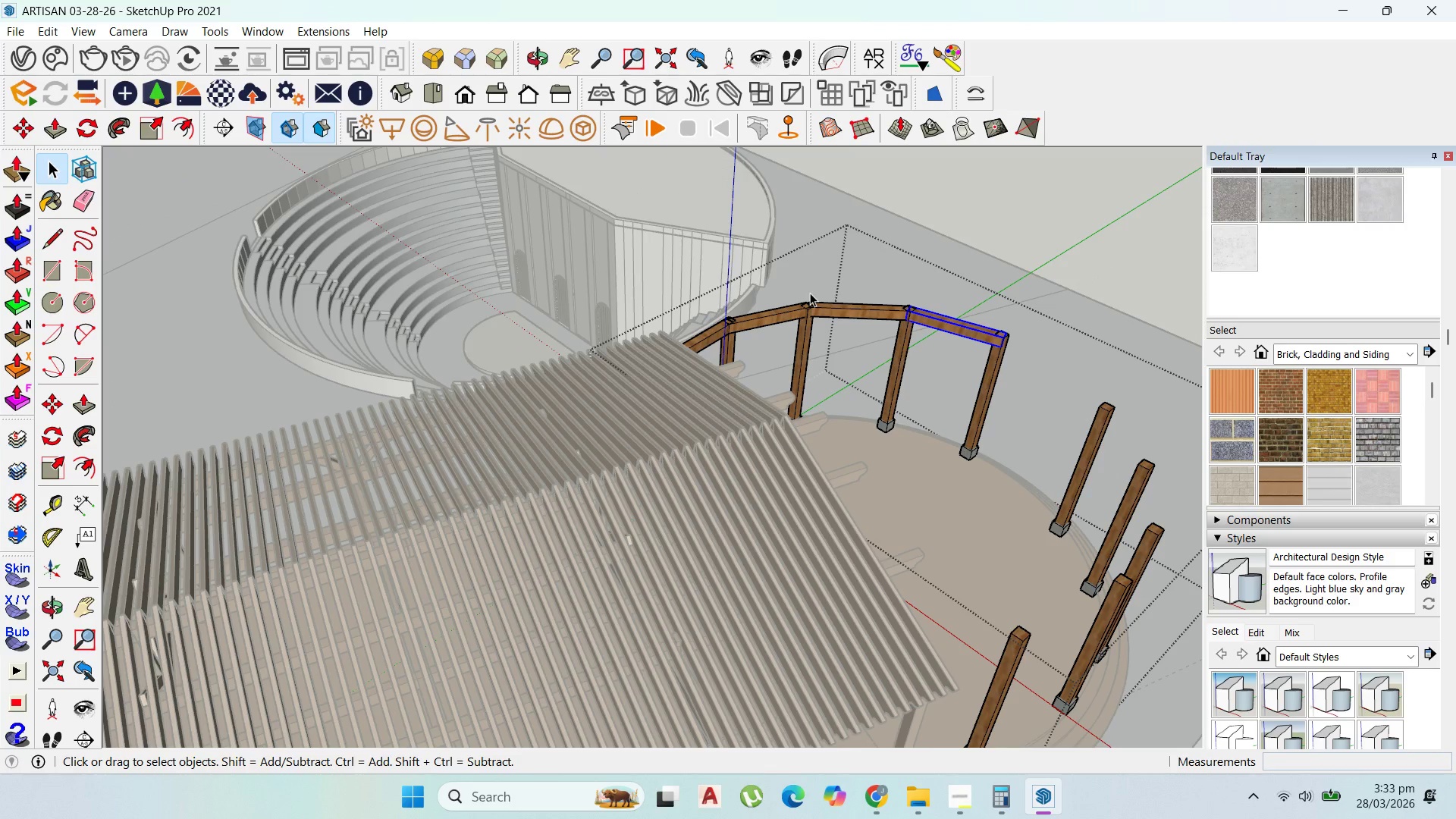 
scroll: coordinate [808, 293], scroll_direction: none, amount: 0.0
 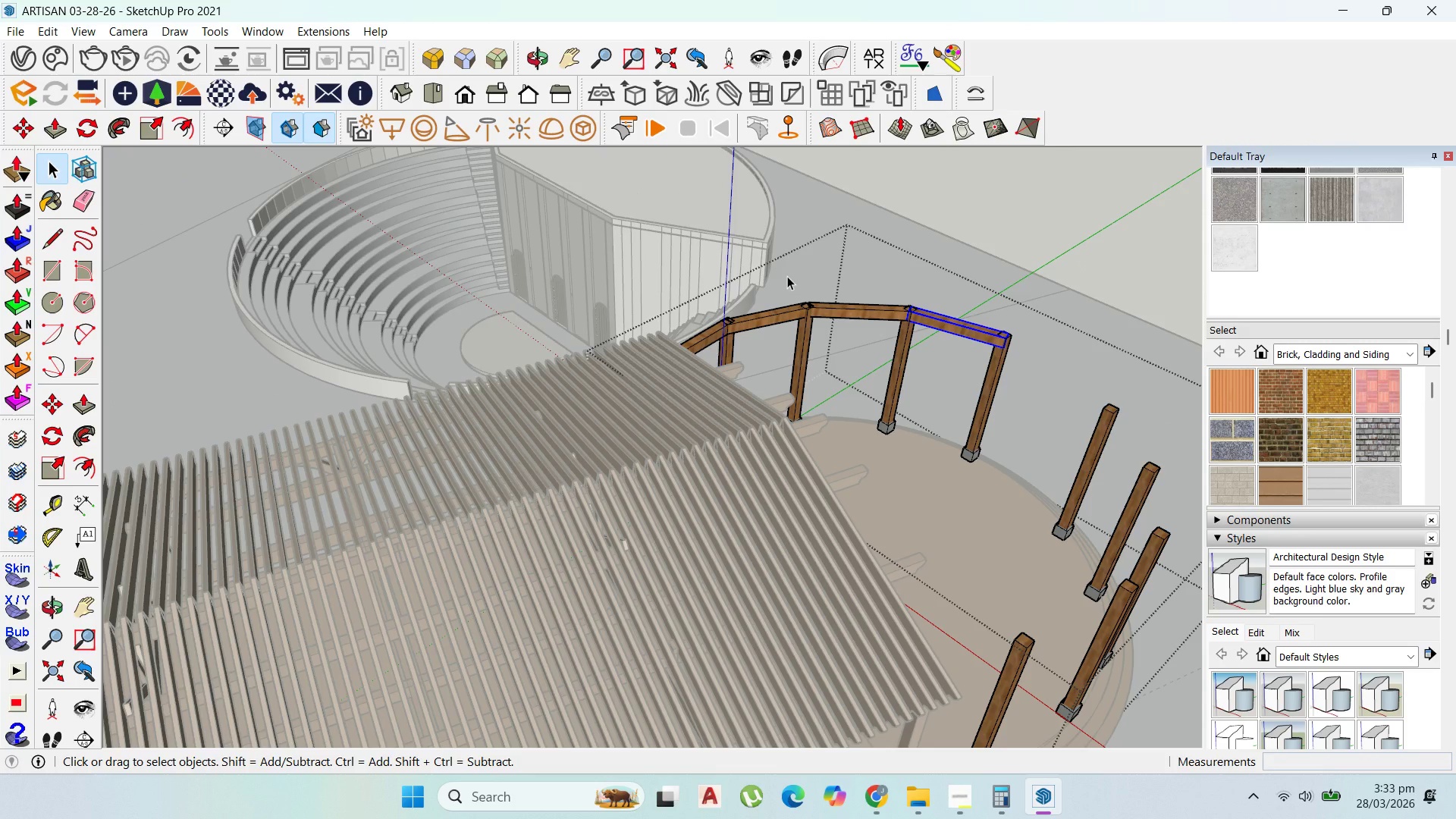 
scroll: coordinate [895, 326], scroll_direction: down, amount: 11.0
 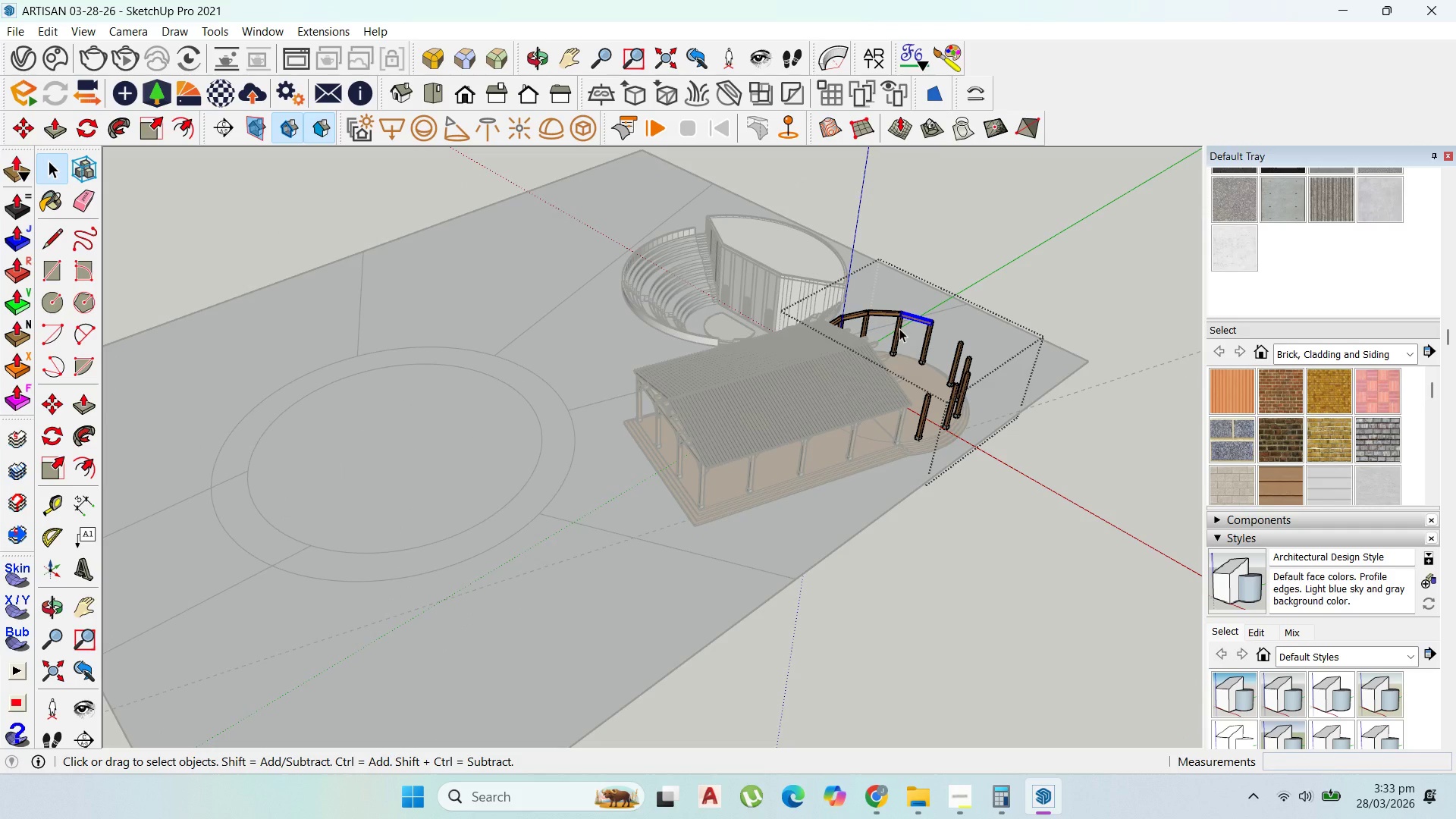 
wait(14.14)
 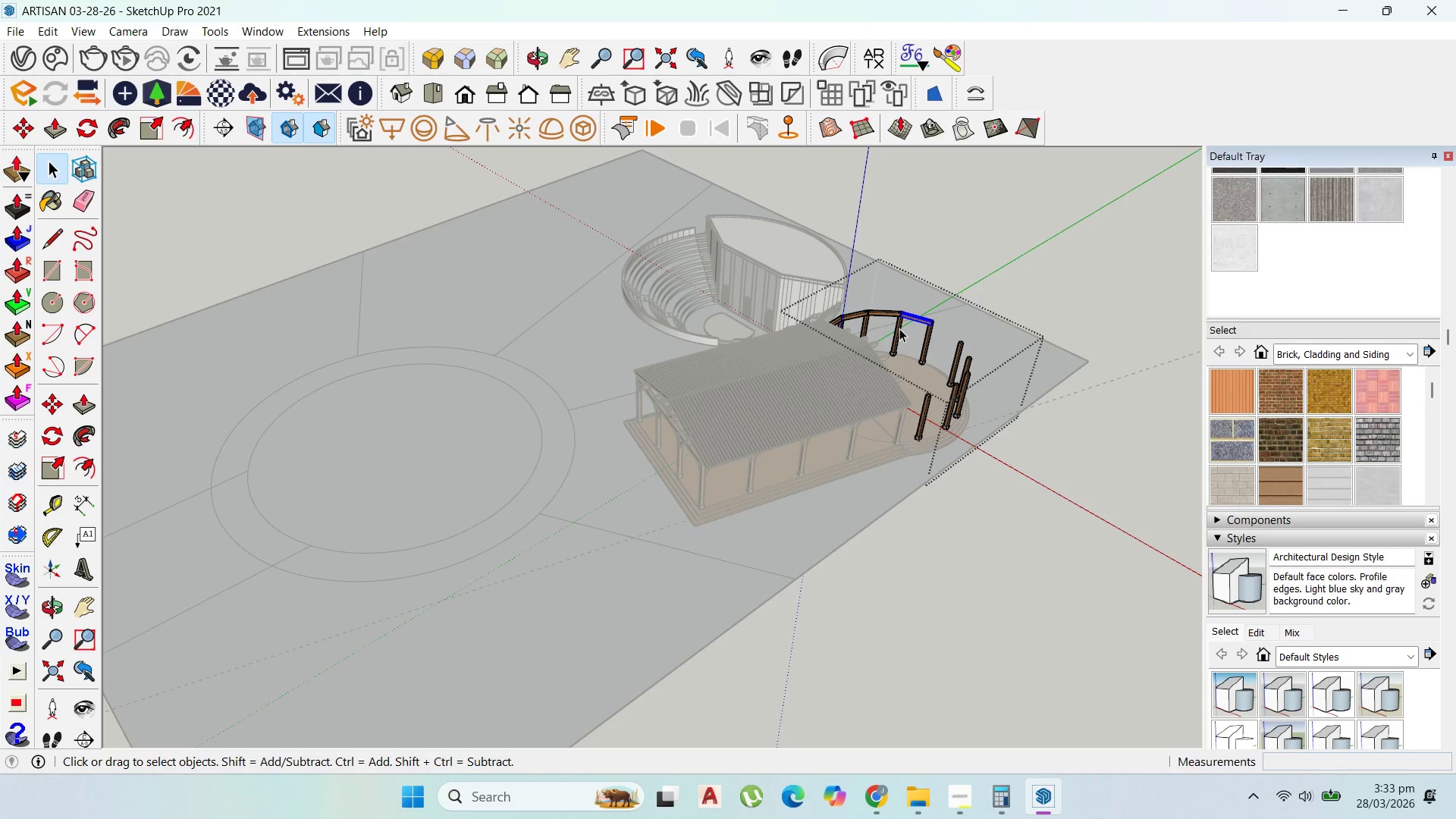 
key(Escape)
 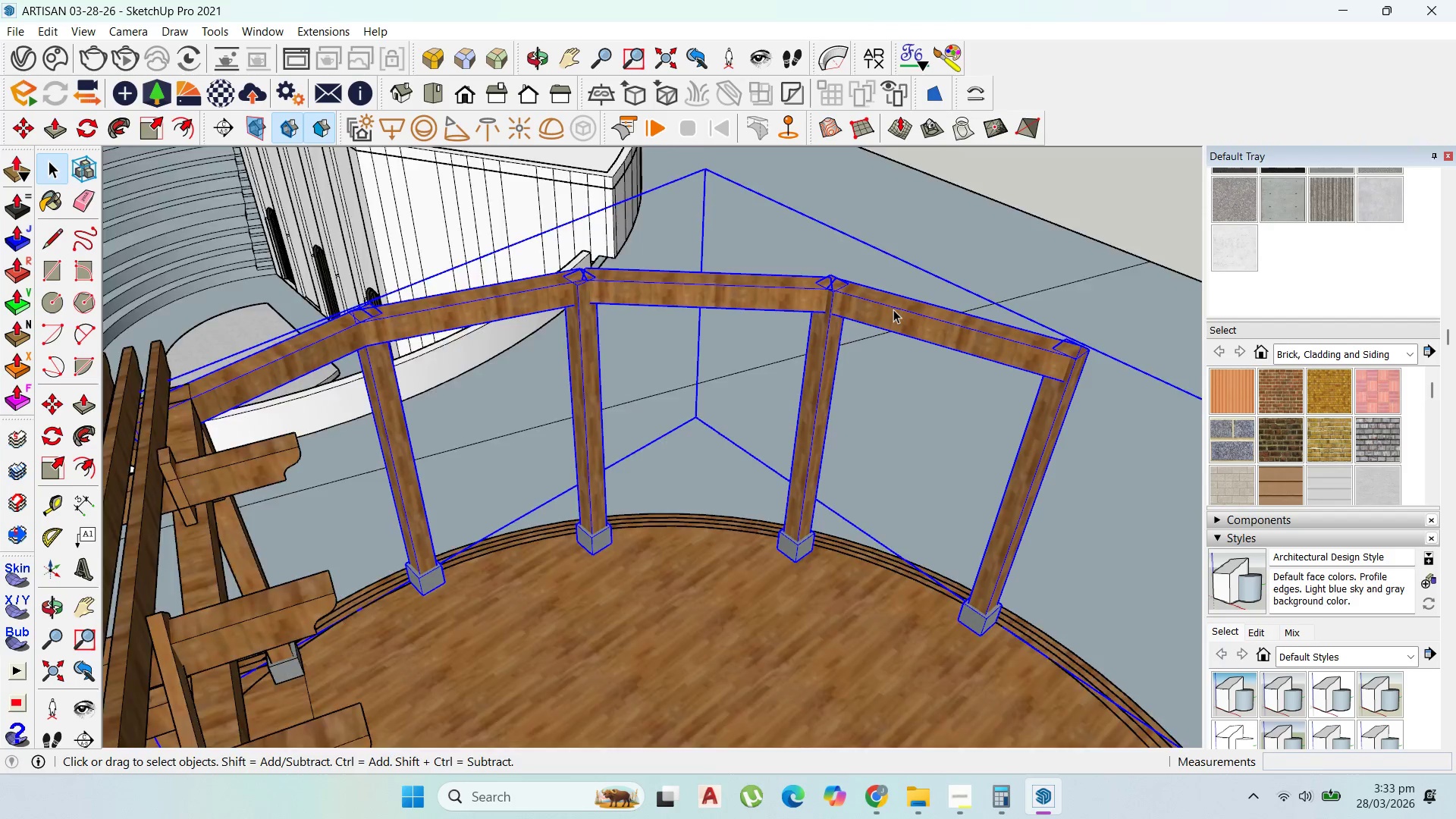 
double_click([893, 309])
 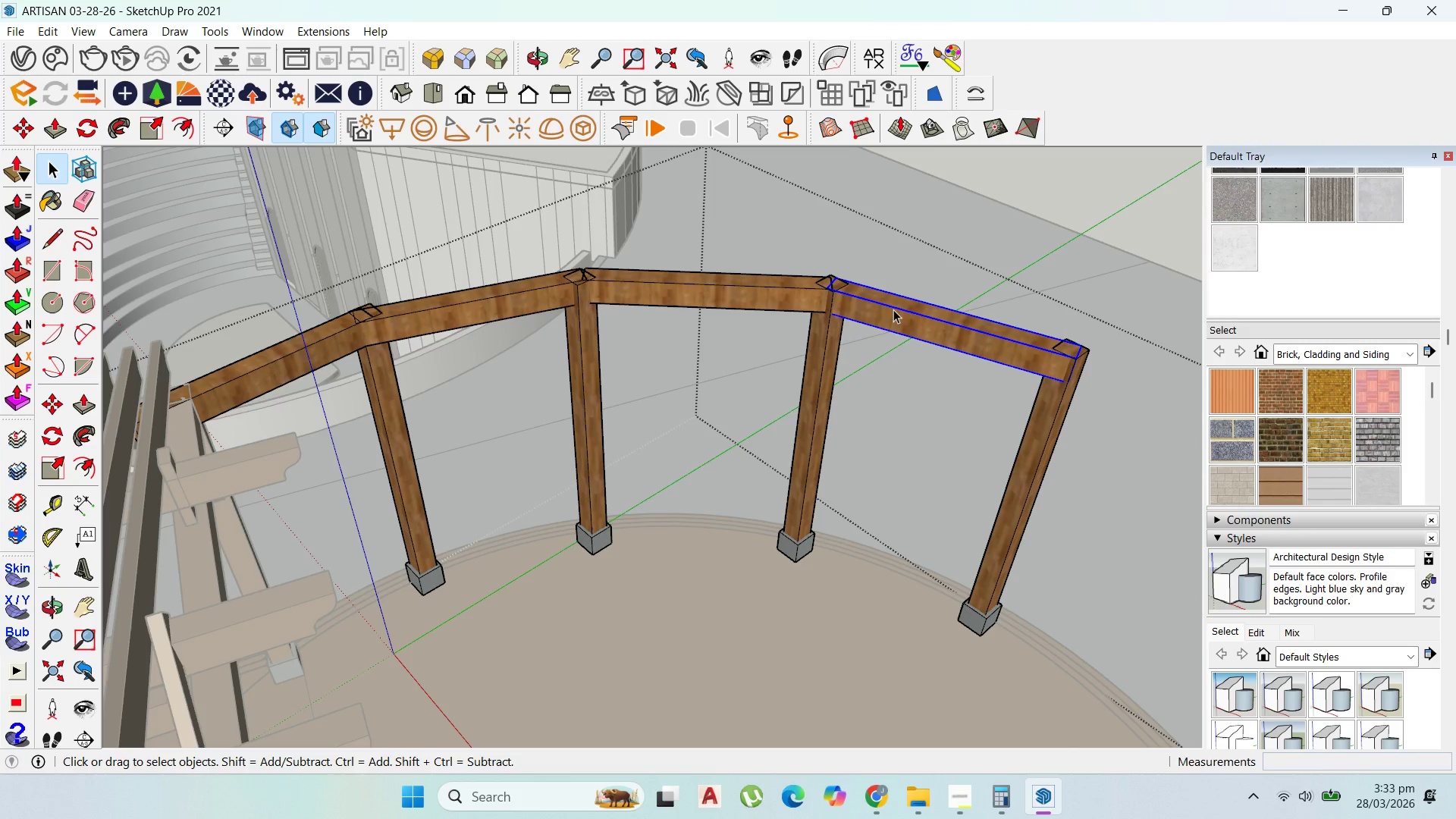 
scroll: coordinate [898, 320], scroll_direction: up, amount: 26.0
 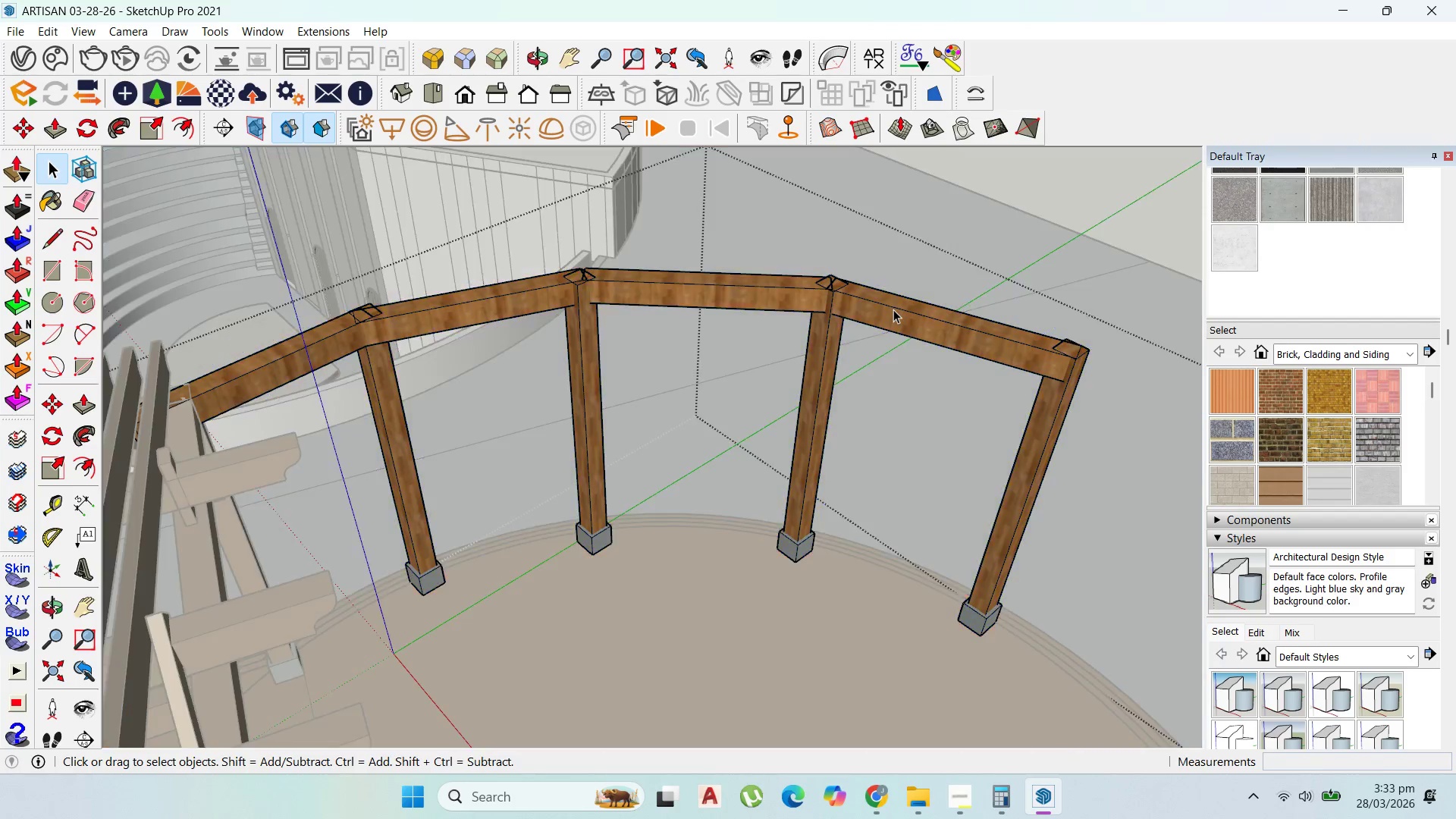 
triple_click([893, 309])
 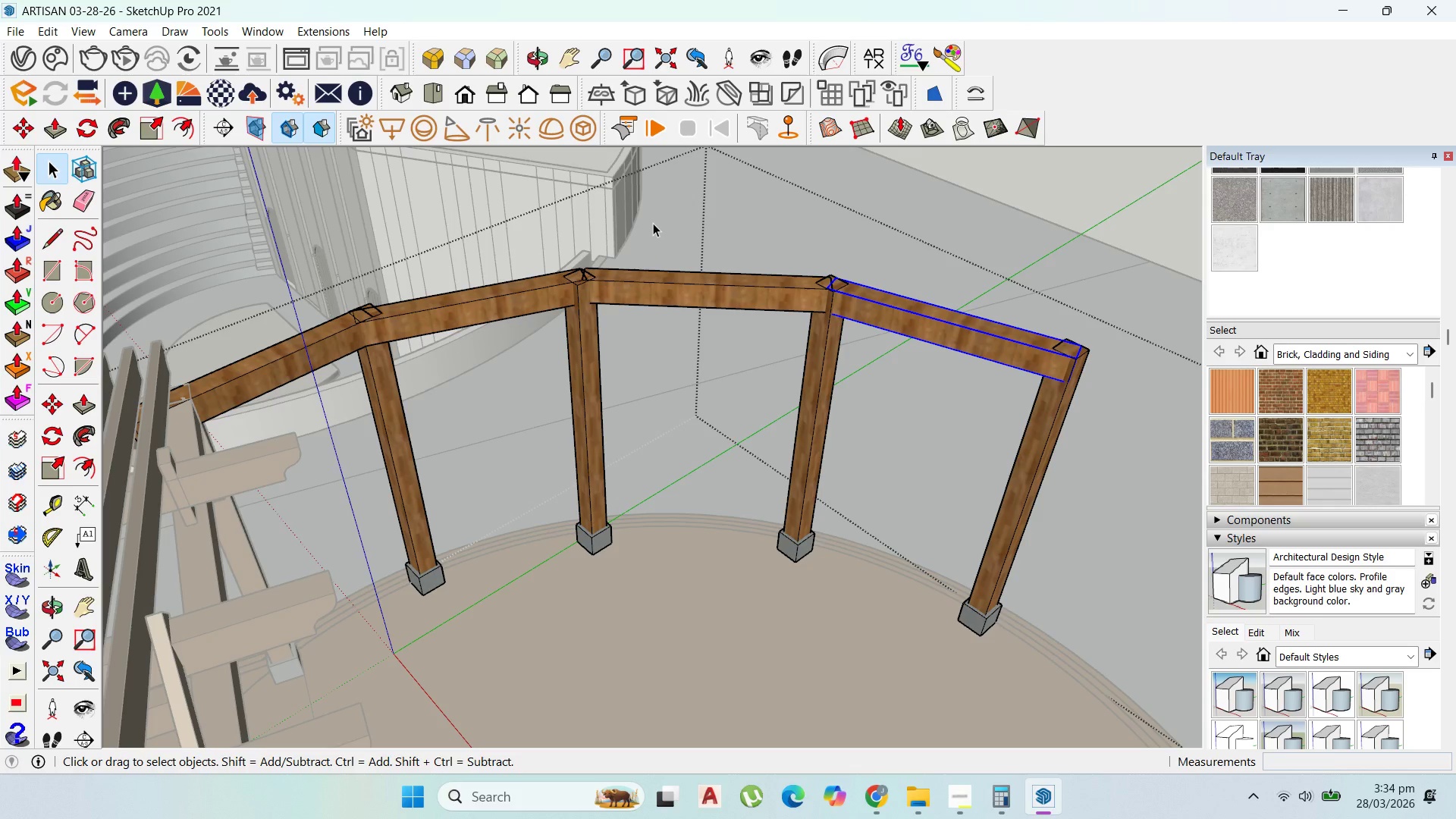 
wait(13.77)
 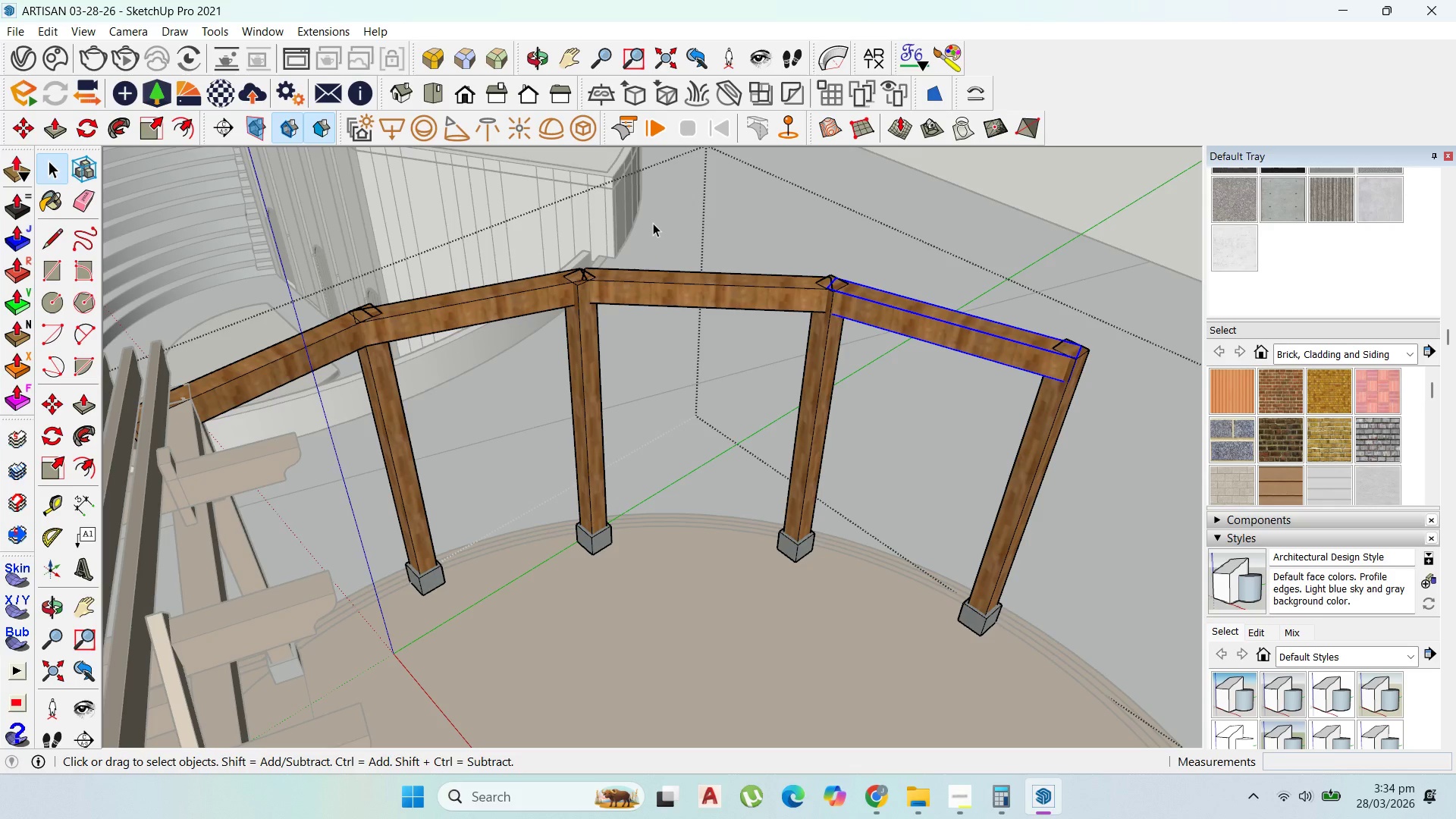 
scroll: coordinate [805, 301], scroll_direction: up, amount: 9.0
 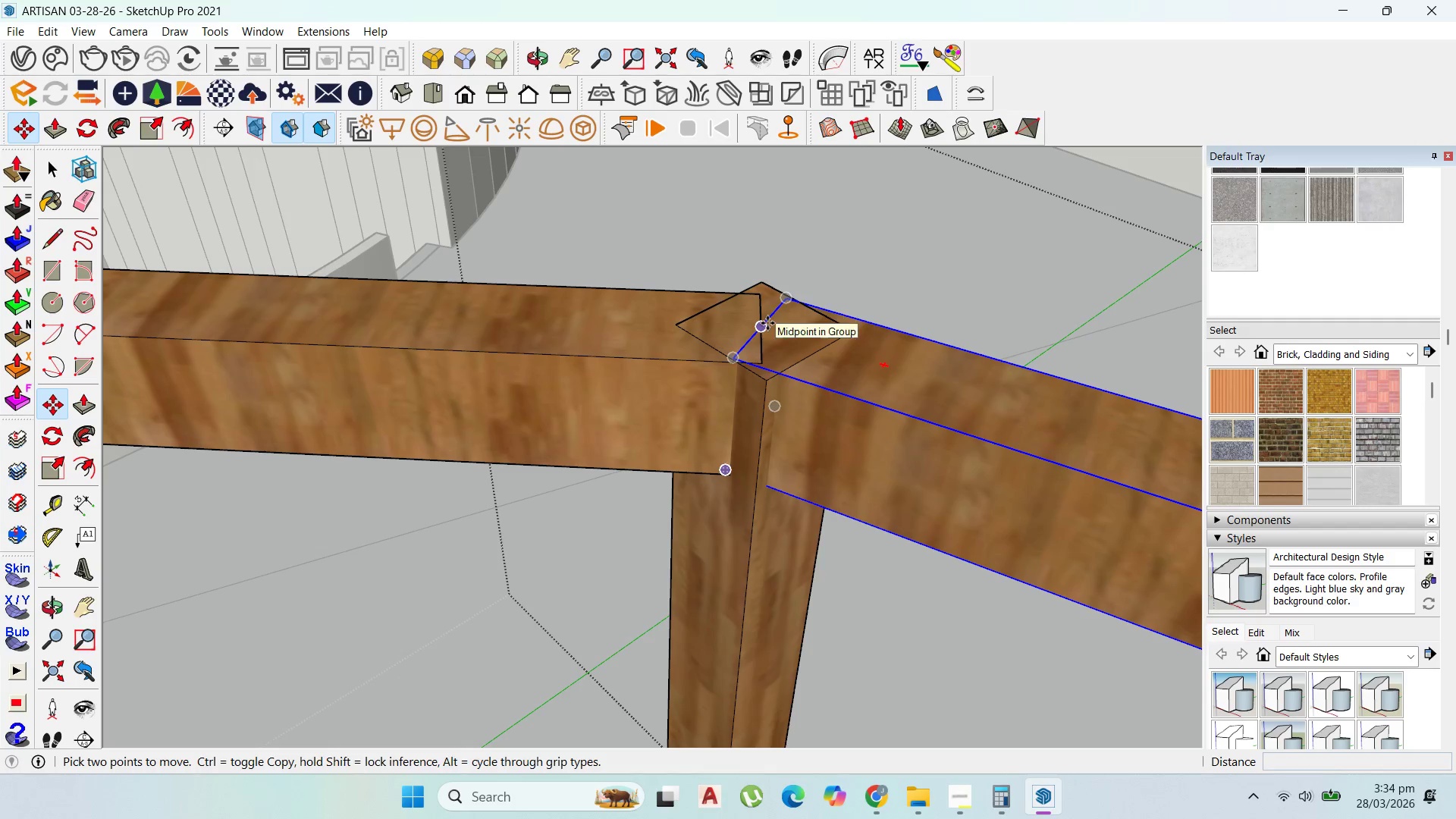 
left_click([767, 323])
 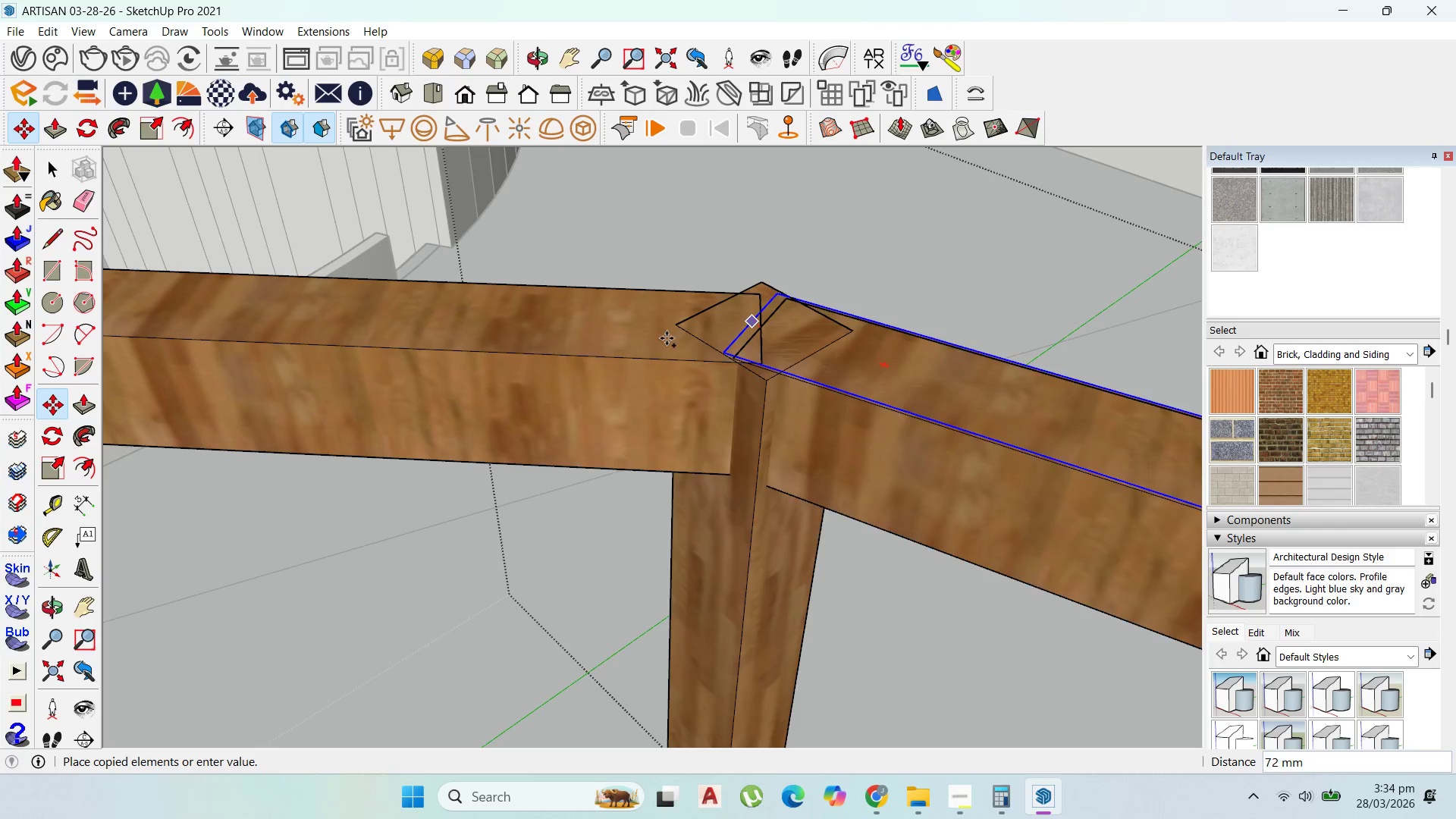 
key(Control+ControlLeft)
 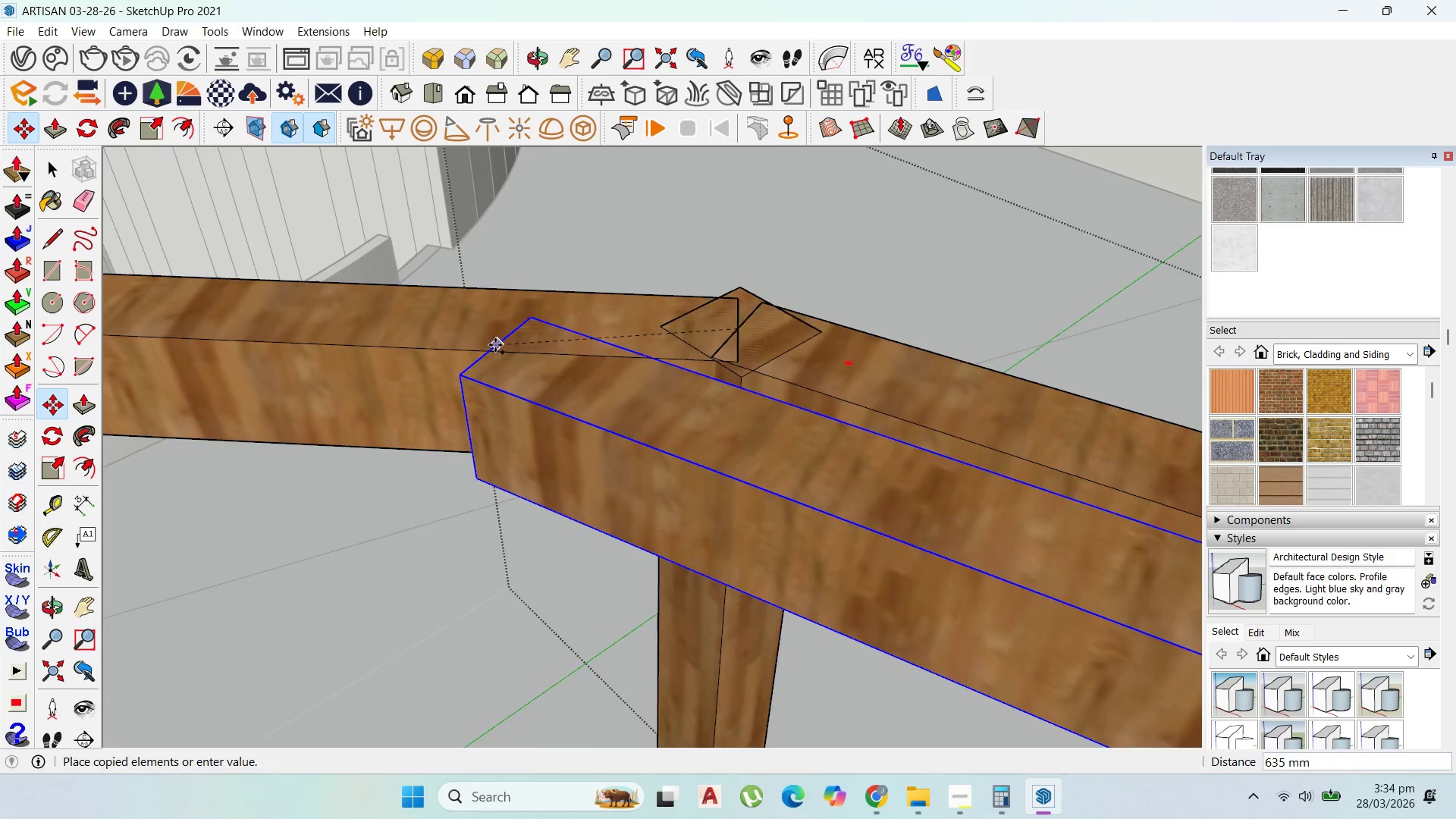 
scroll: coordinate [921, 462], scroll_direction: down, amount: 8.0
 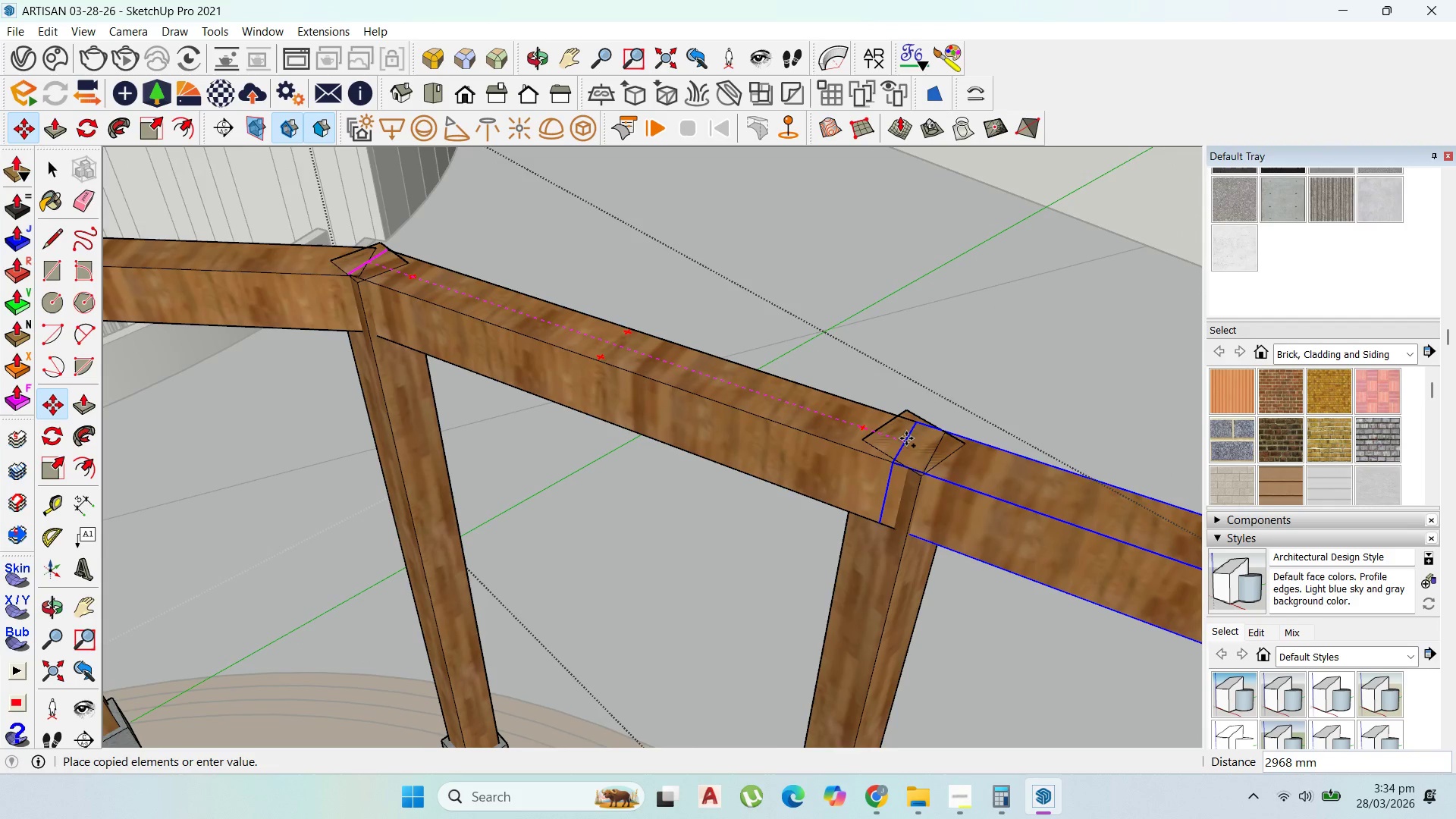 
left_click([906, 438])
 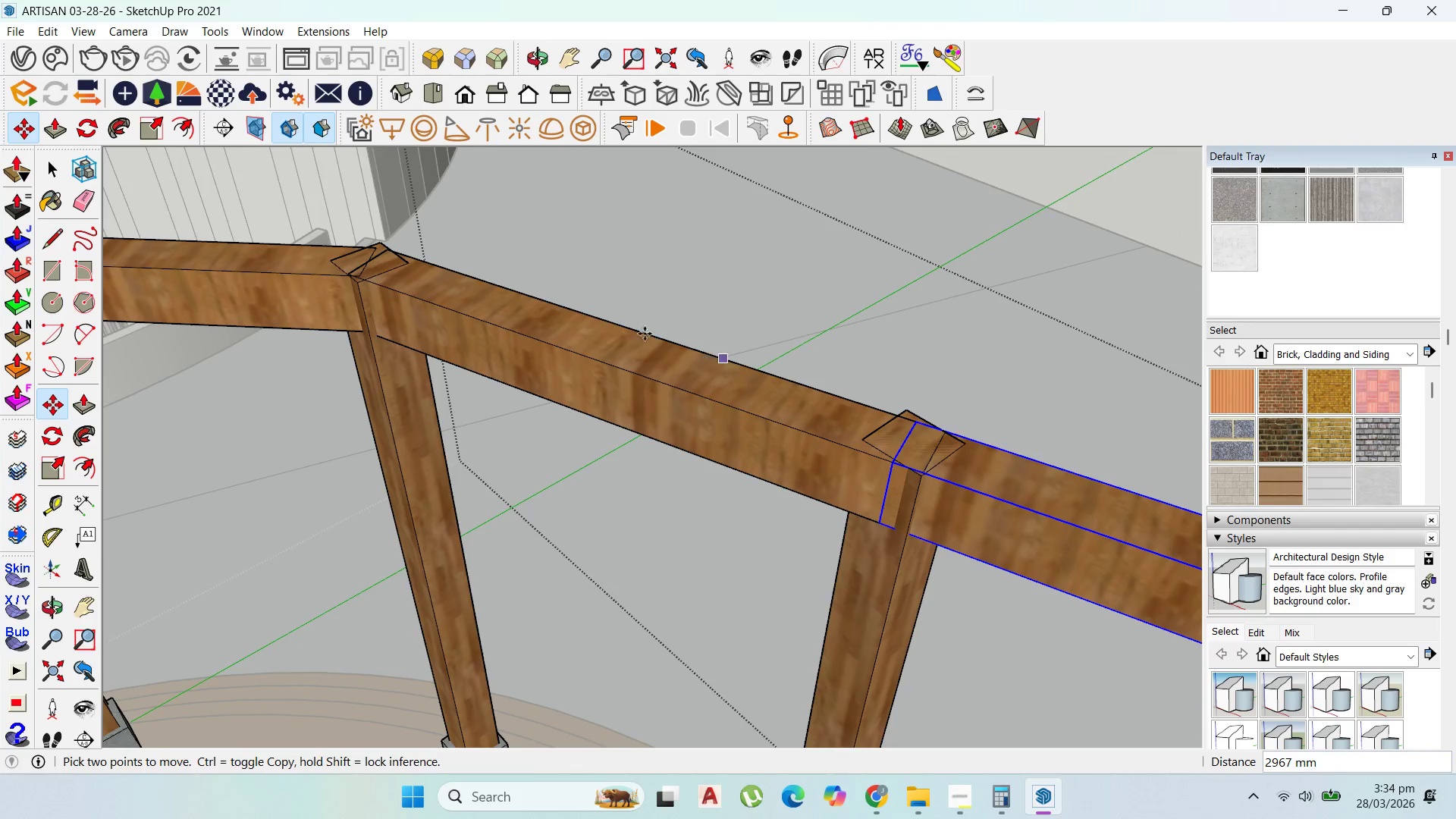 
scroll: coordinate [613, 328], scroll_direction: down, amount: 3.0
 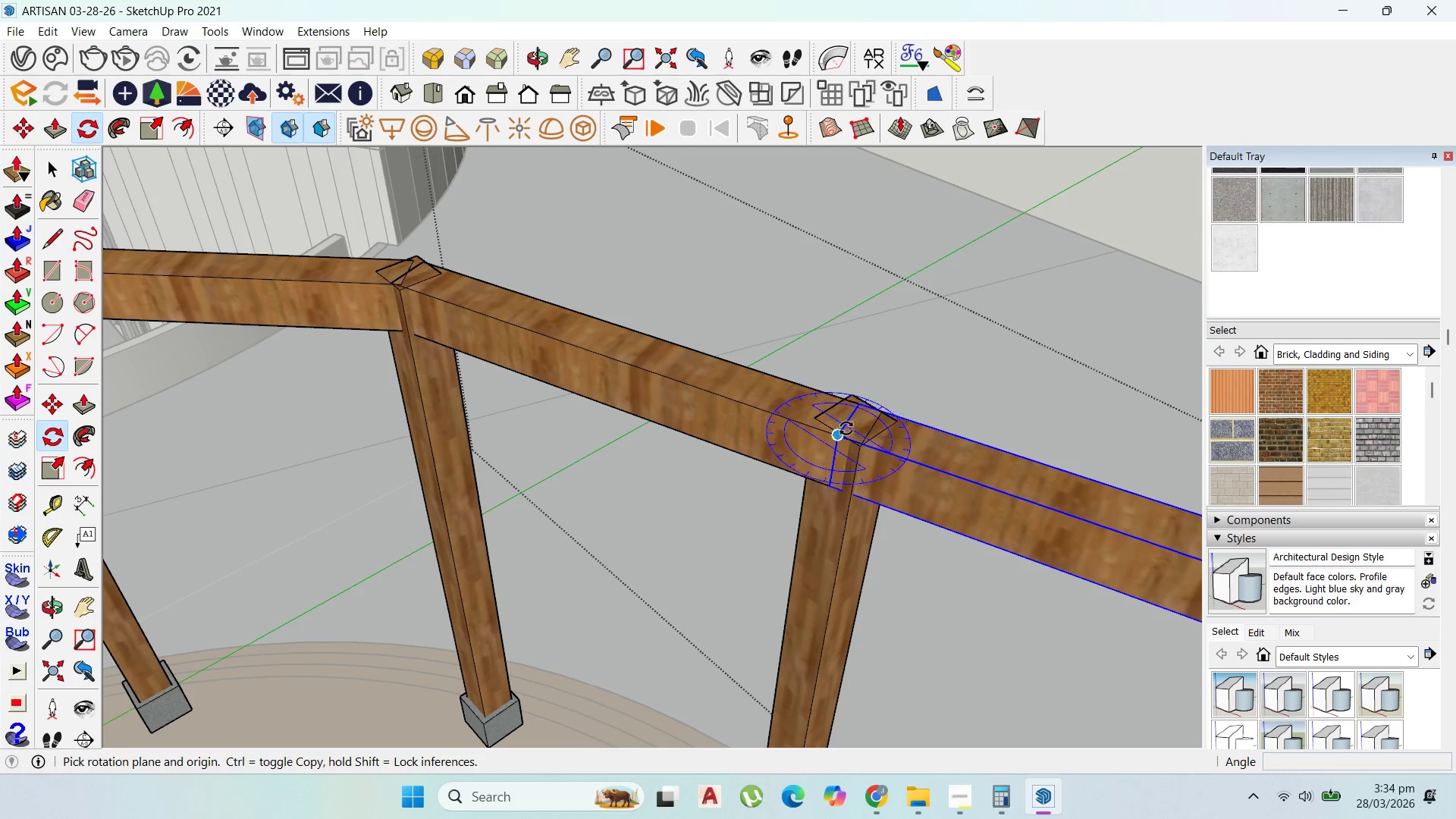 
left_click([854, 422])
 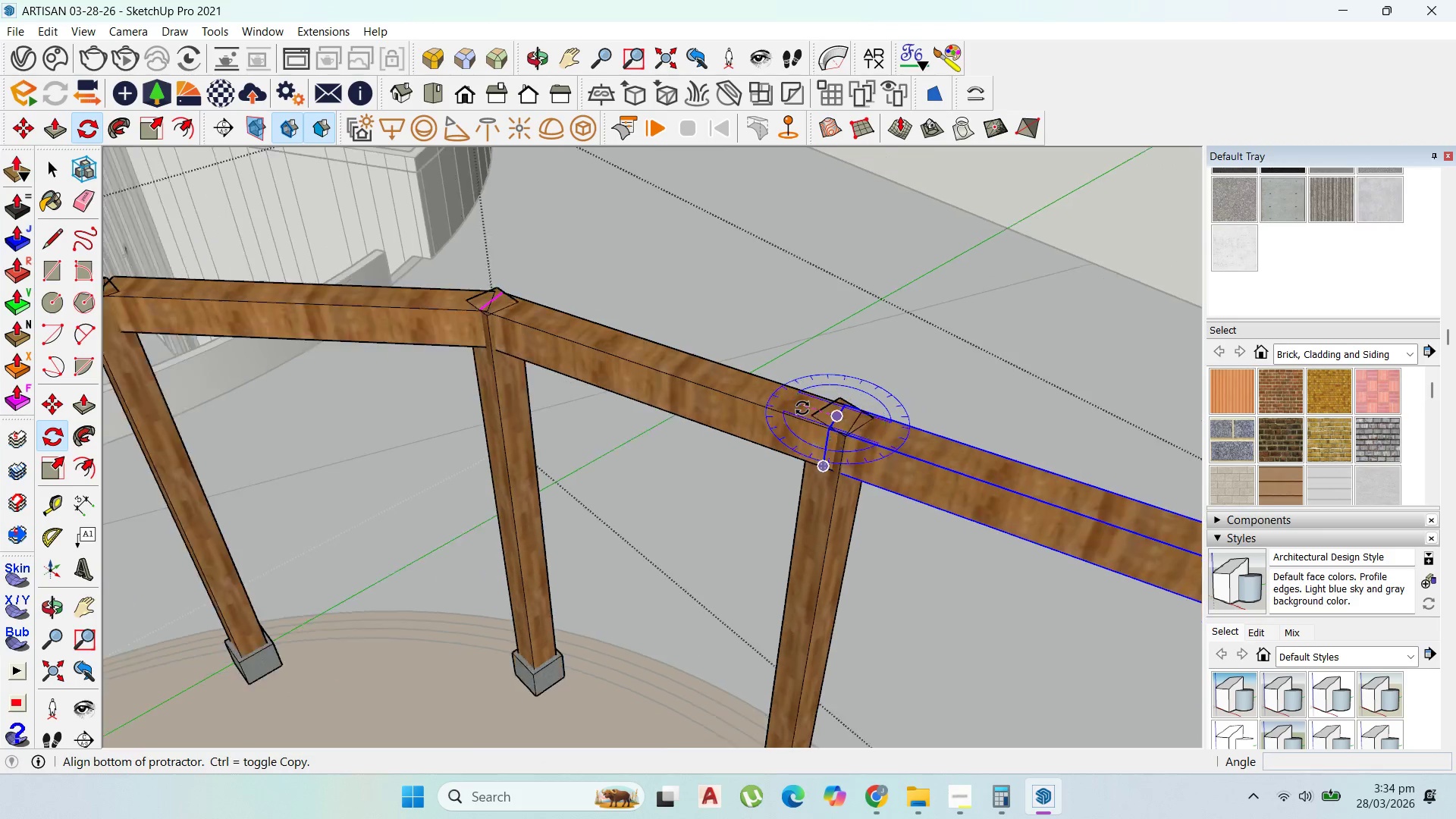 
scroll: coordinate [802, 408], scroll_direction: down, amount: 4.0
 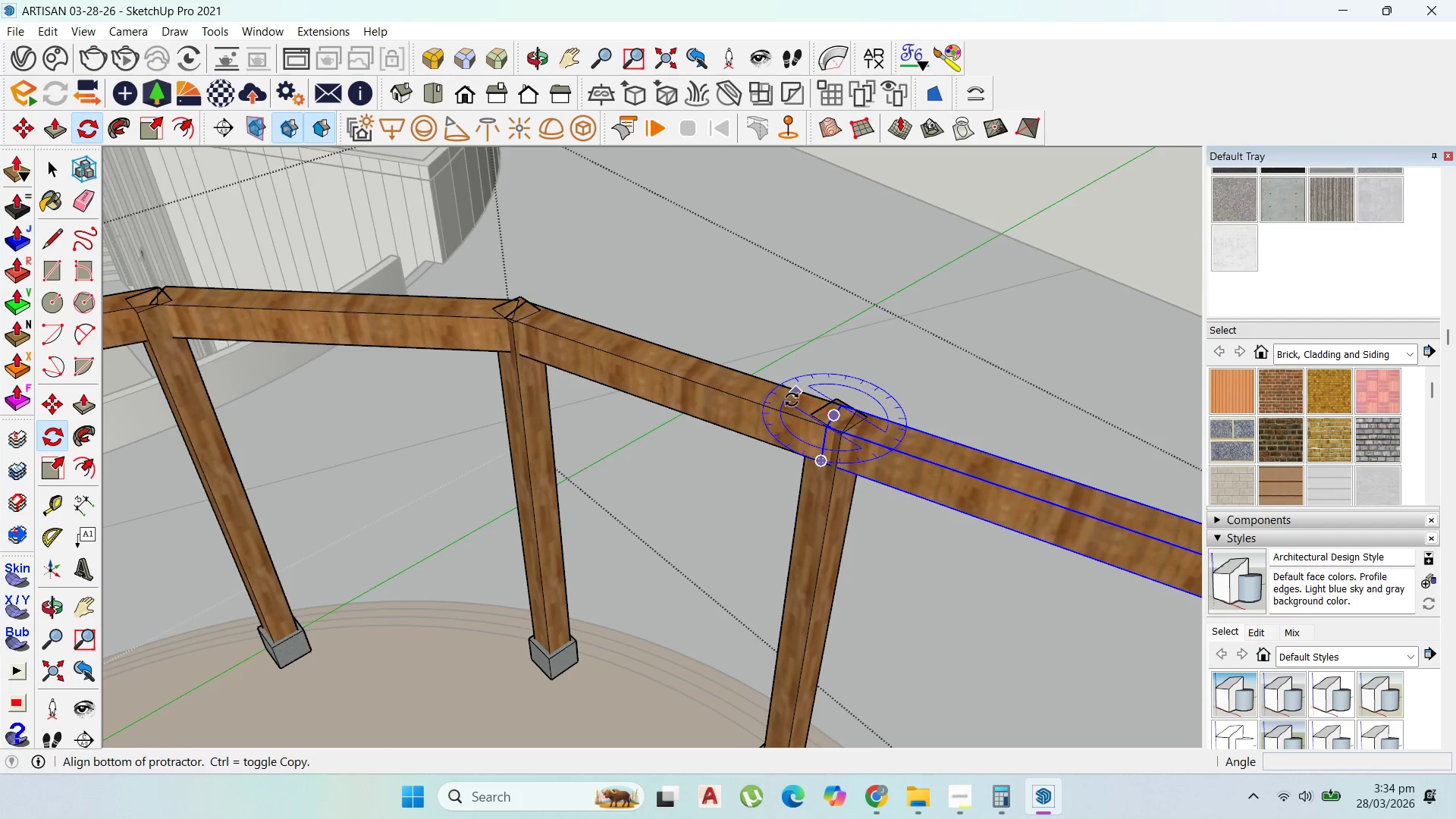 
mouse_move([797, 430])
 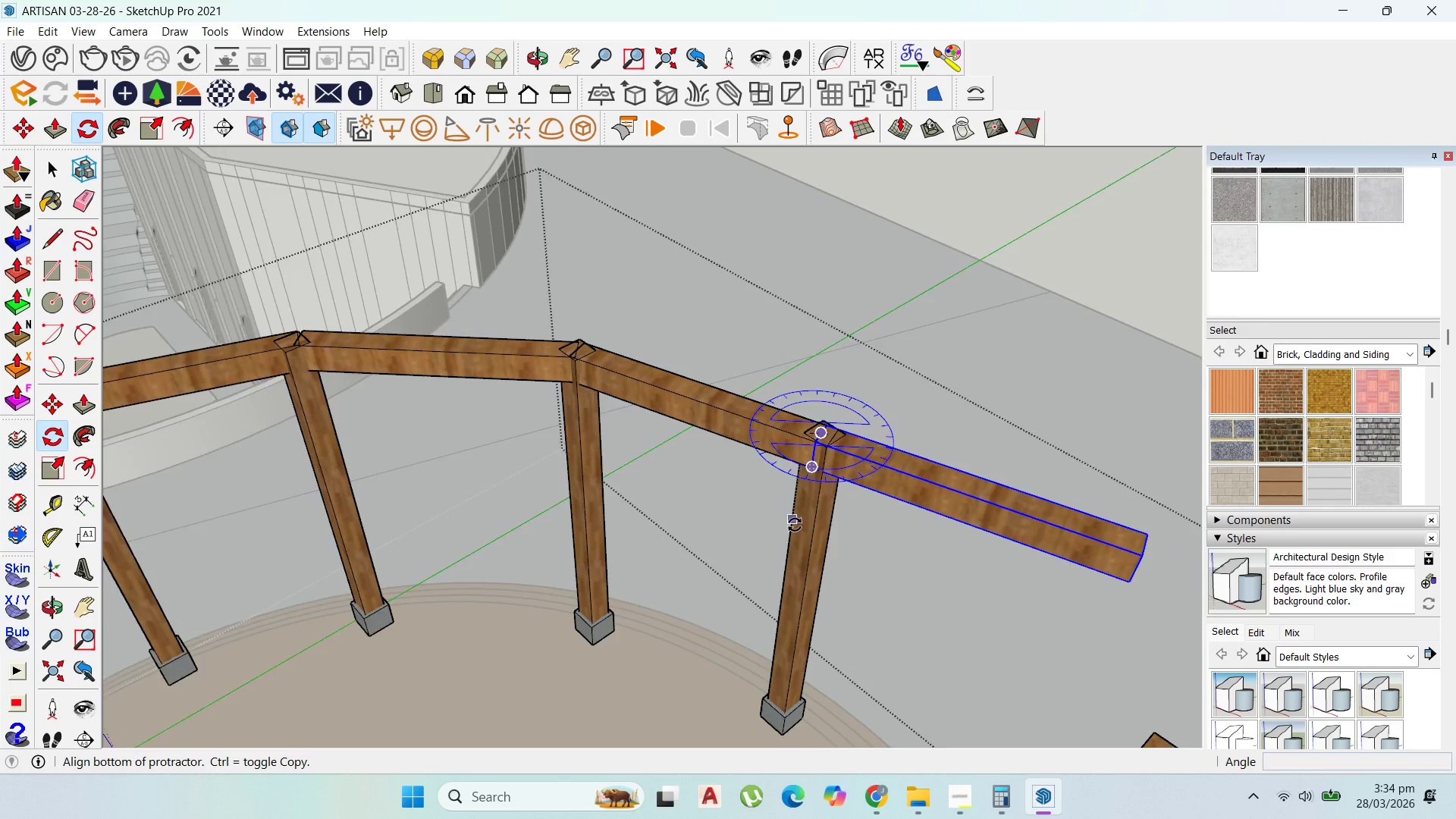 
scroll: coordinate [767, 552], scroll_direction: down, amount: 10.0
 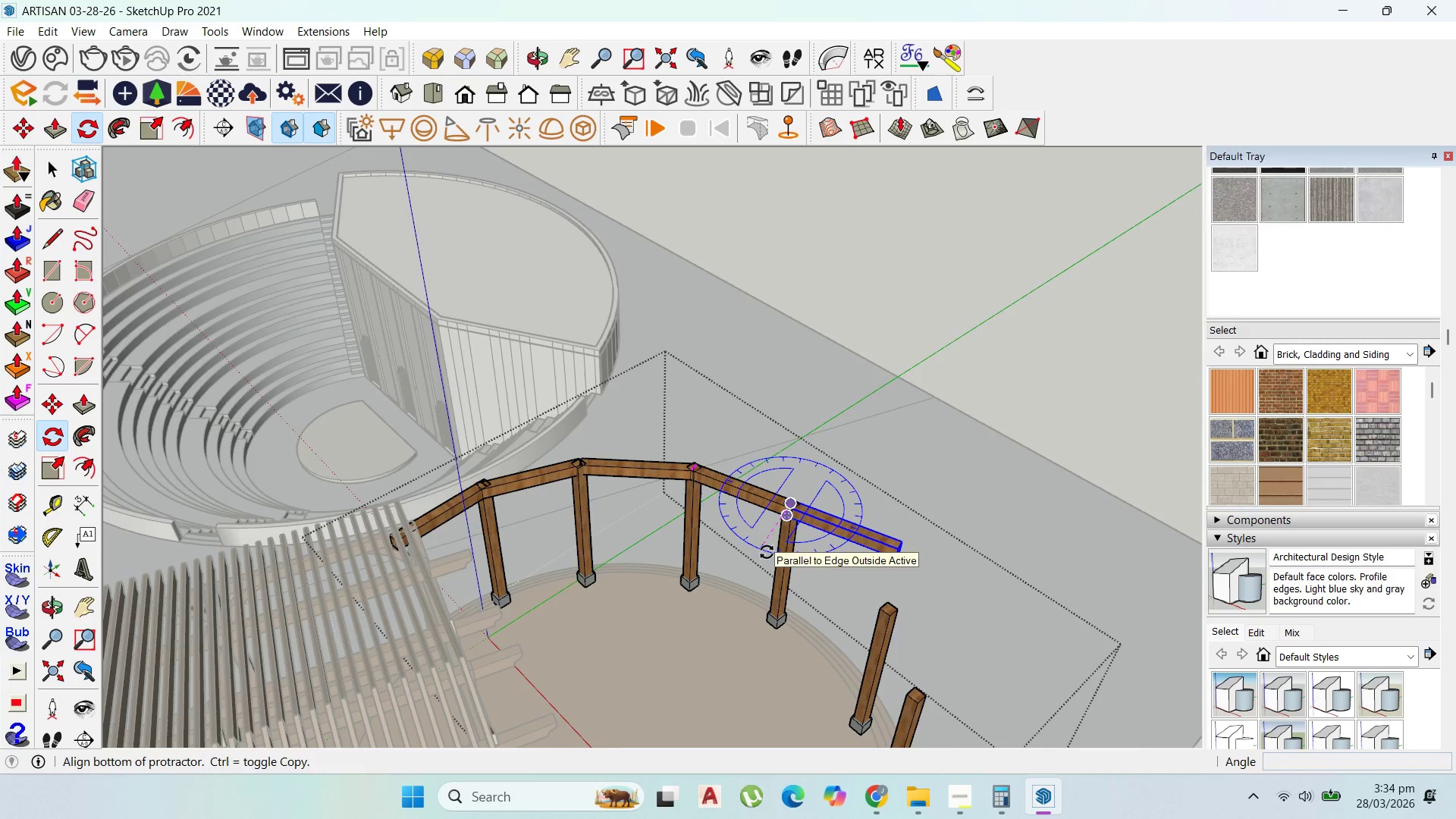 
scroll: coordinate [1138, 639], scroll_direction: up, amount: 9.0
 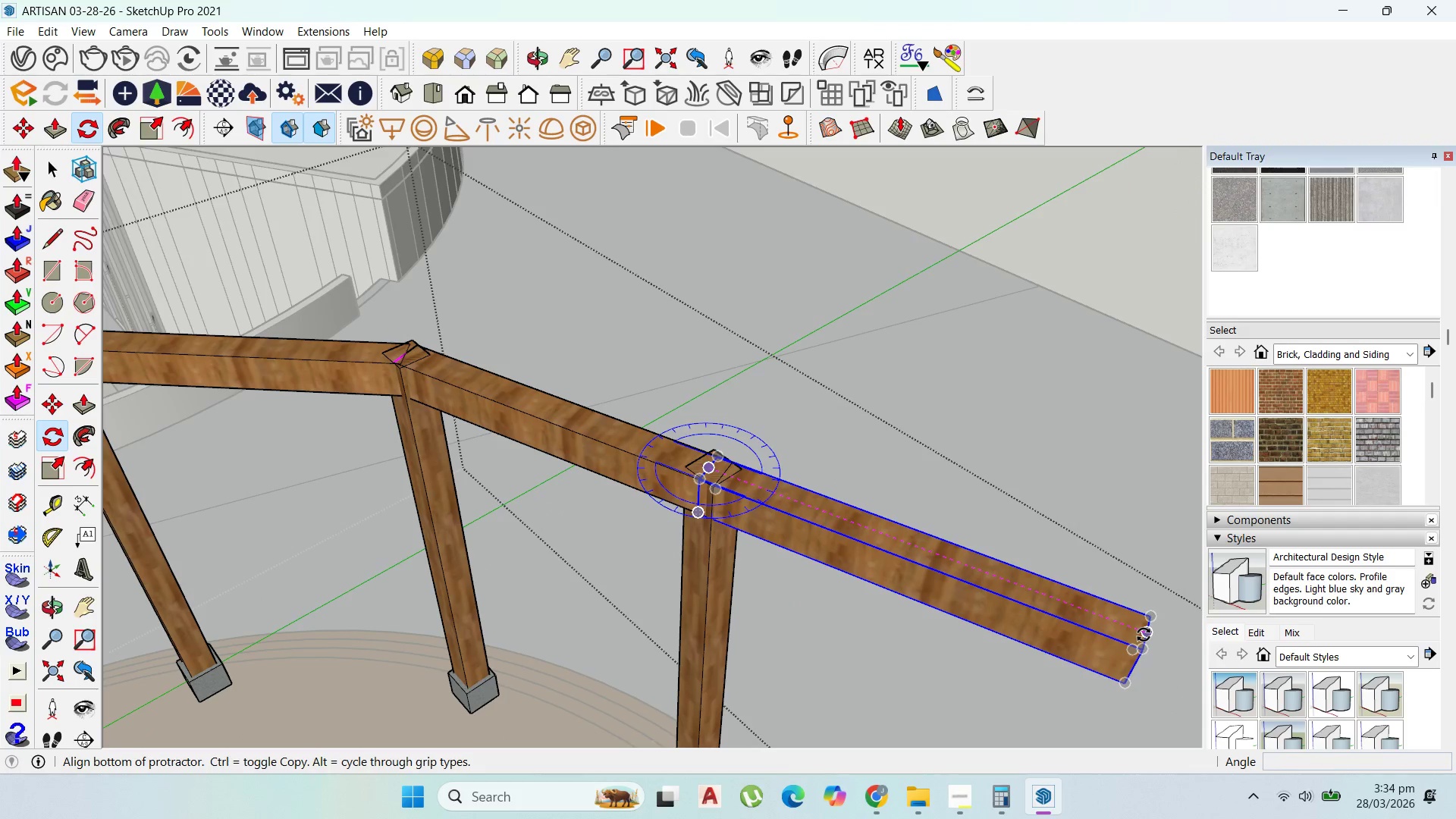 
left_click([1144, 635])
 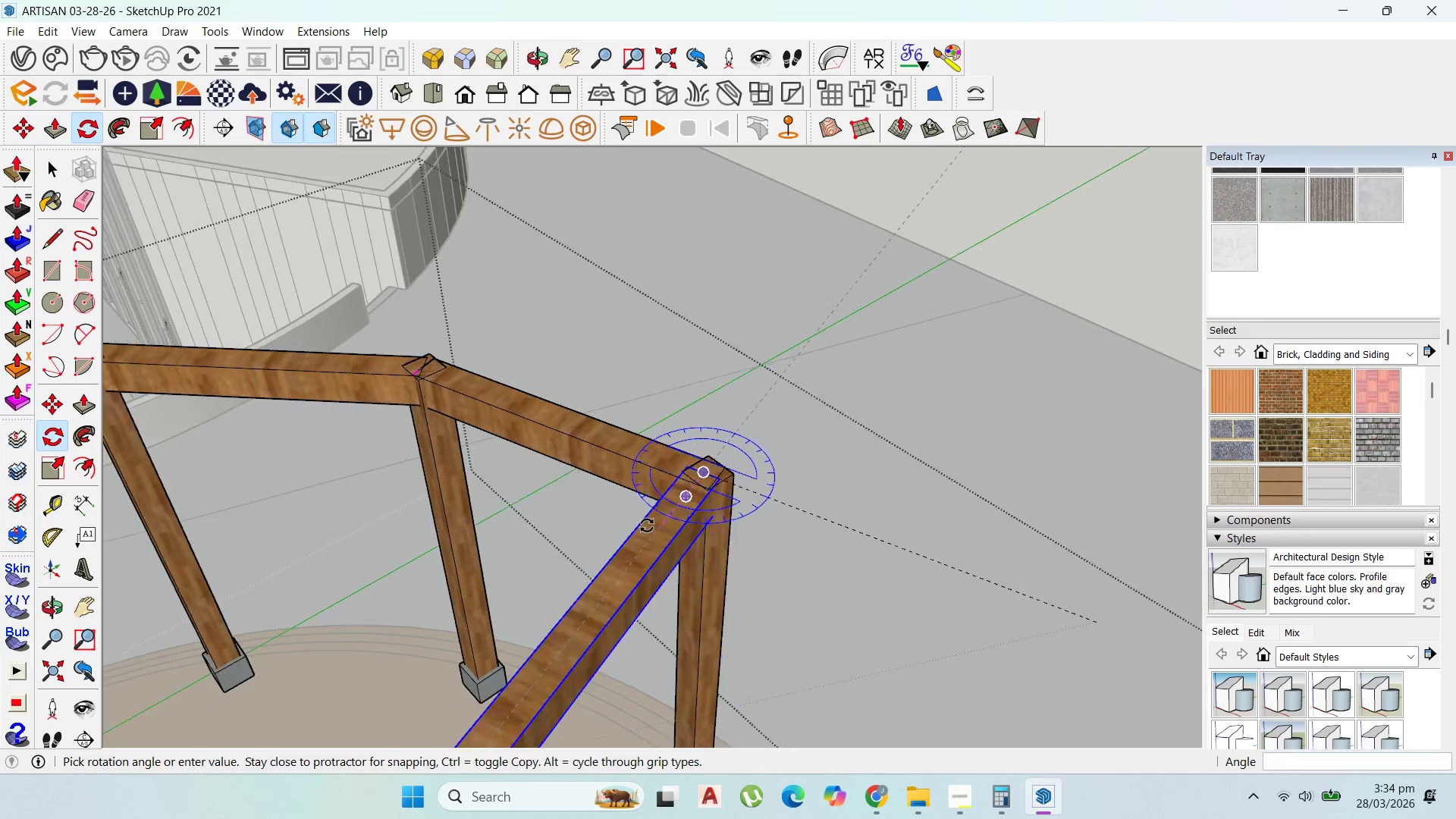 
scroll: coordinate [783, 566], scroll_direction: down, amount: 10.0
 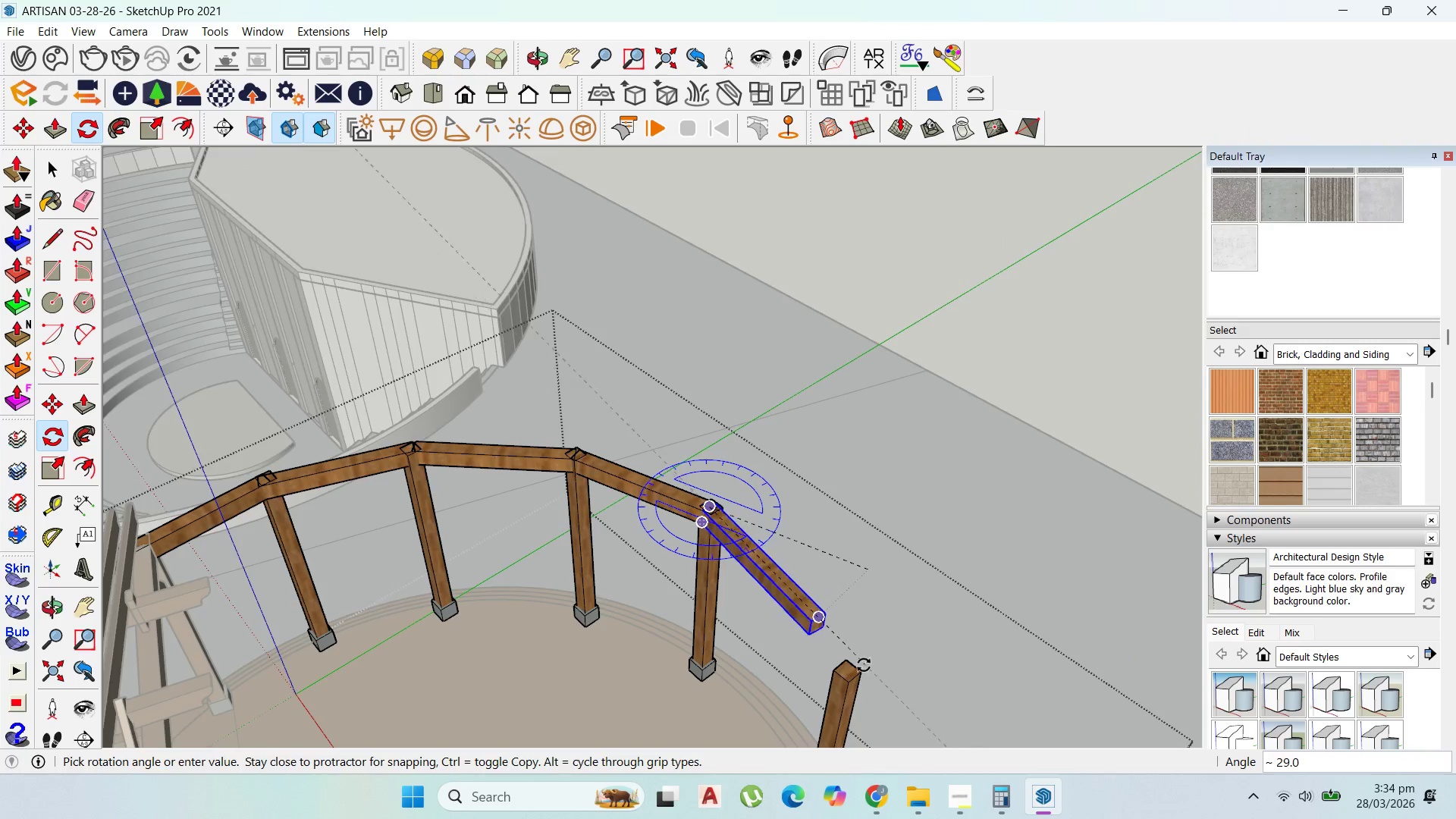 
left_click_drag(start_coordinate=[842, 669], to_coordinate=[842, 673])
 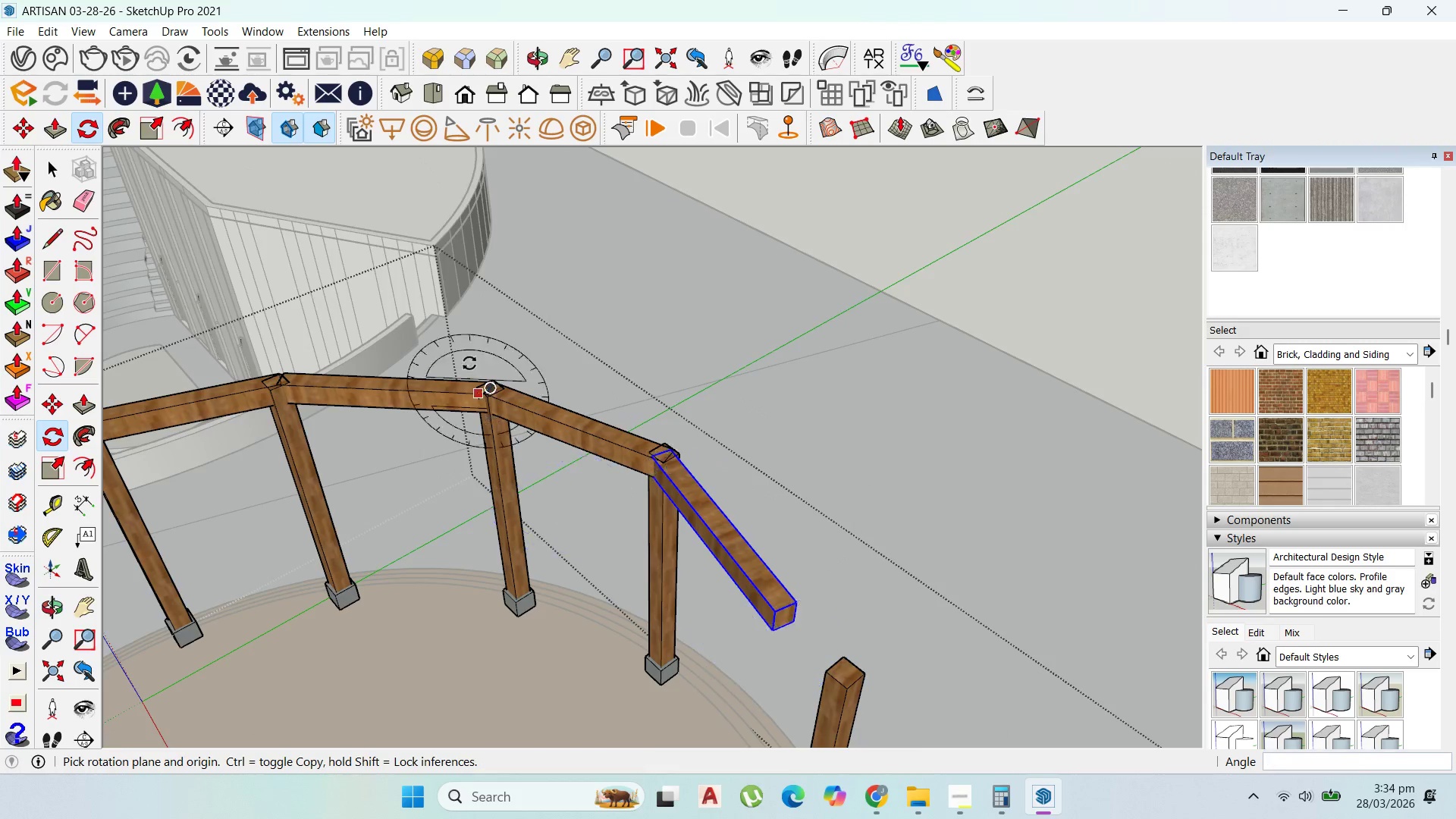 
scroll: coordinate [842, 669], scroll_direction: up, amount: 3.0
 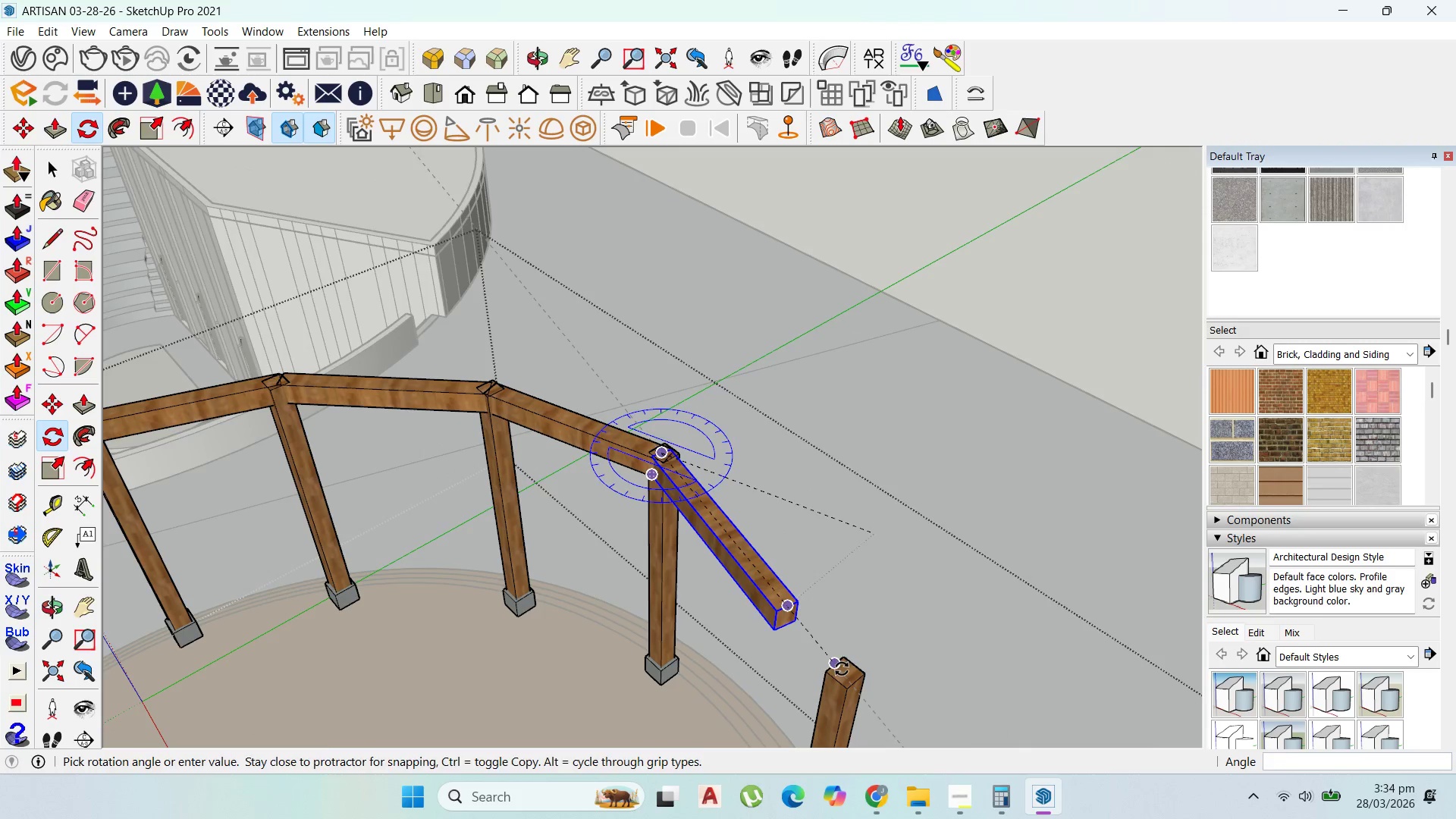 
scroll: coordinate [551, 348], scroll_direction: down, amount: 10.0
 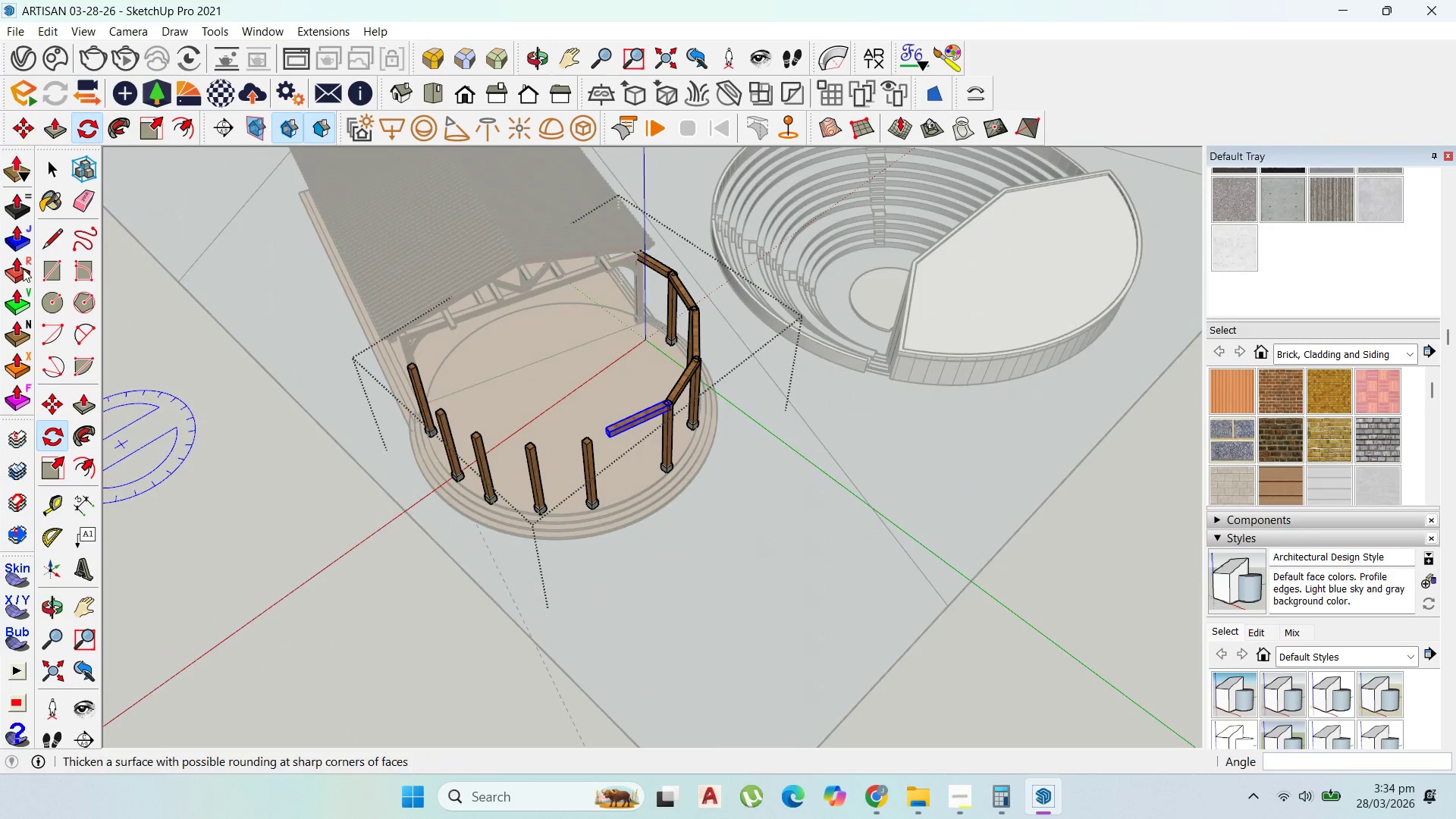 
left_click([50, 160])
 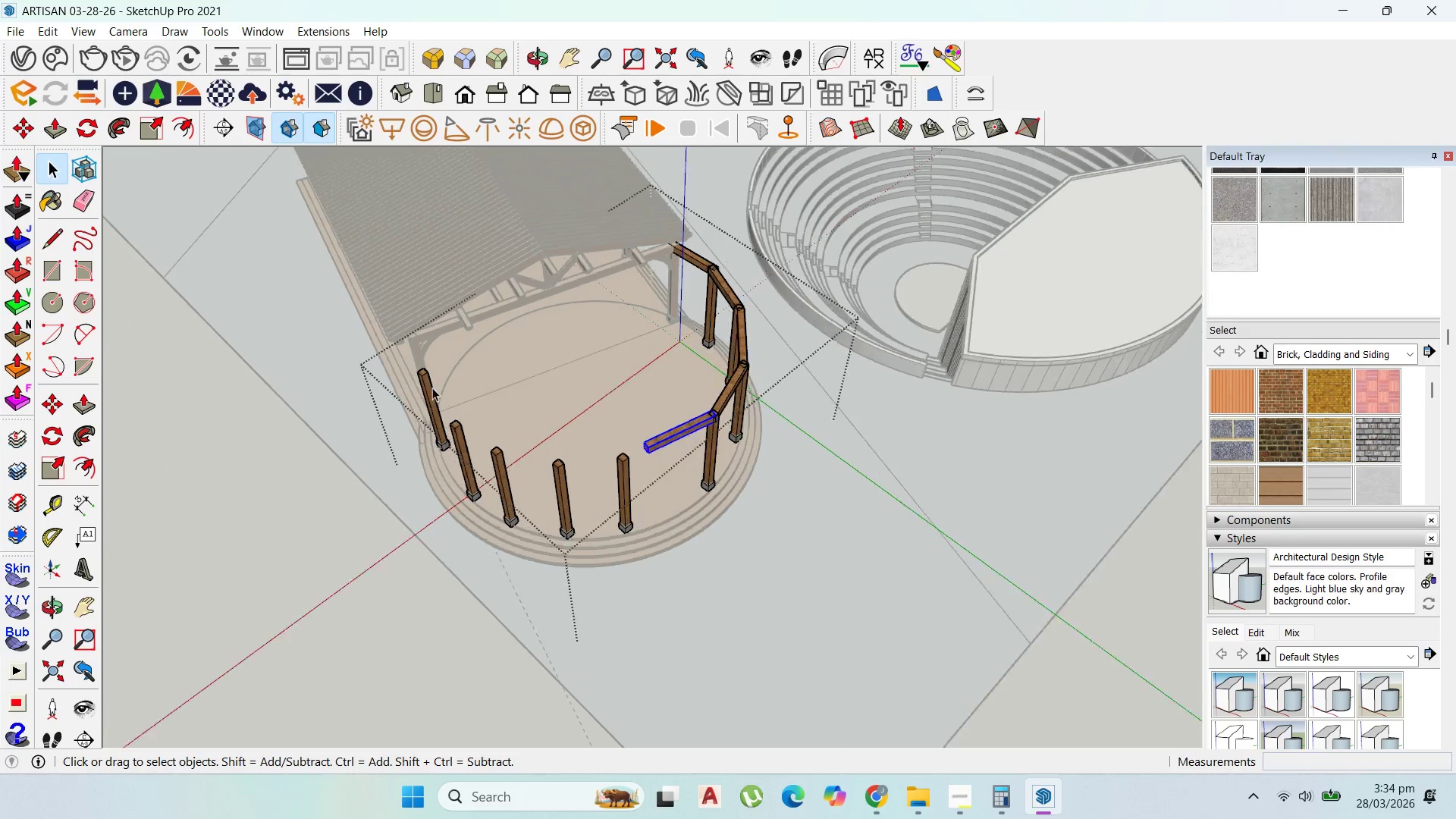 
left_click([686, 567])
 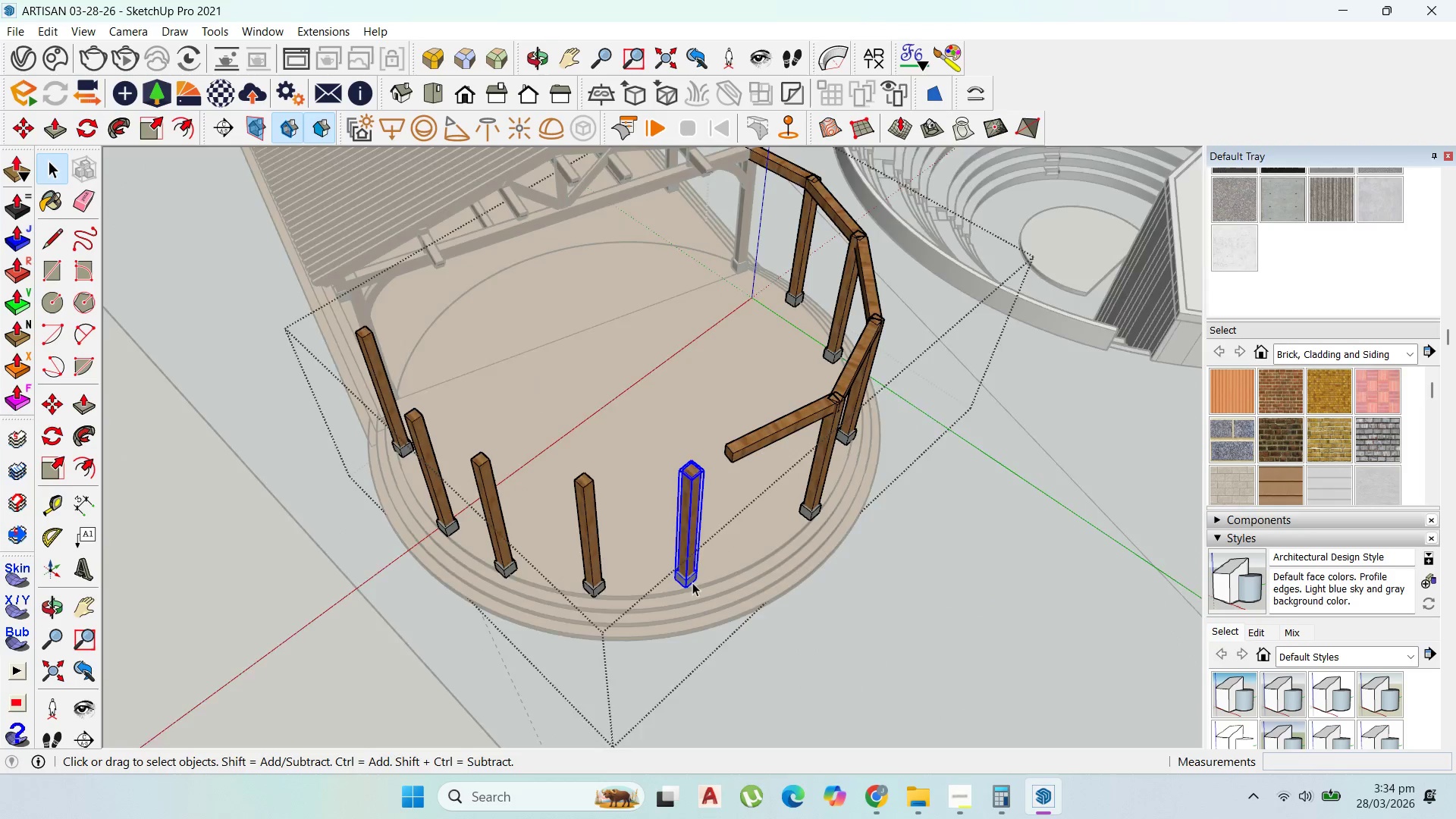 
scroll: coordinate [695, 585], scroll_direction: up, amount: 9.0
 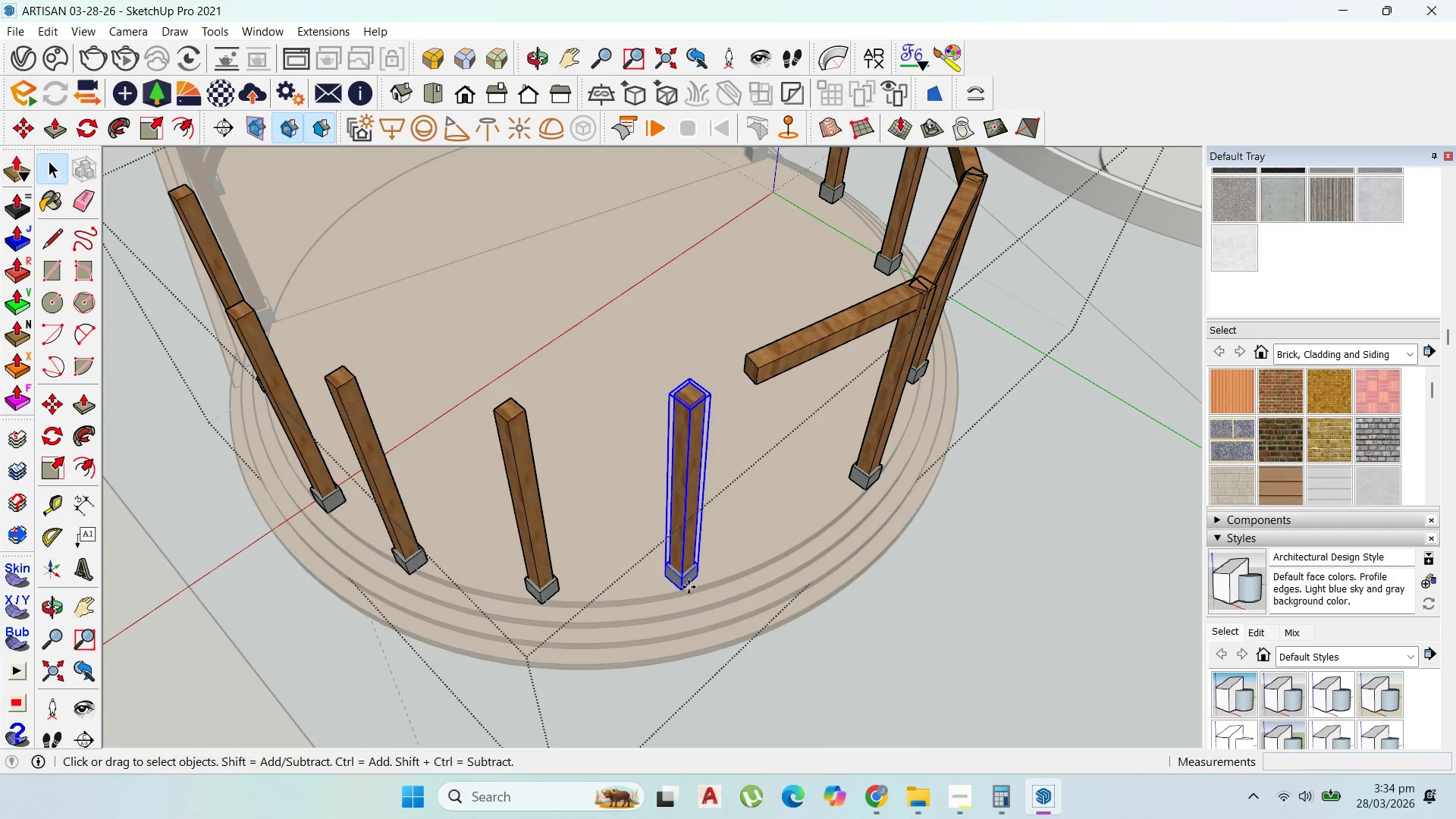 
key(M)
 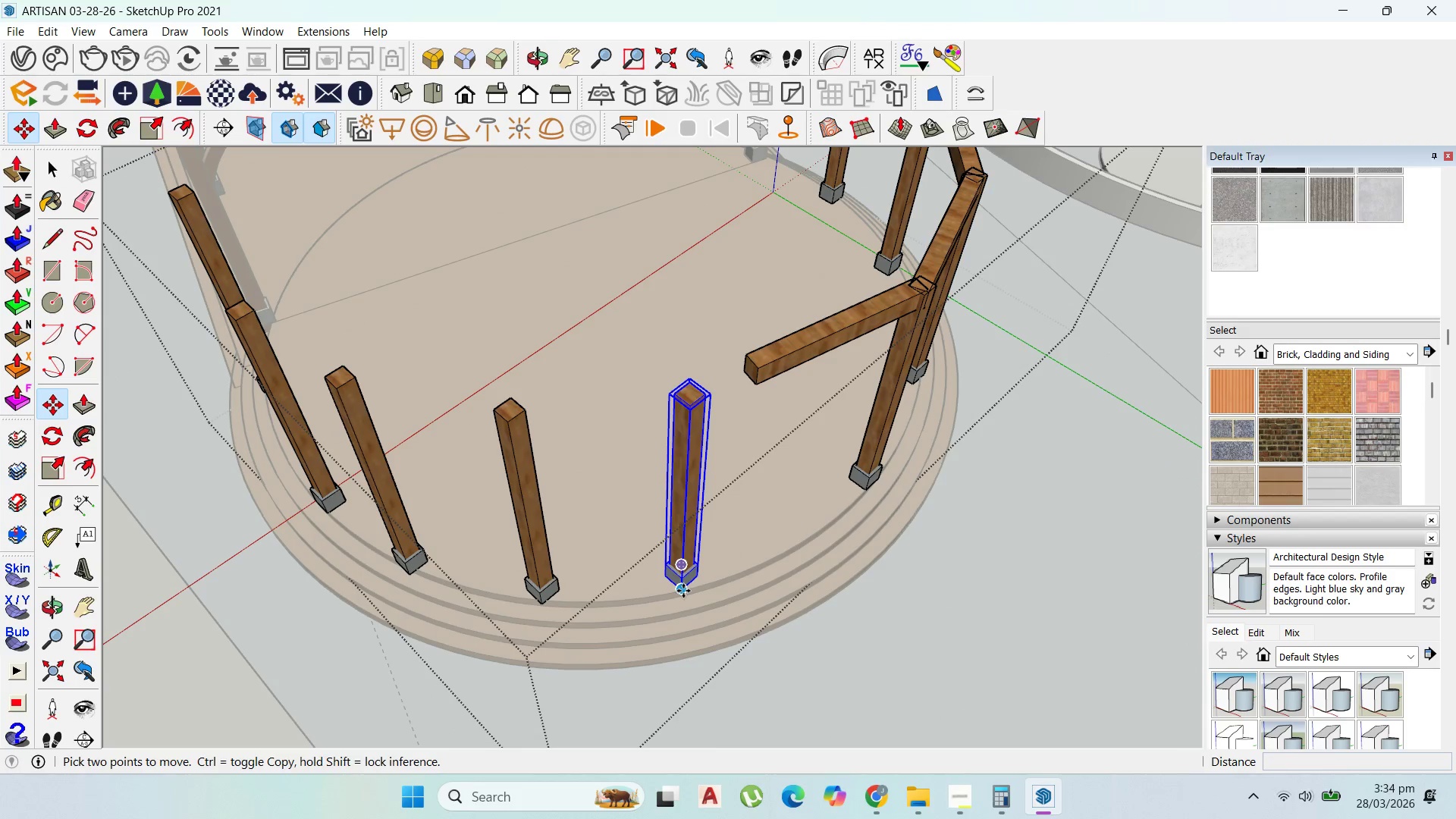 
left_click_drag(start_coordinate=[683, 591], to_coordinate=[688, 589])
 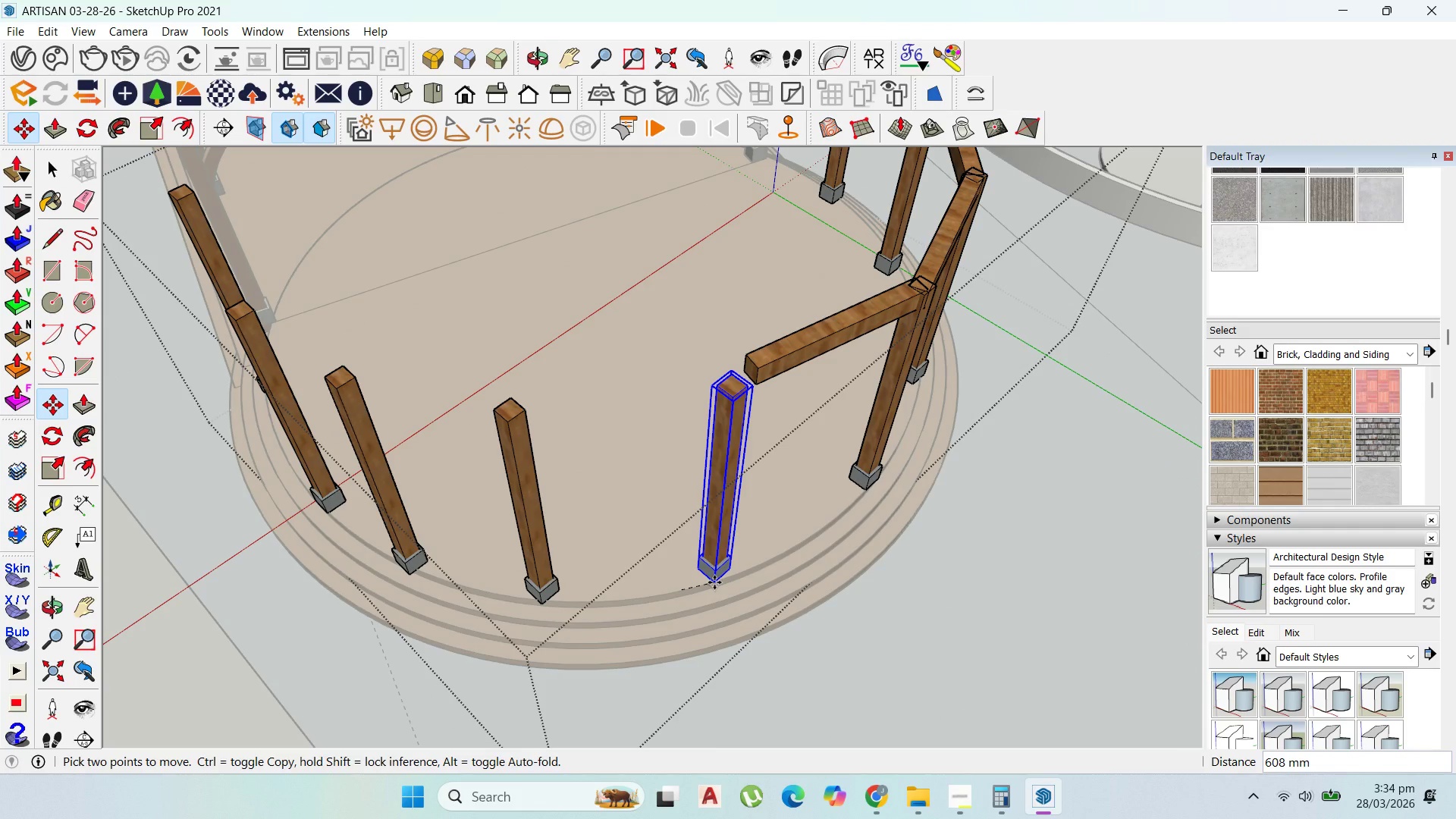 
left_click([714, 582])
 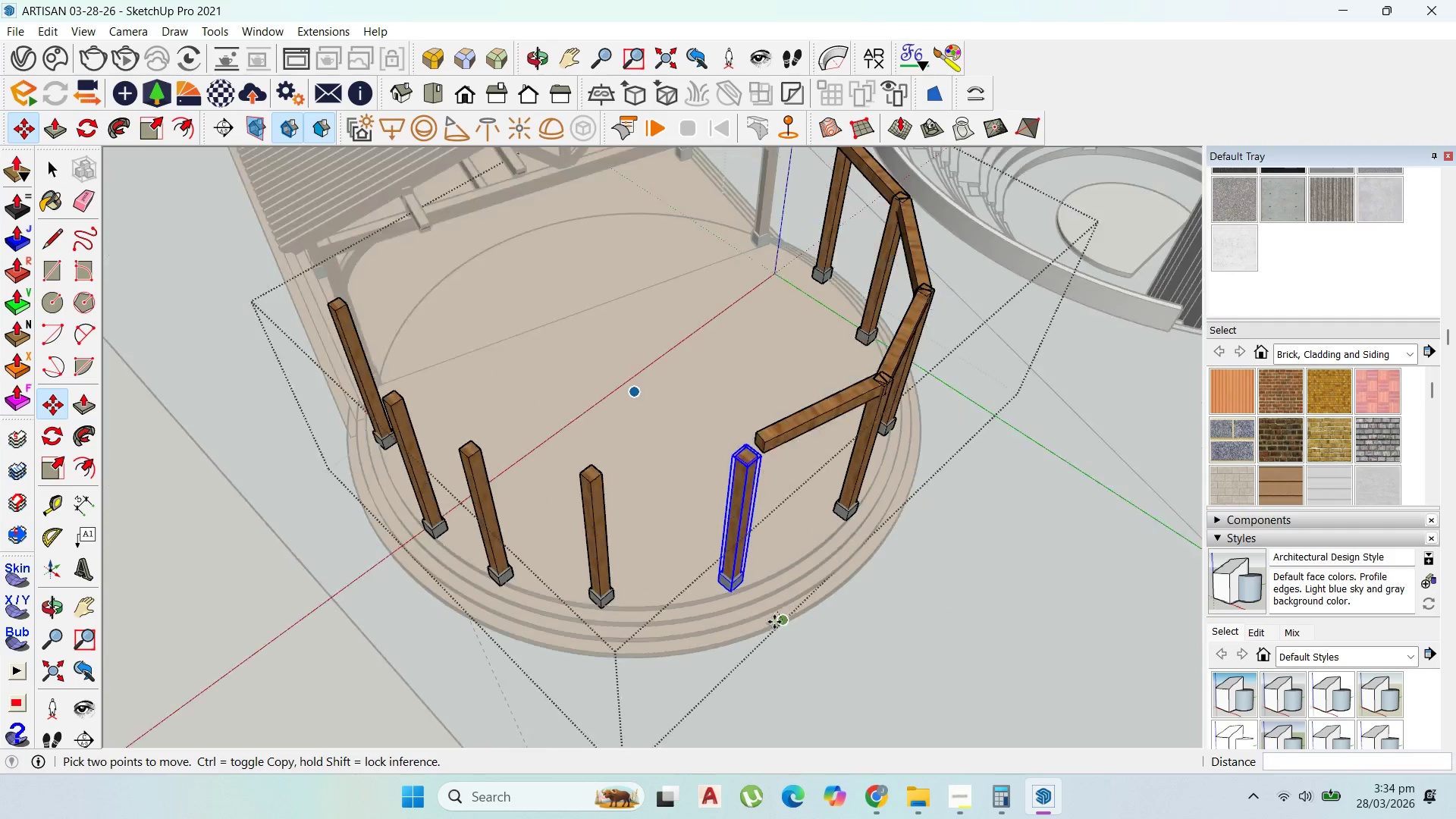 
scroll: coordinate [780, 622], scroll_direction: down, amount: 4.0
 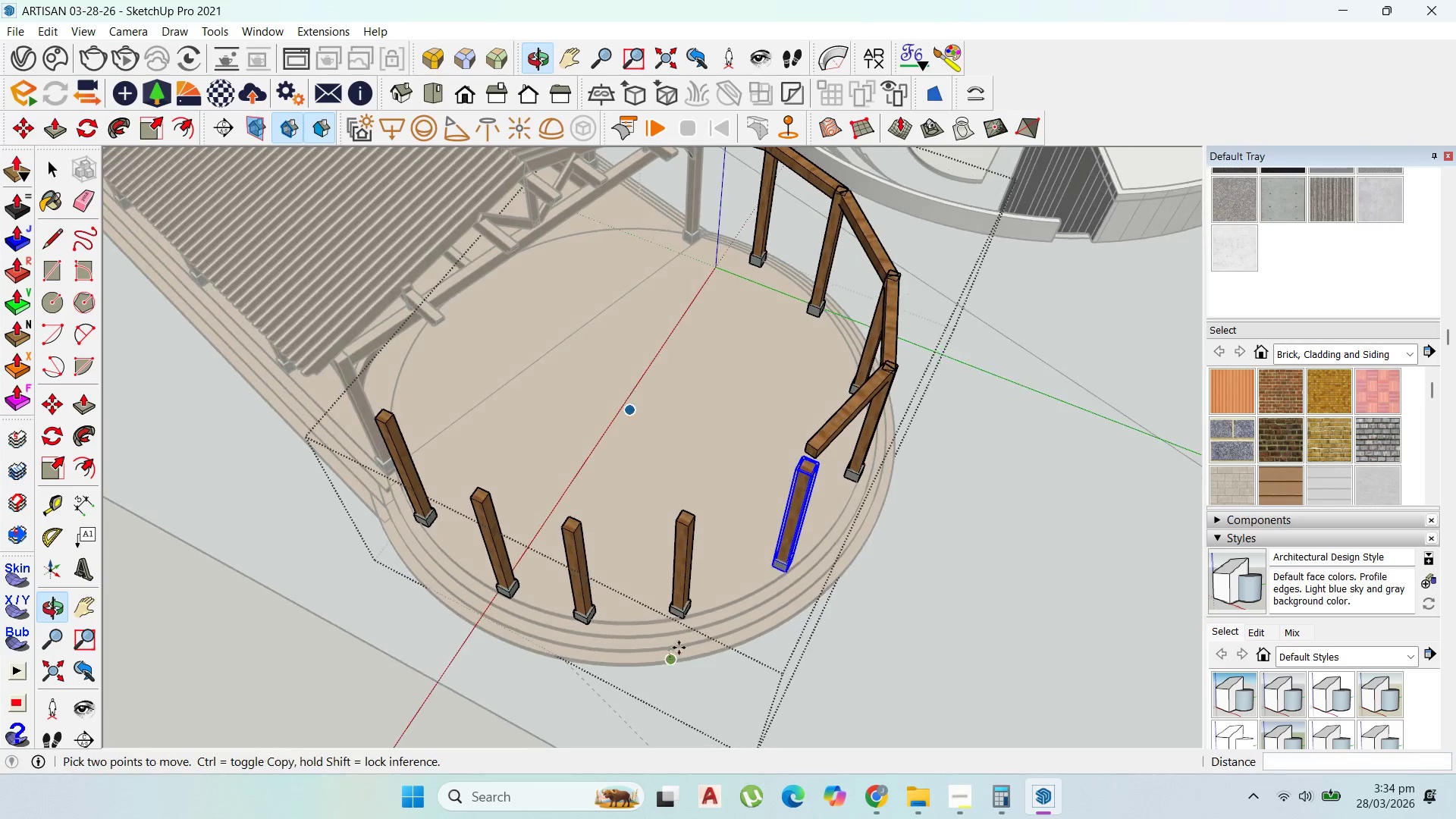 
scroll: coordinate [692, 620], scroll_direction: up, amount: 5.0
 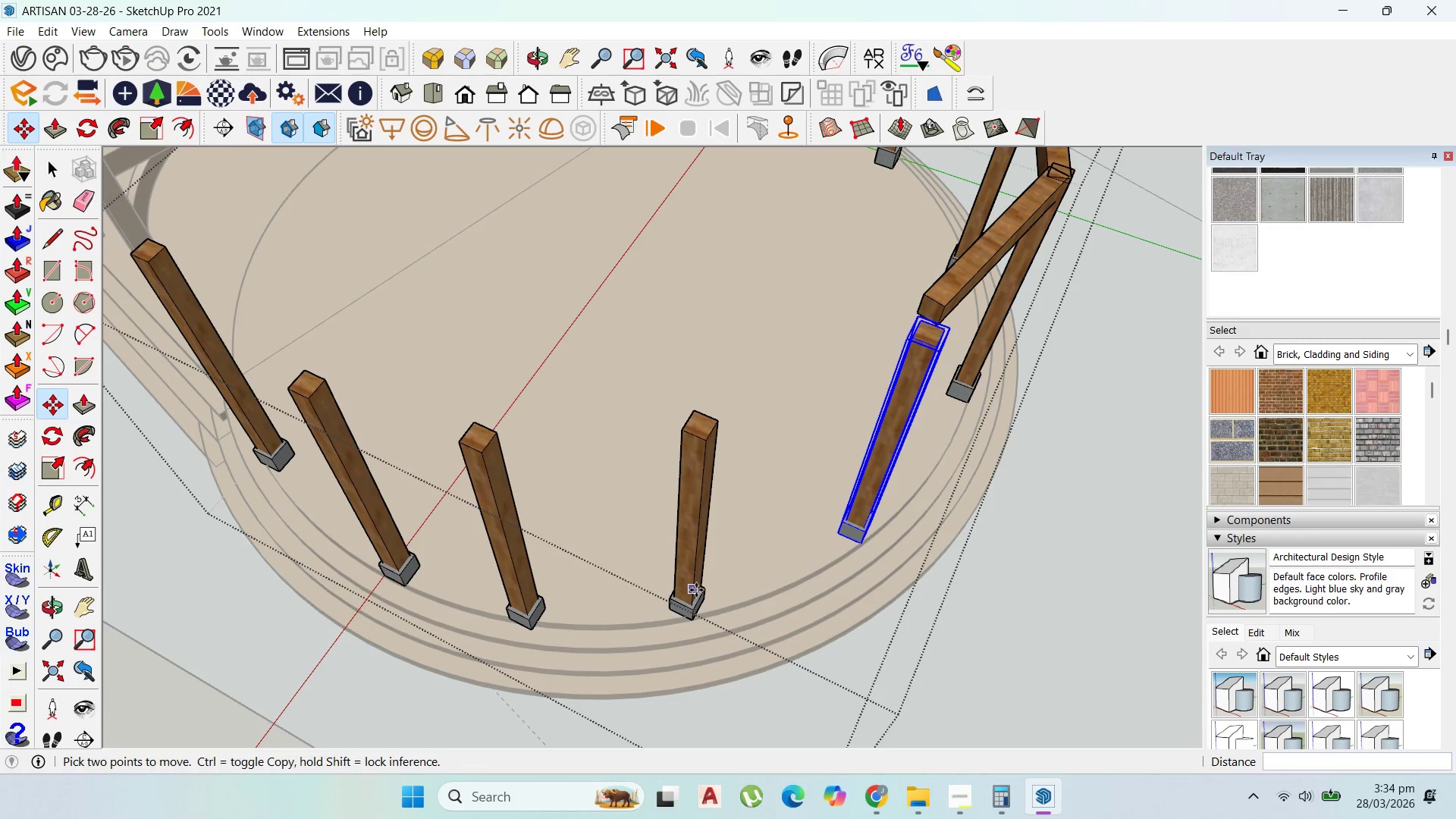 
key(Escape)
 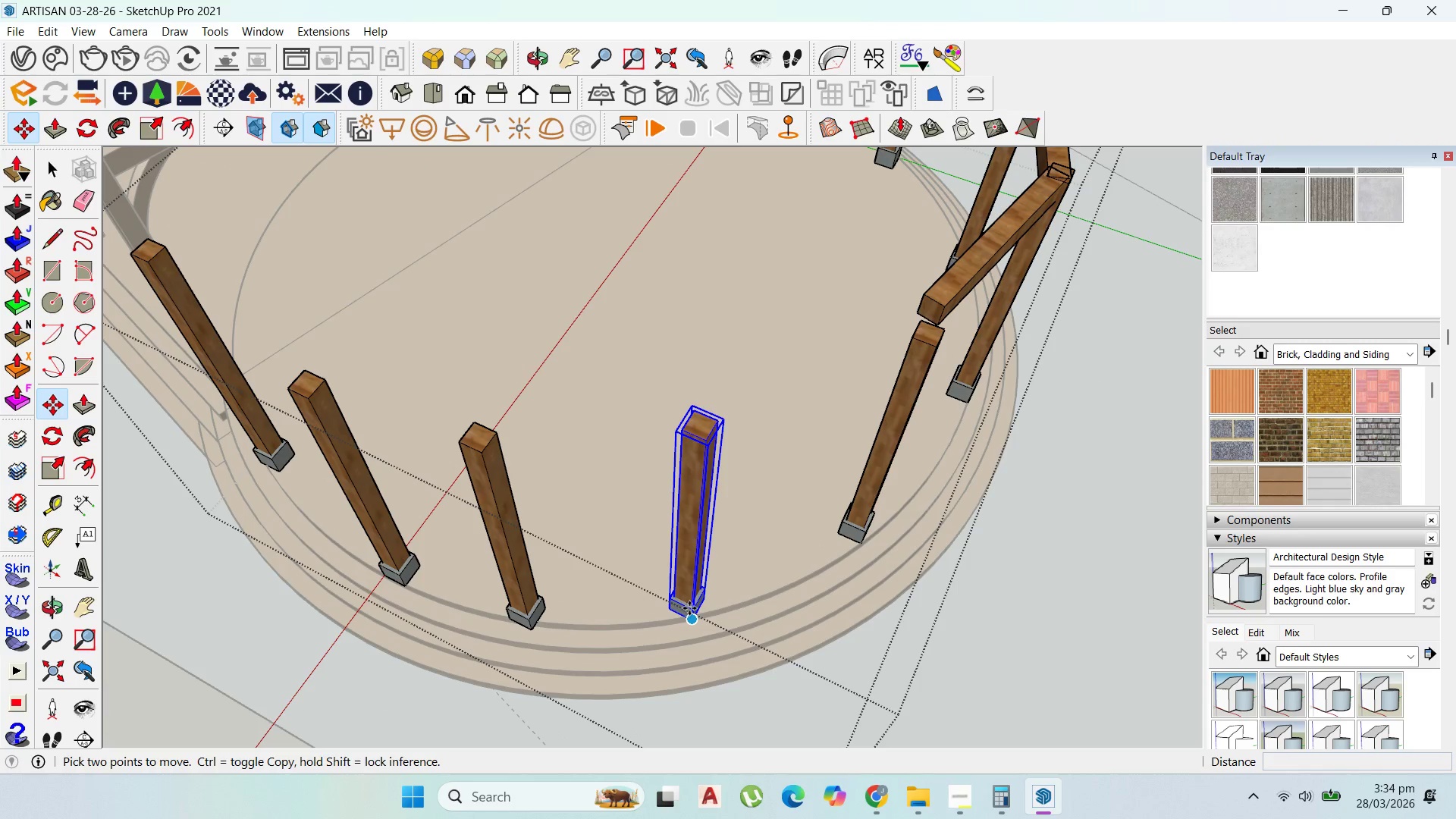 
key(Control+ControlLeft)
 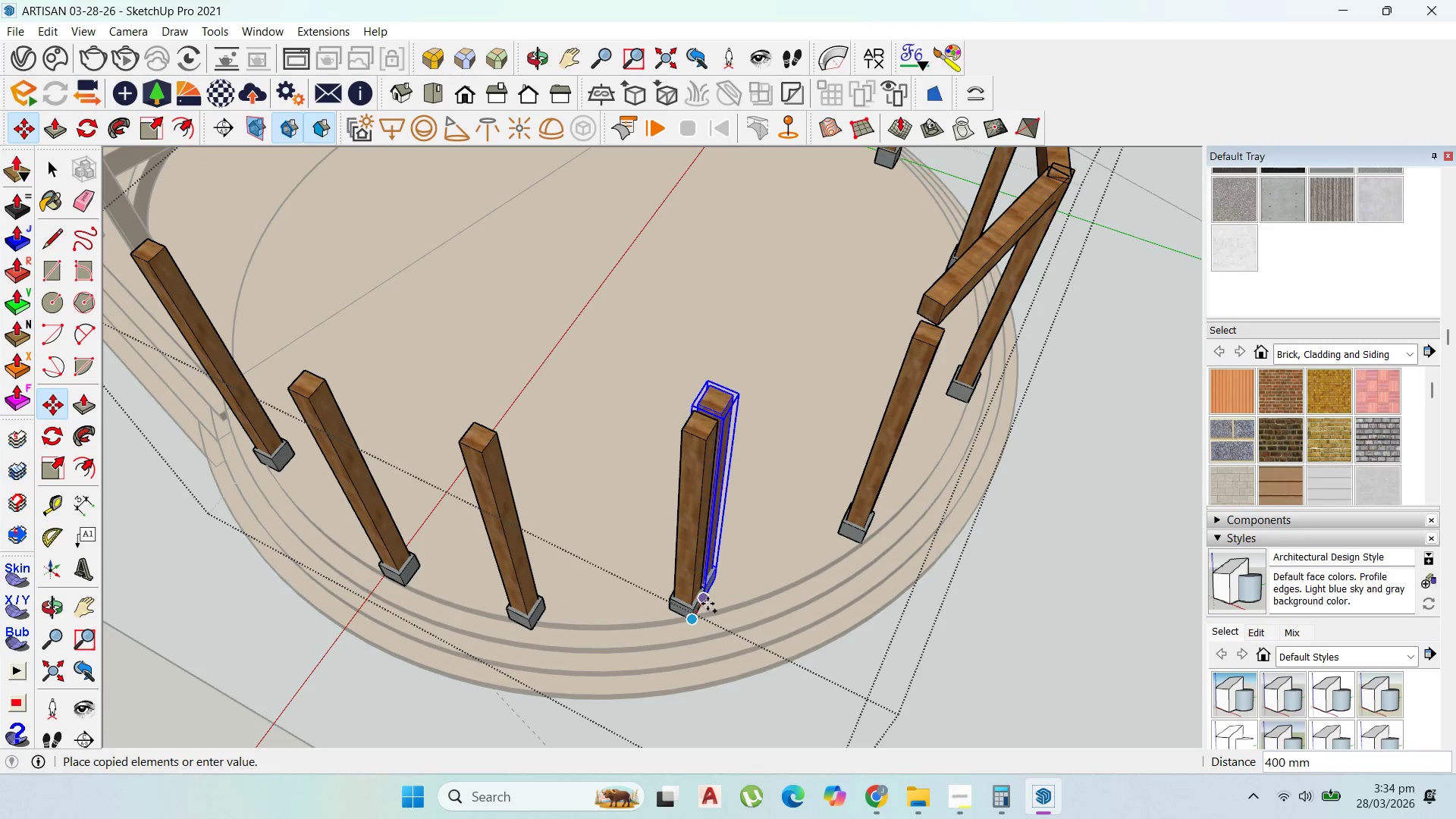 
key(Escape)
 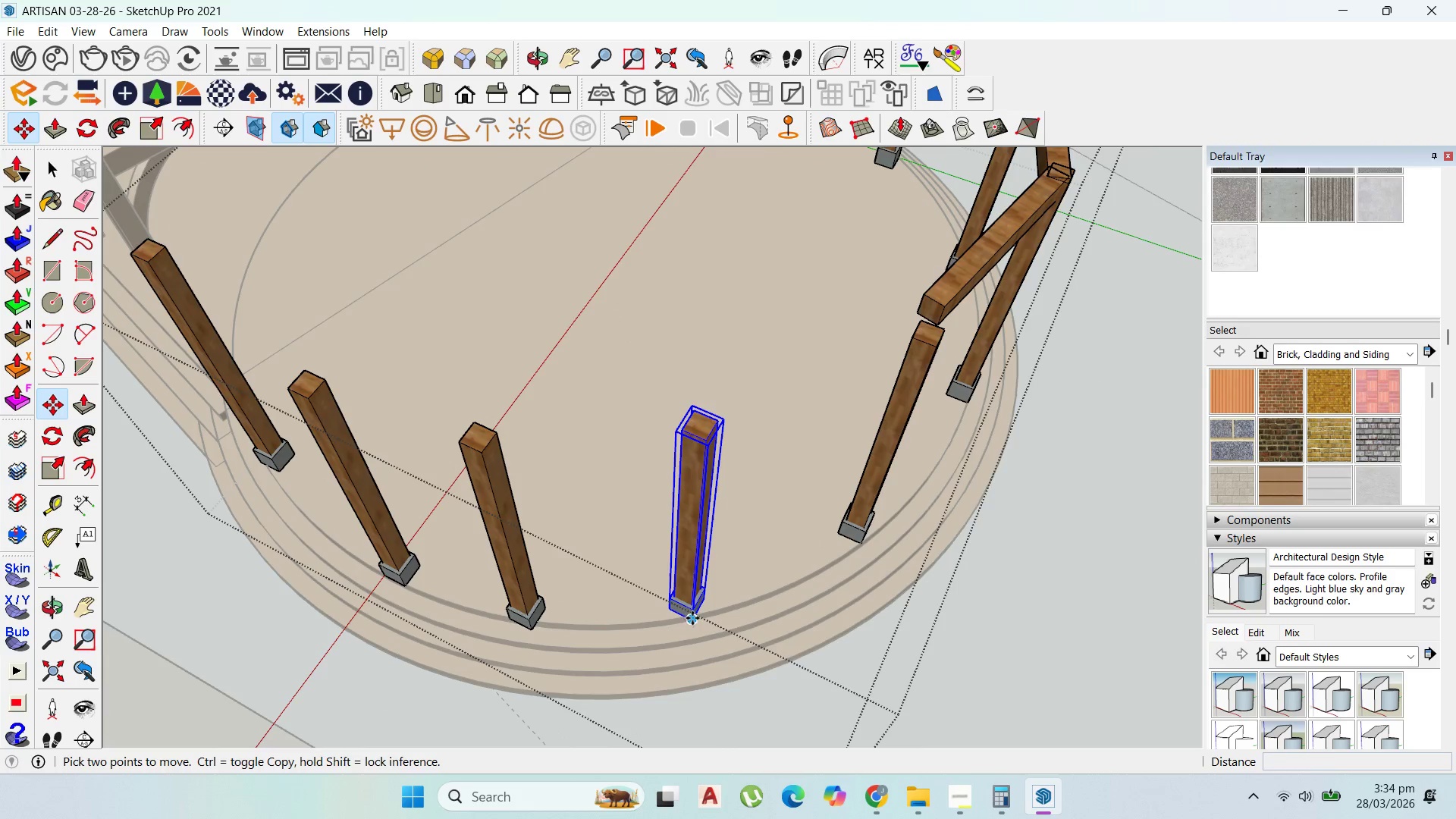 
scroll: coordinate [694, 623], scroll_direction: up, amount: 2.0
 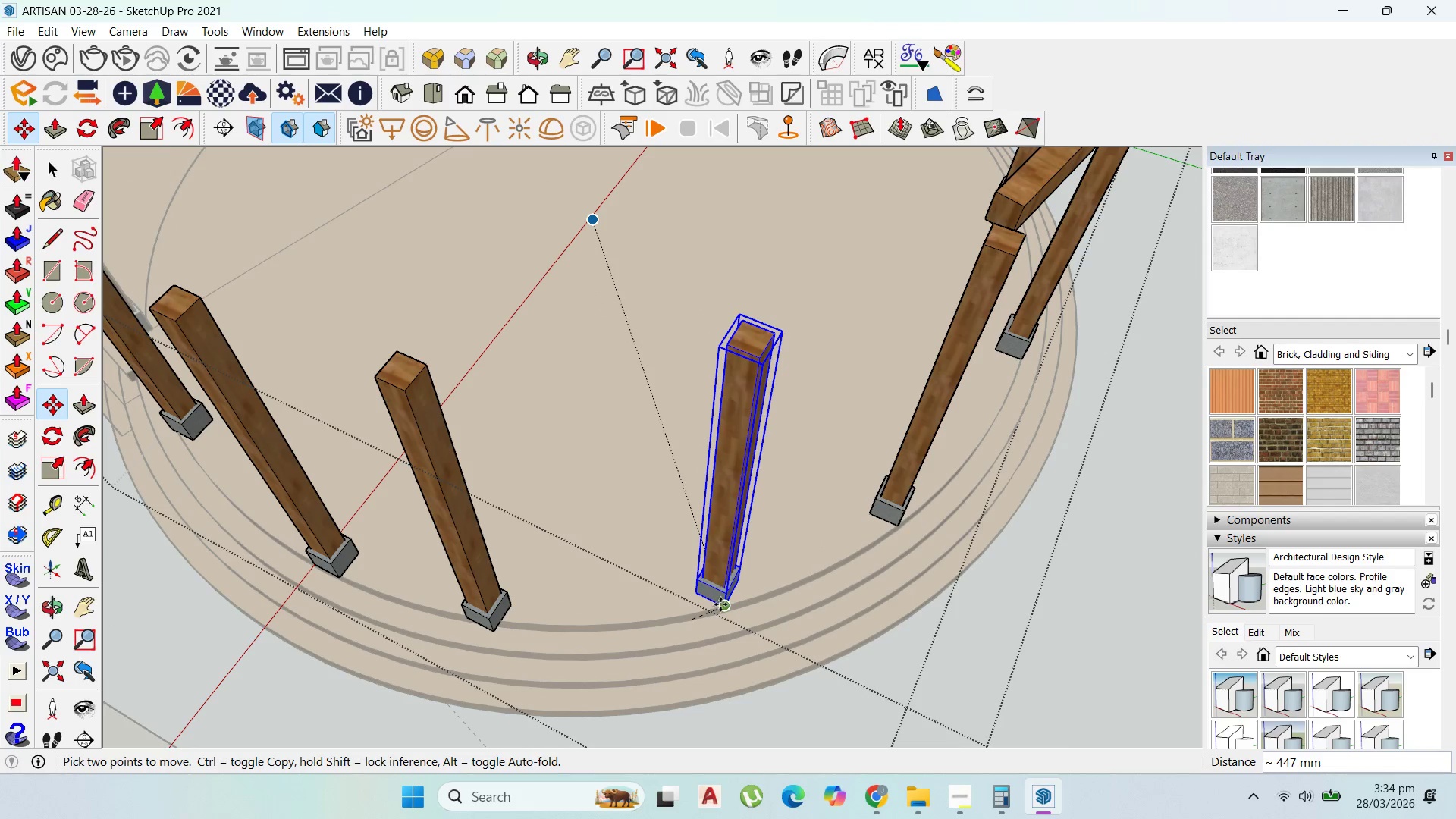 
left_click([720, 604])
 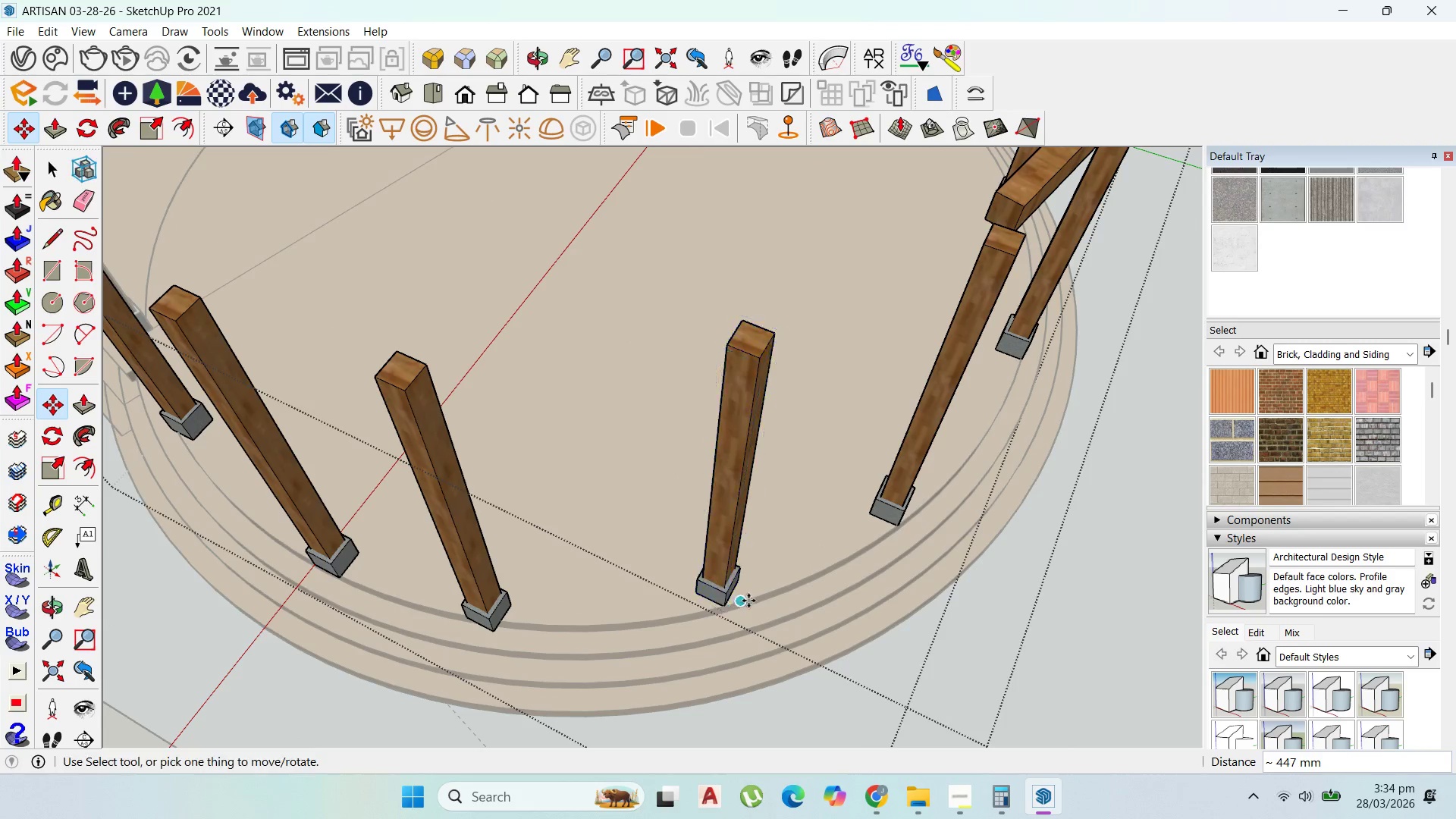 
scroll: coordinate [625, 606], scroll_direction: down, amount: 8.0
 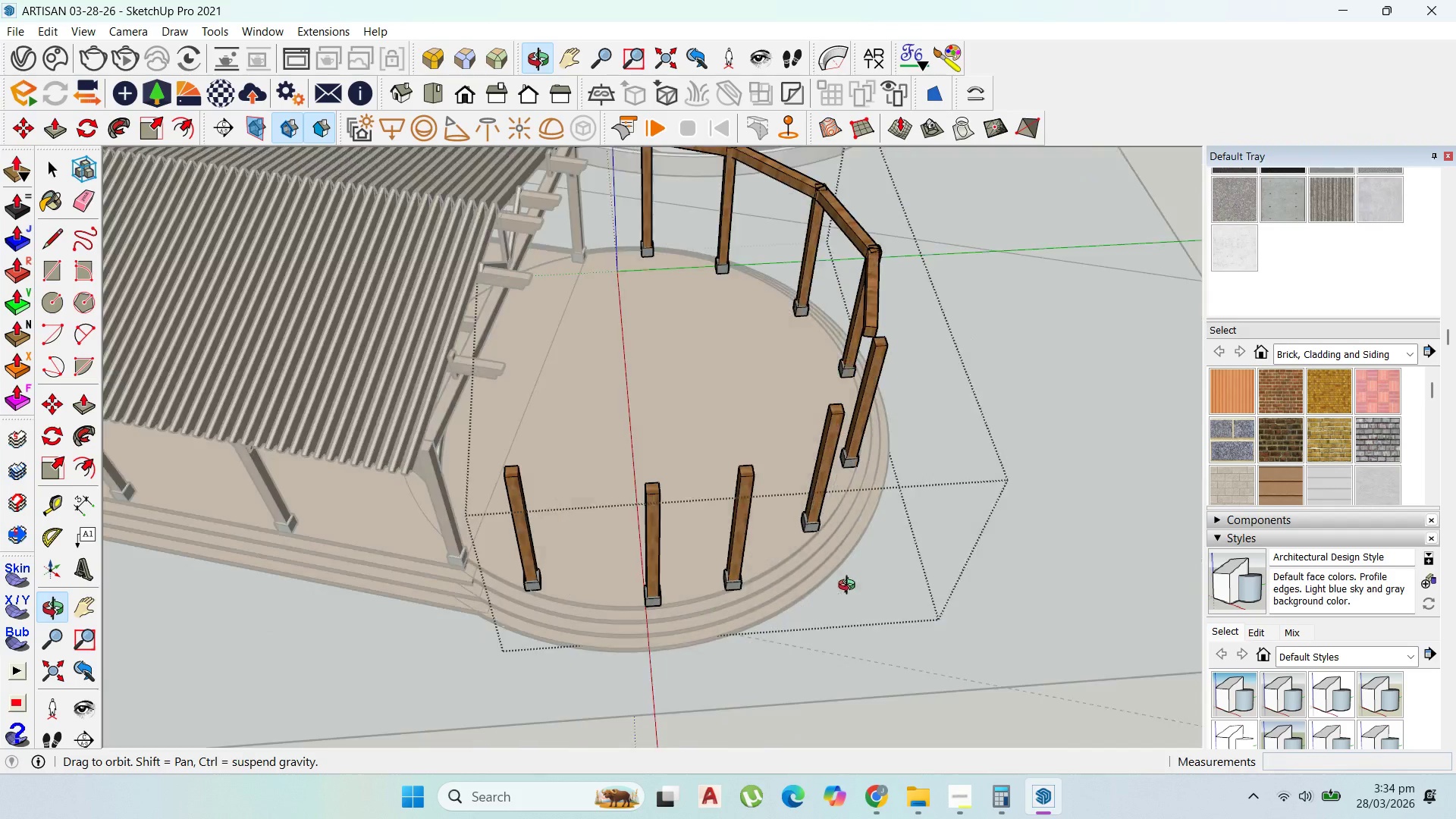 
scroll: coordinate [637, 628], scroll_direction: up, amount: 8.0
 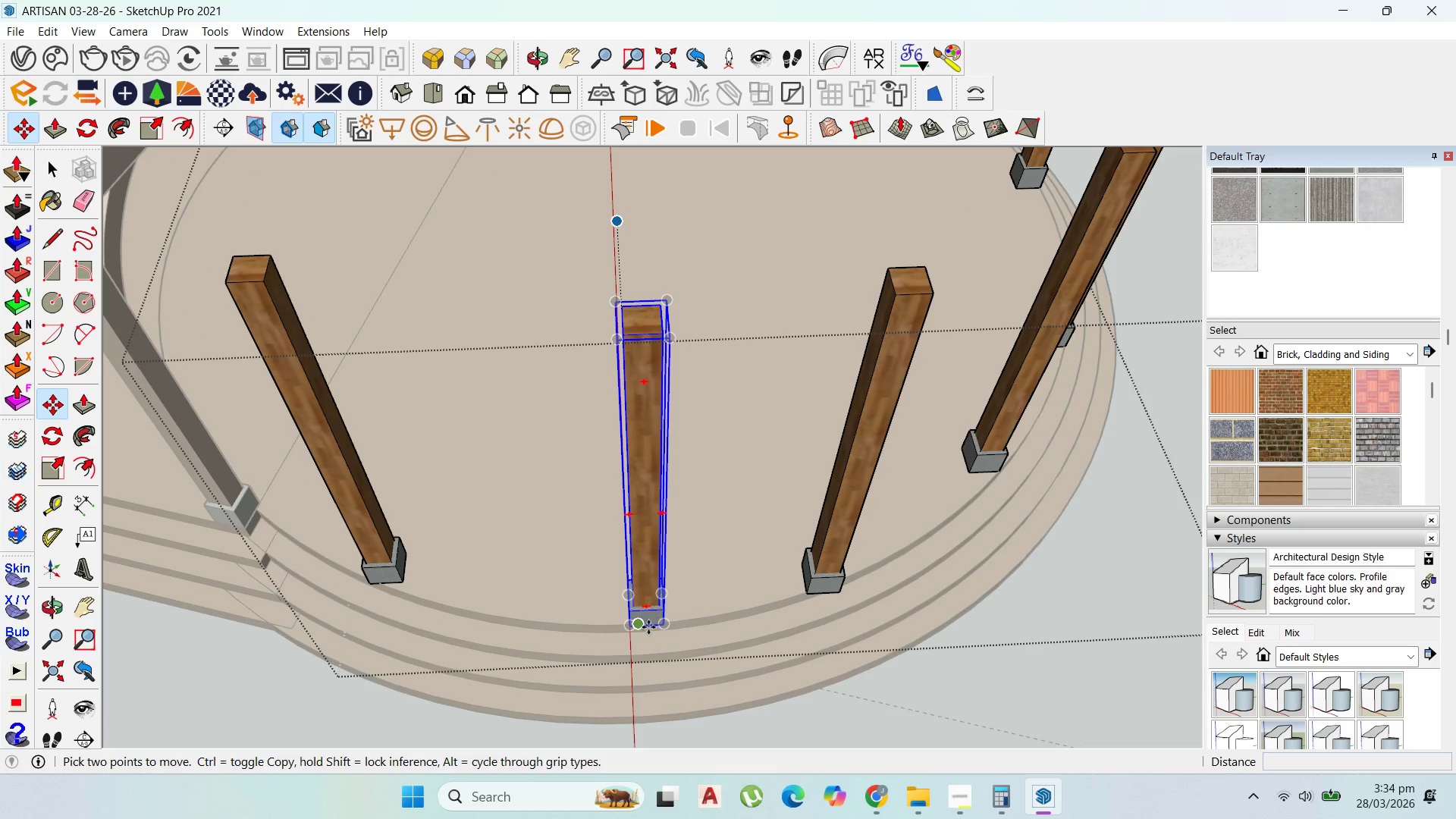 
left_click_drag(start_coordinate=[648, 628], to_coordinate=[644, 629])
 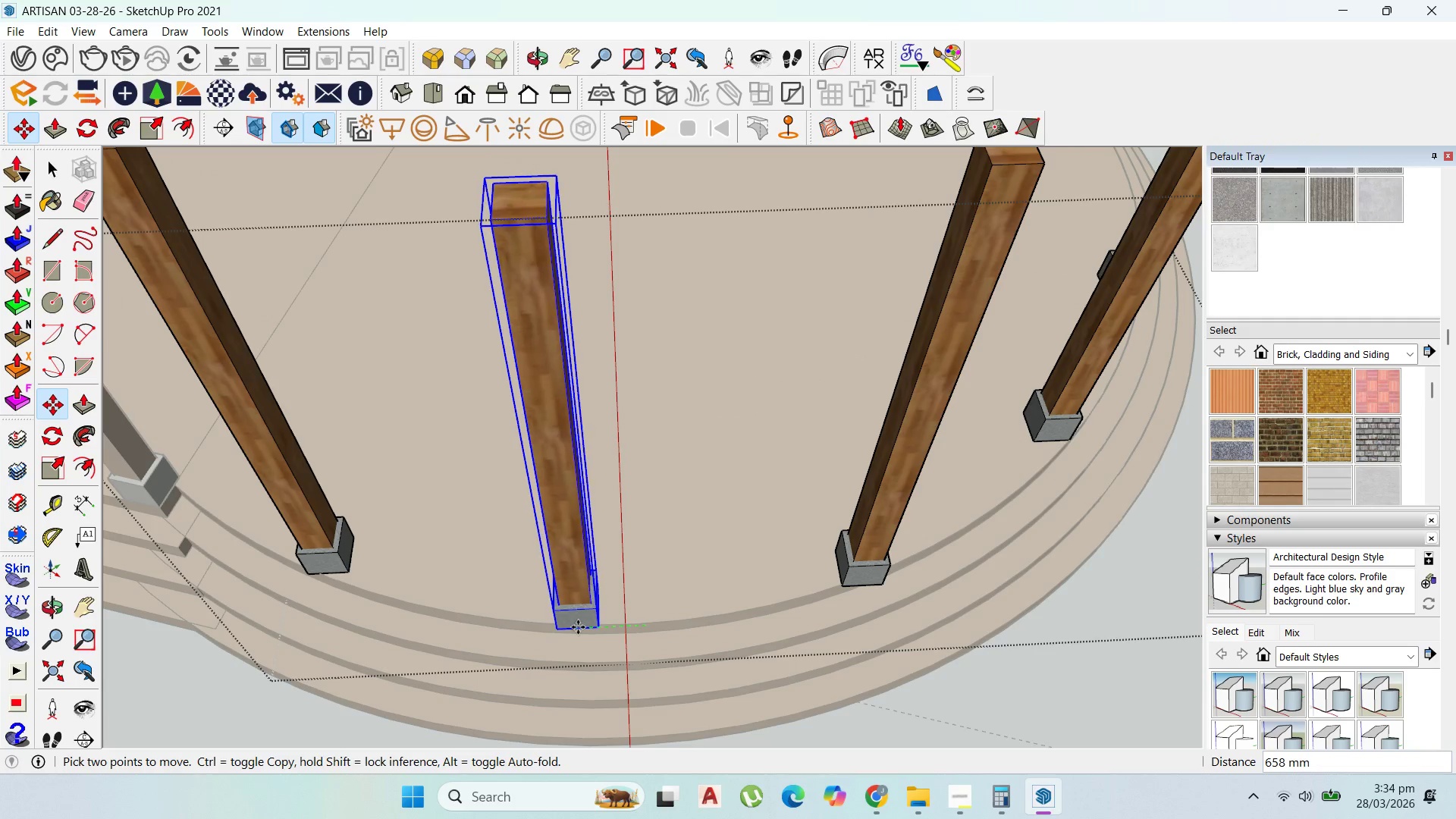 
scroll: coordinate [648, 628], scroll_direction: up, amount: 2.0
 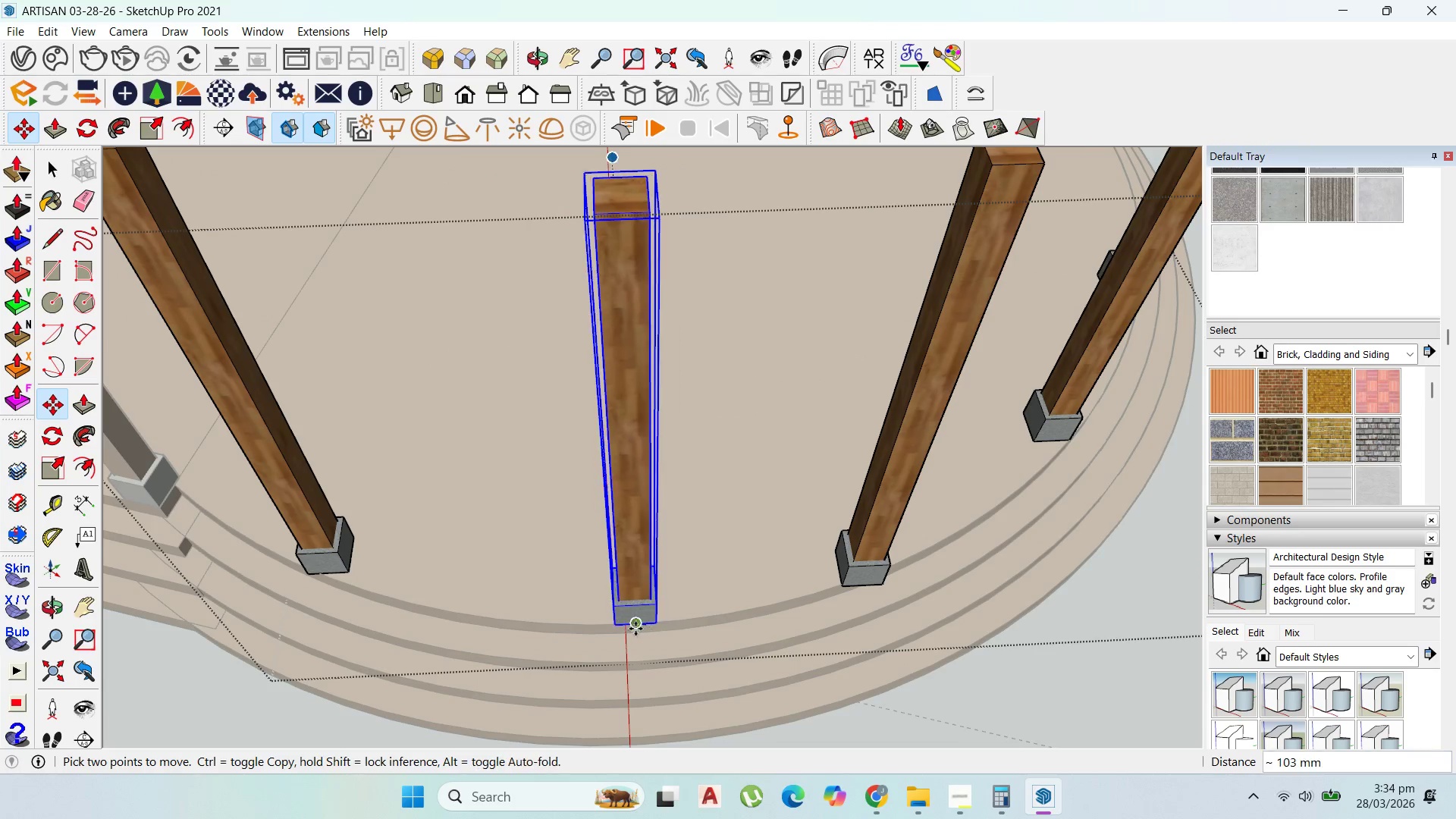 
left_click([578, 627])
 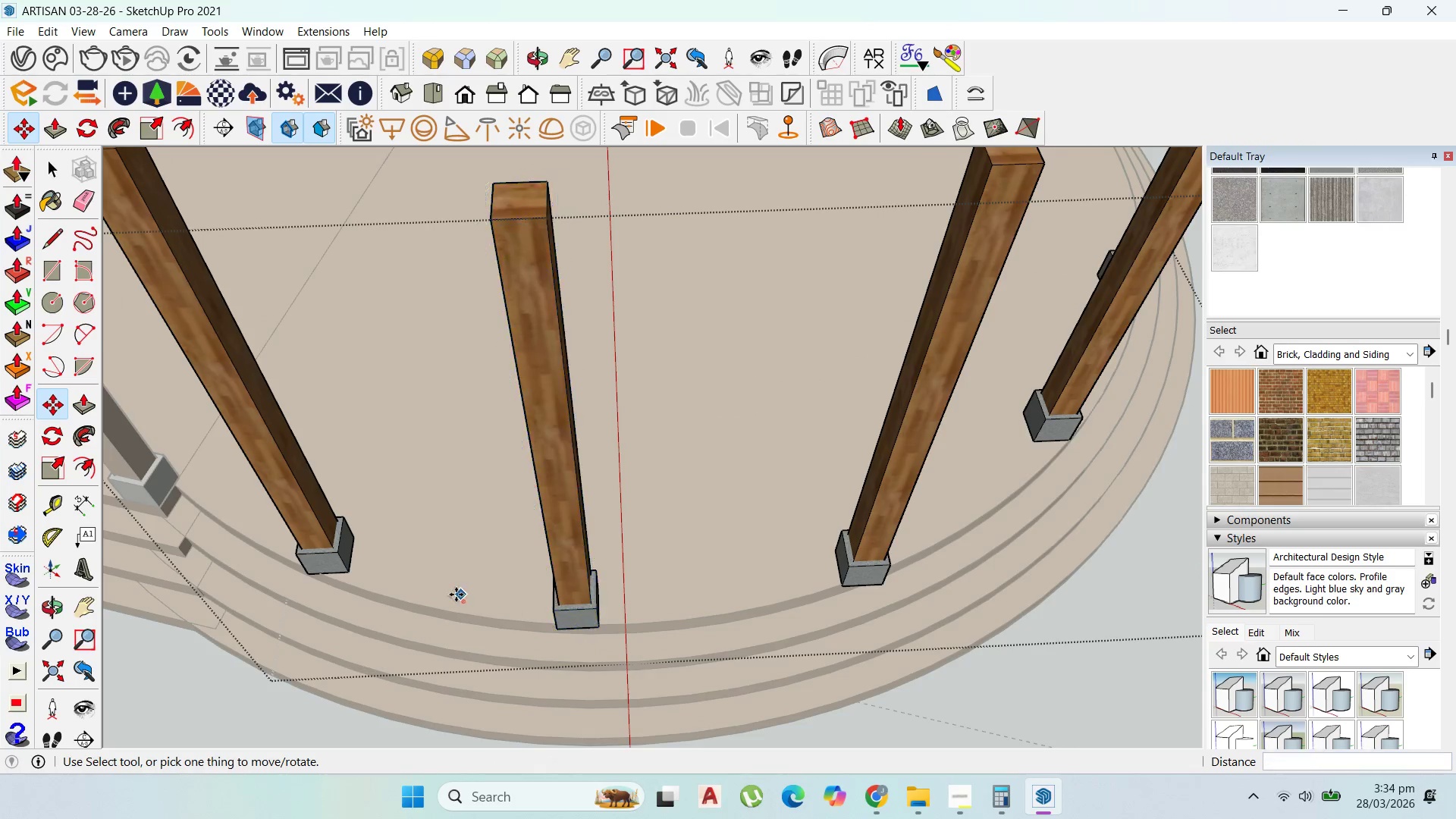 
scroll: coordinate [482, 592], scroll_direction: down, amount: 11.0
 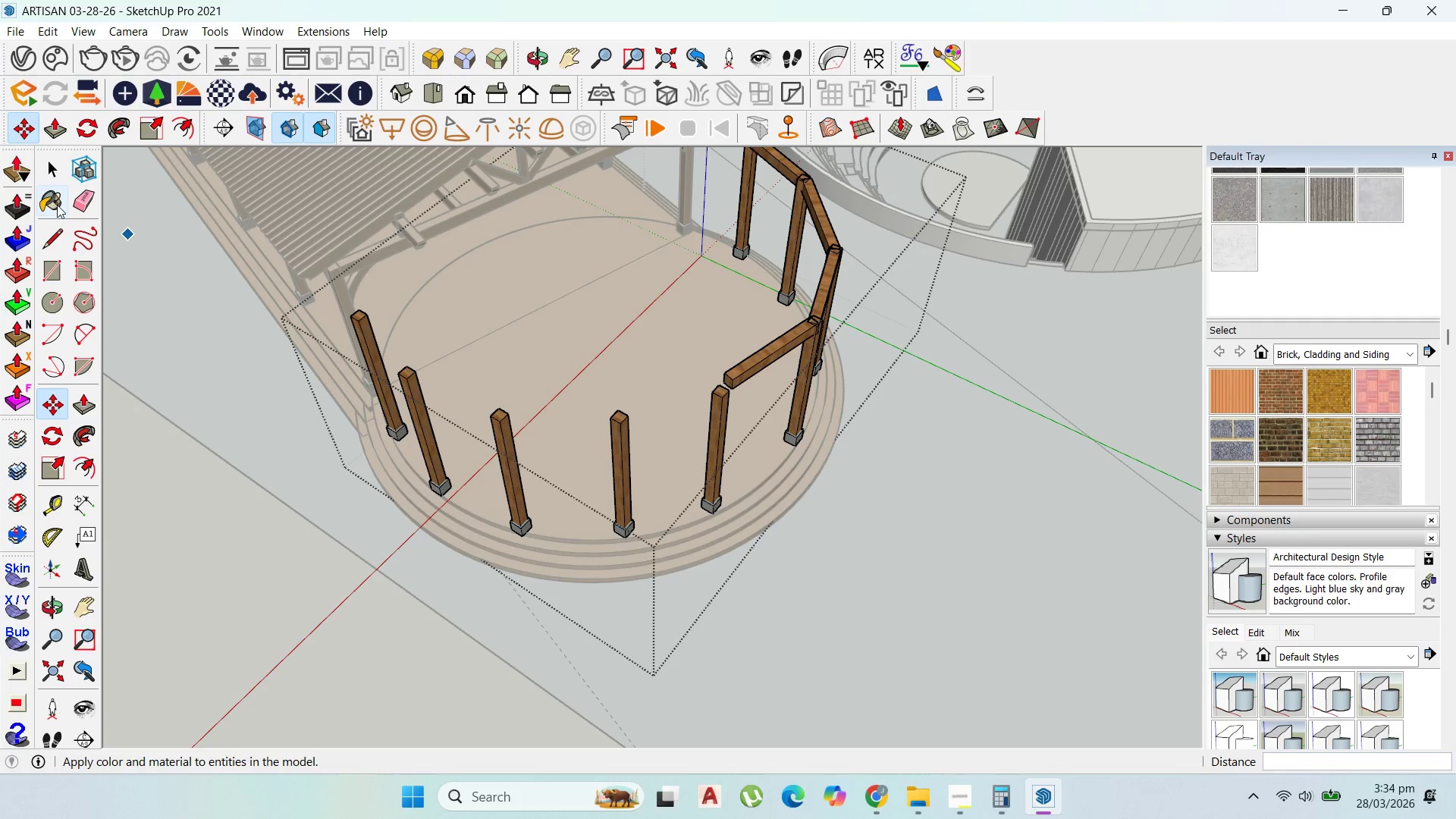 
left_click([57, 170])
 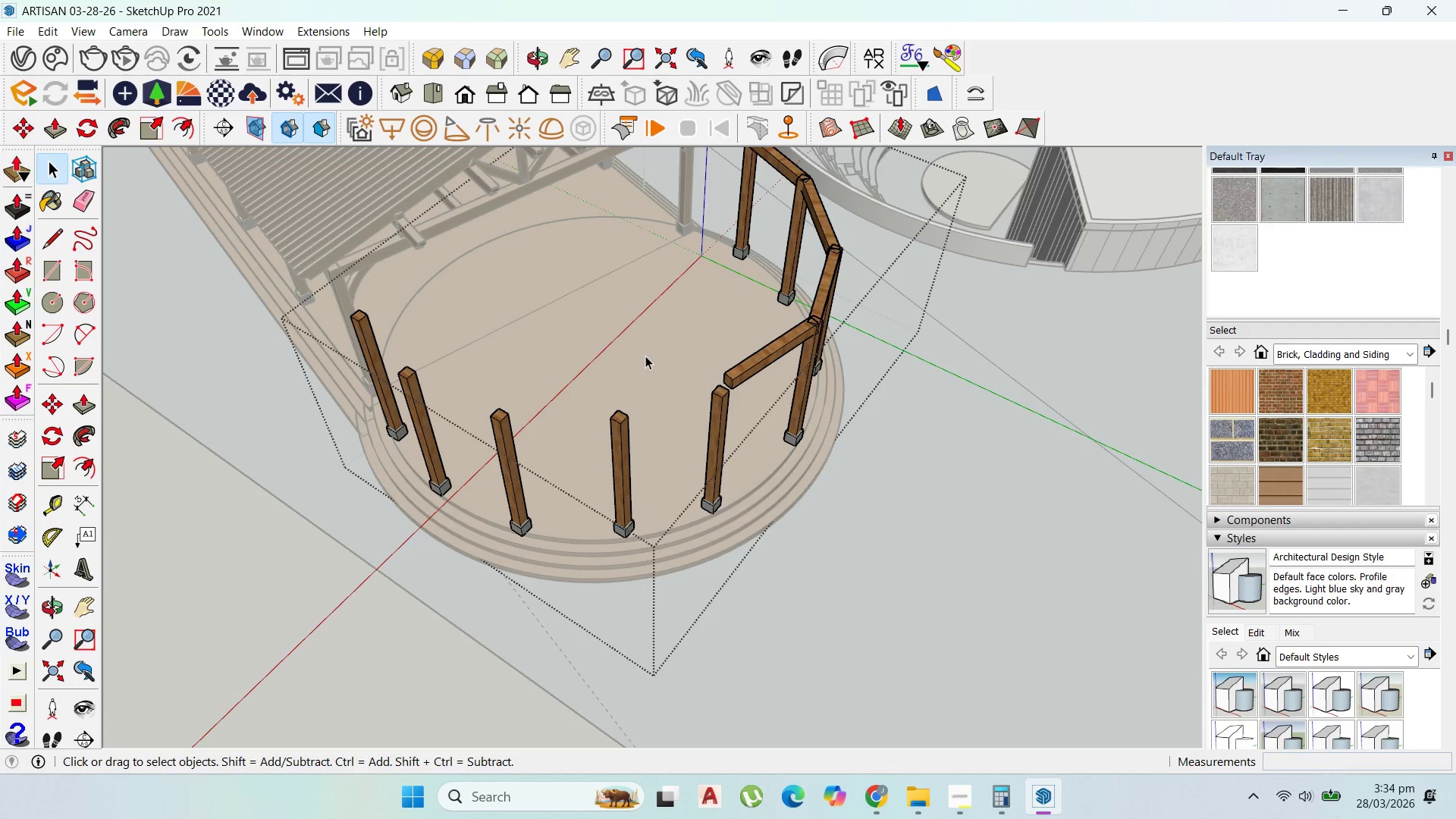 
left_click([788, 391])
 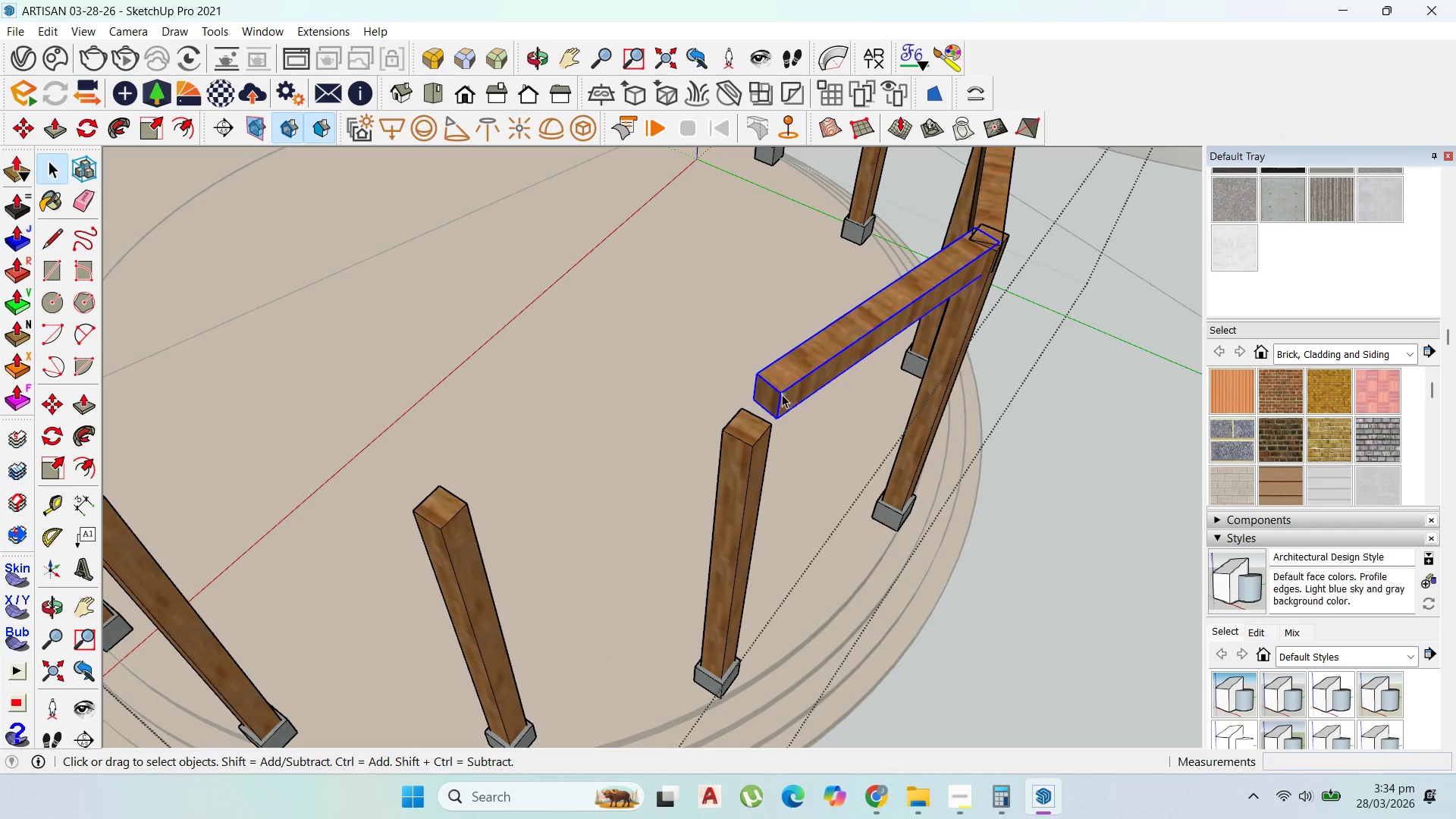 
left_click_drag(start_coordinate=[786, 393], to_coordinate=[782, 394])
 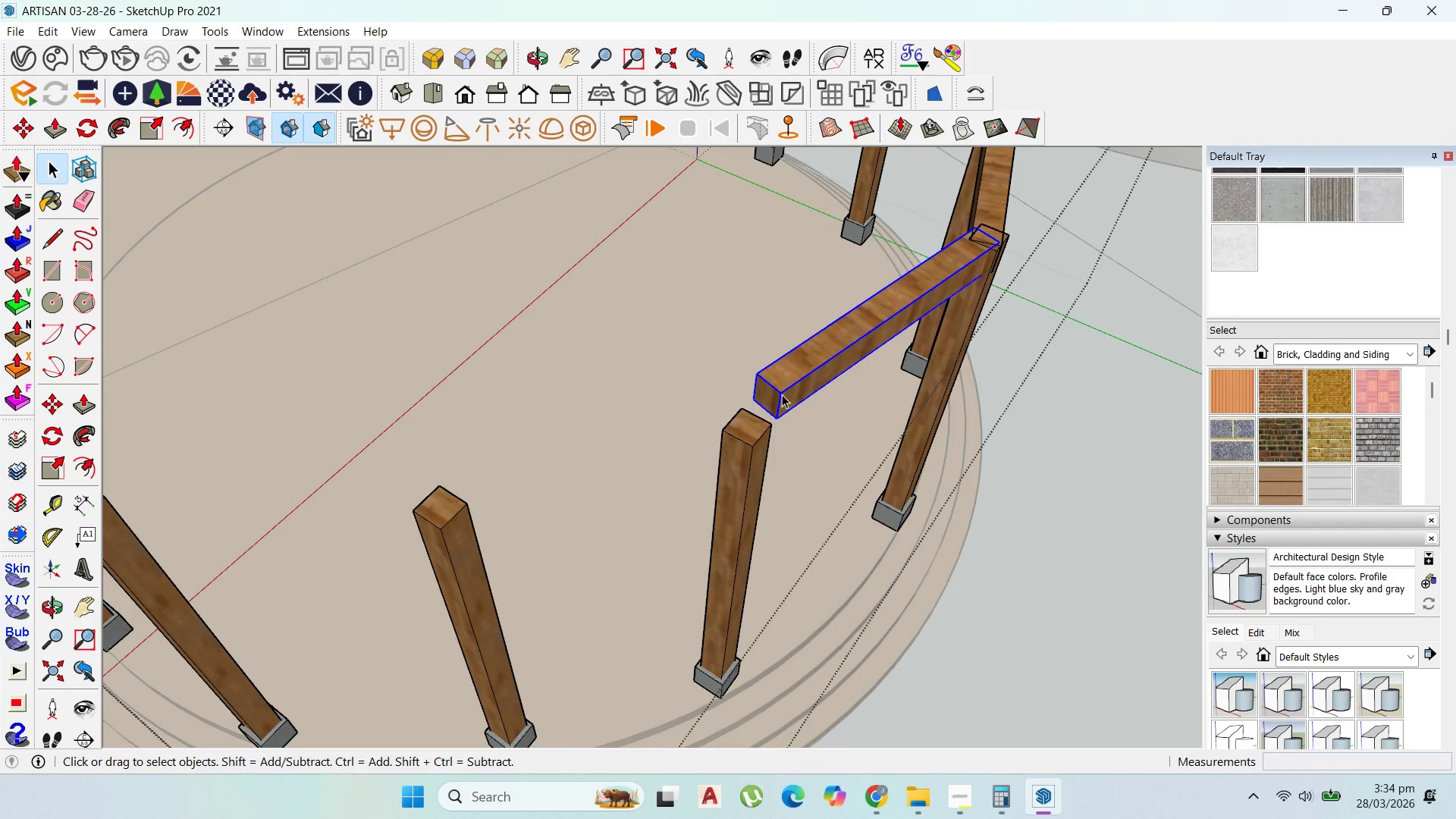 
scroll: coordinate [726, 382], scroll_direction: up, amount: 7.0
 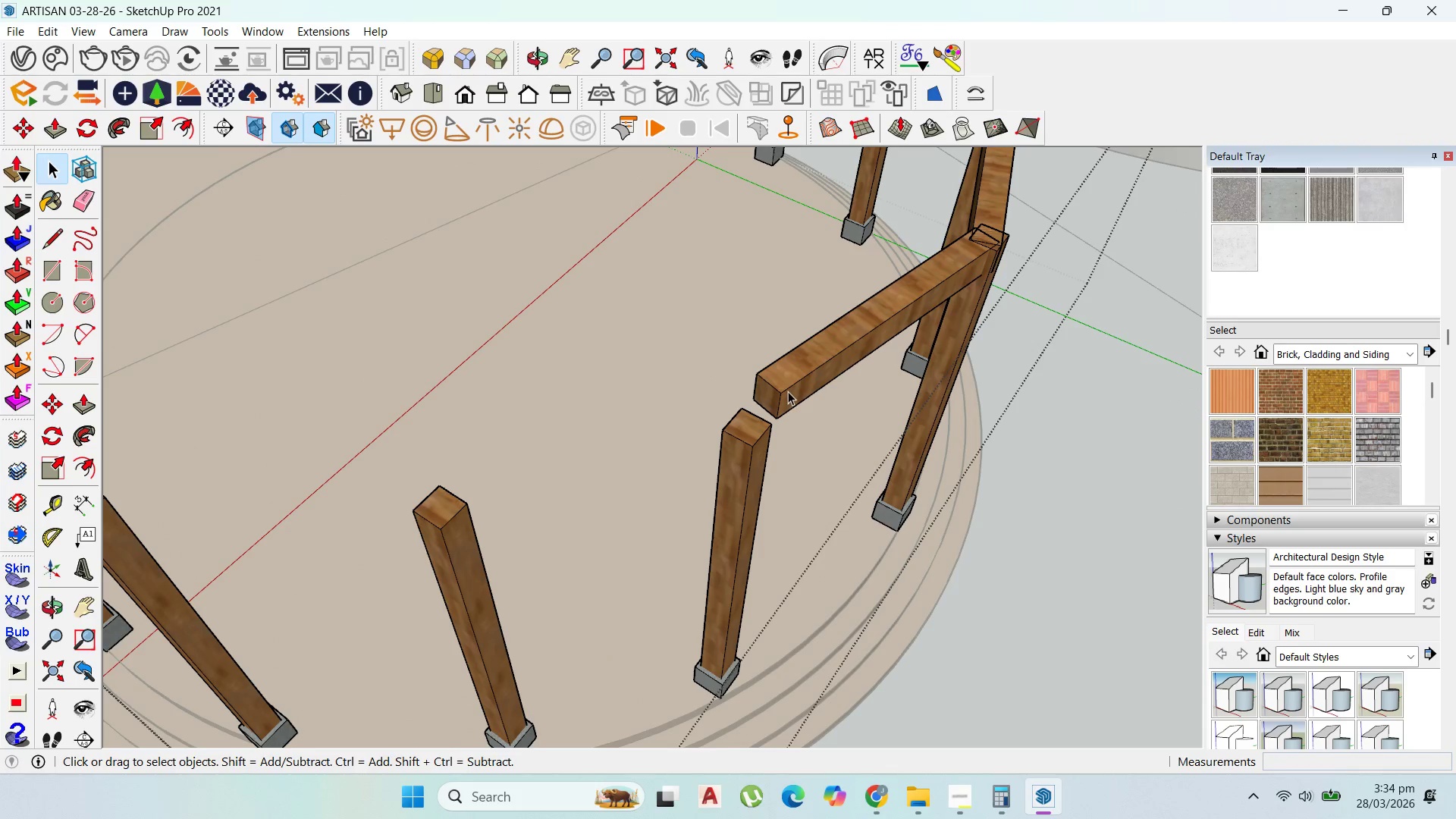 
triple_click([782, 394])
 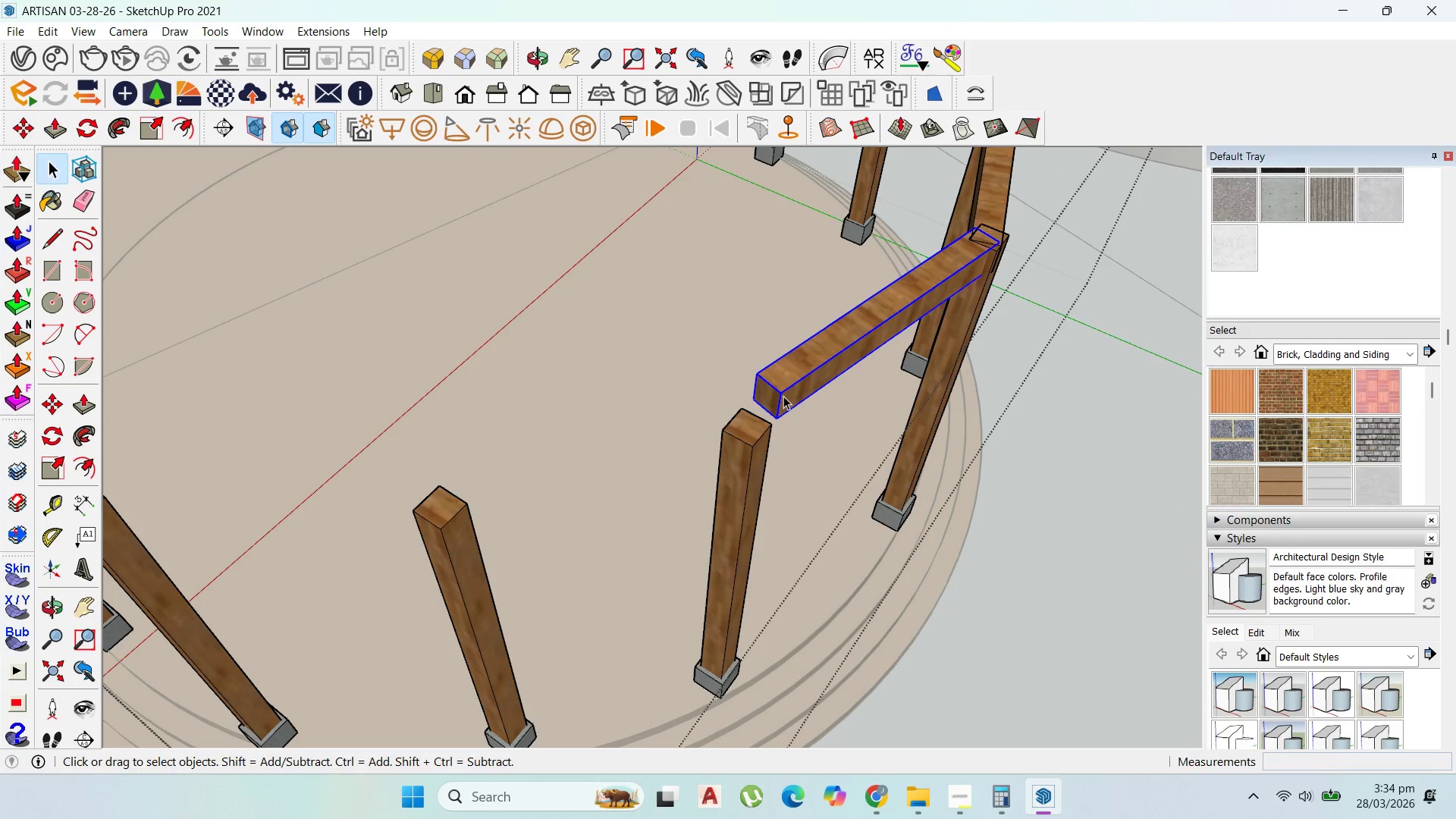 
triple_click([783, 396])
 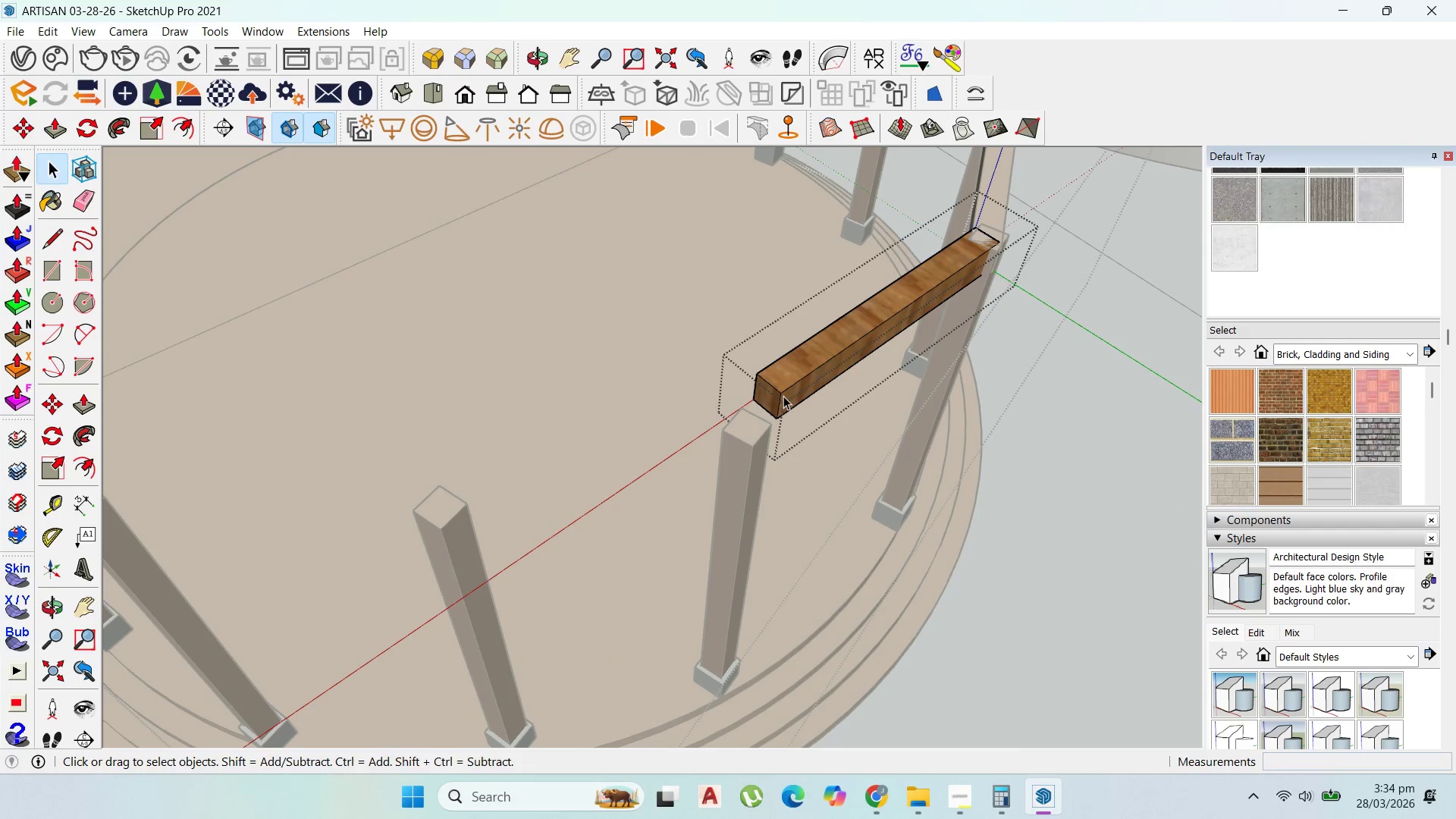 
triple_click([783, 396])
 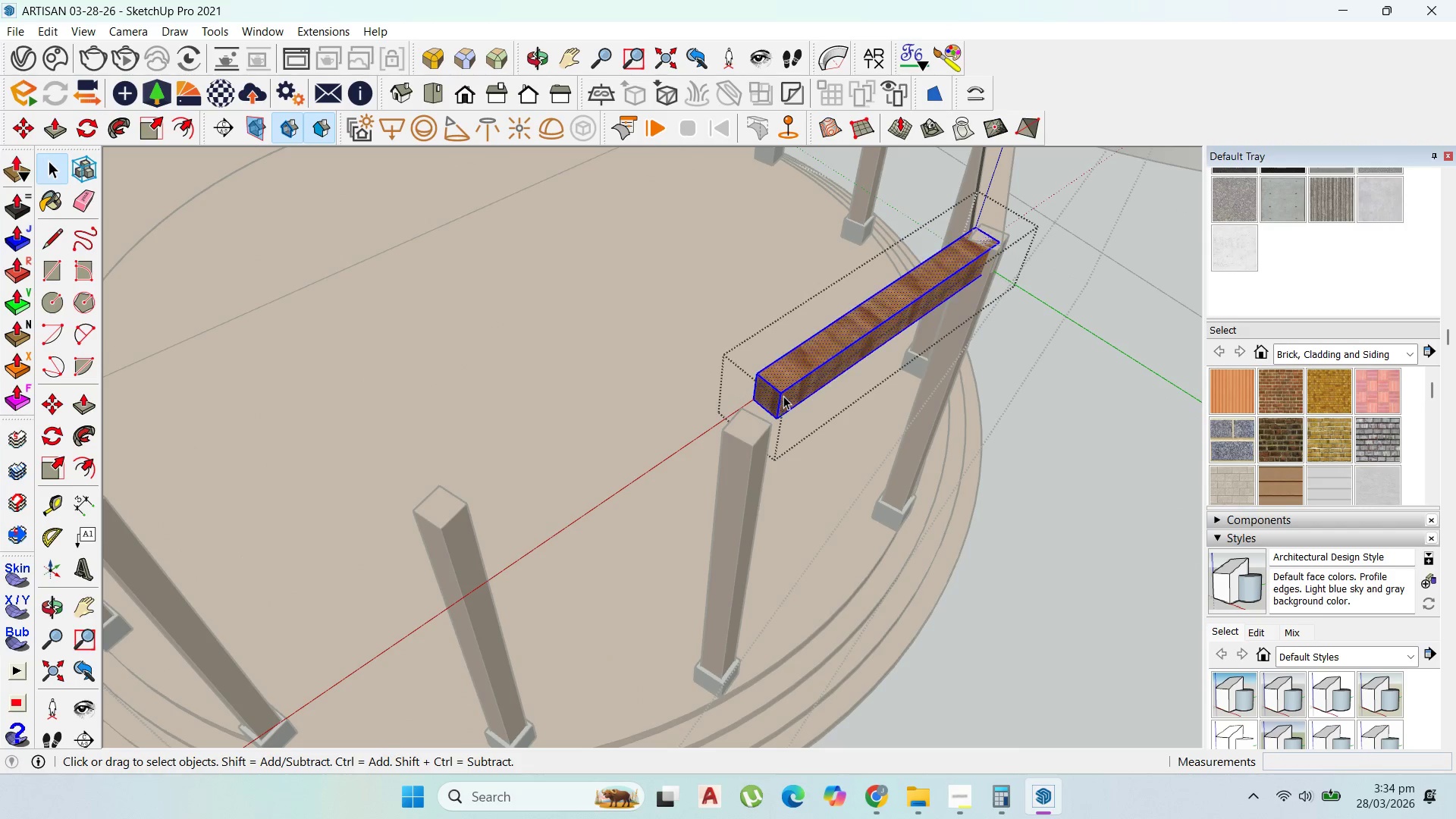 
triple_click([783, 396])
 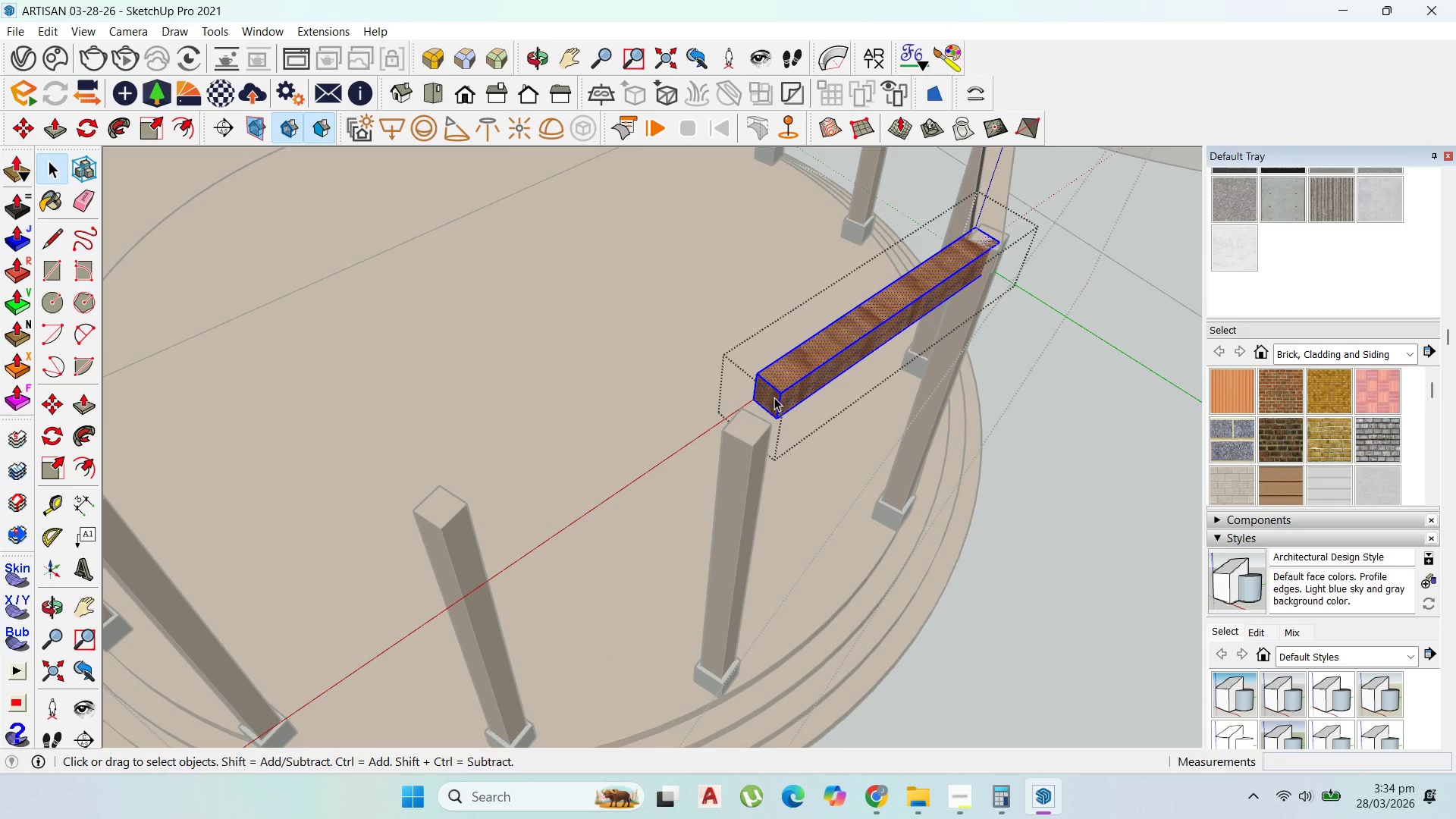 
key(P)
 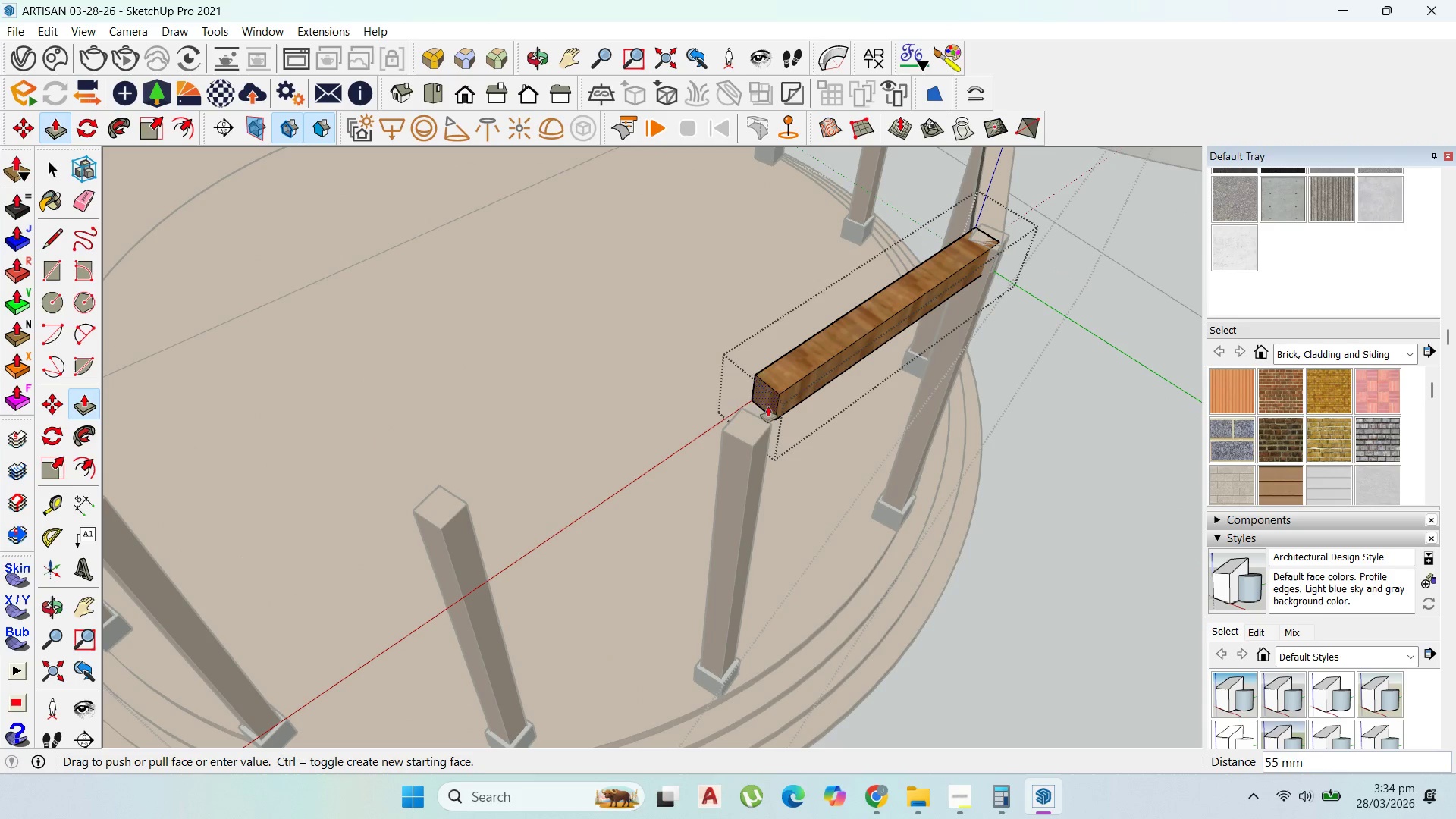 
left_click_drag(start_coordinate=[769, 395], to_coordinate=[755, 448])
 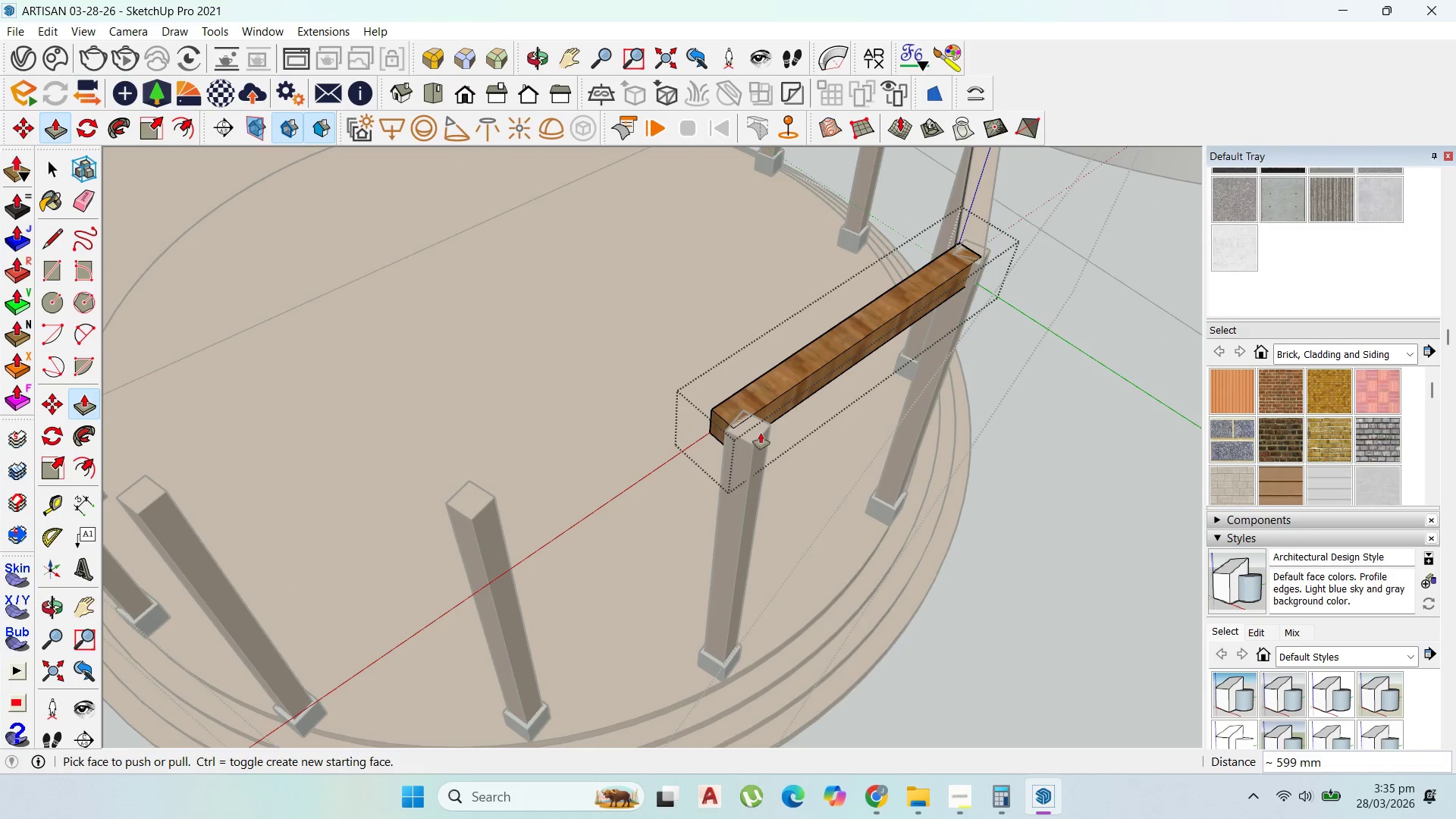 
scroll: coordinate [761, 433], scroll_direction: down, amount: 1.0
 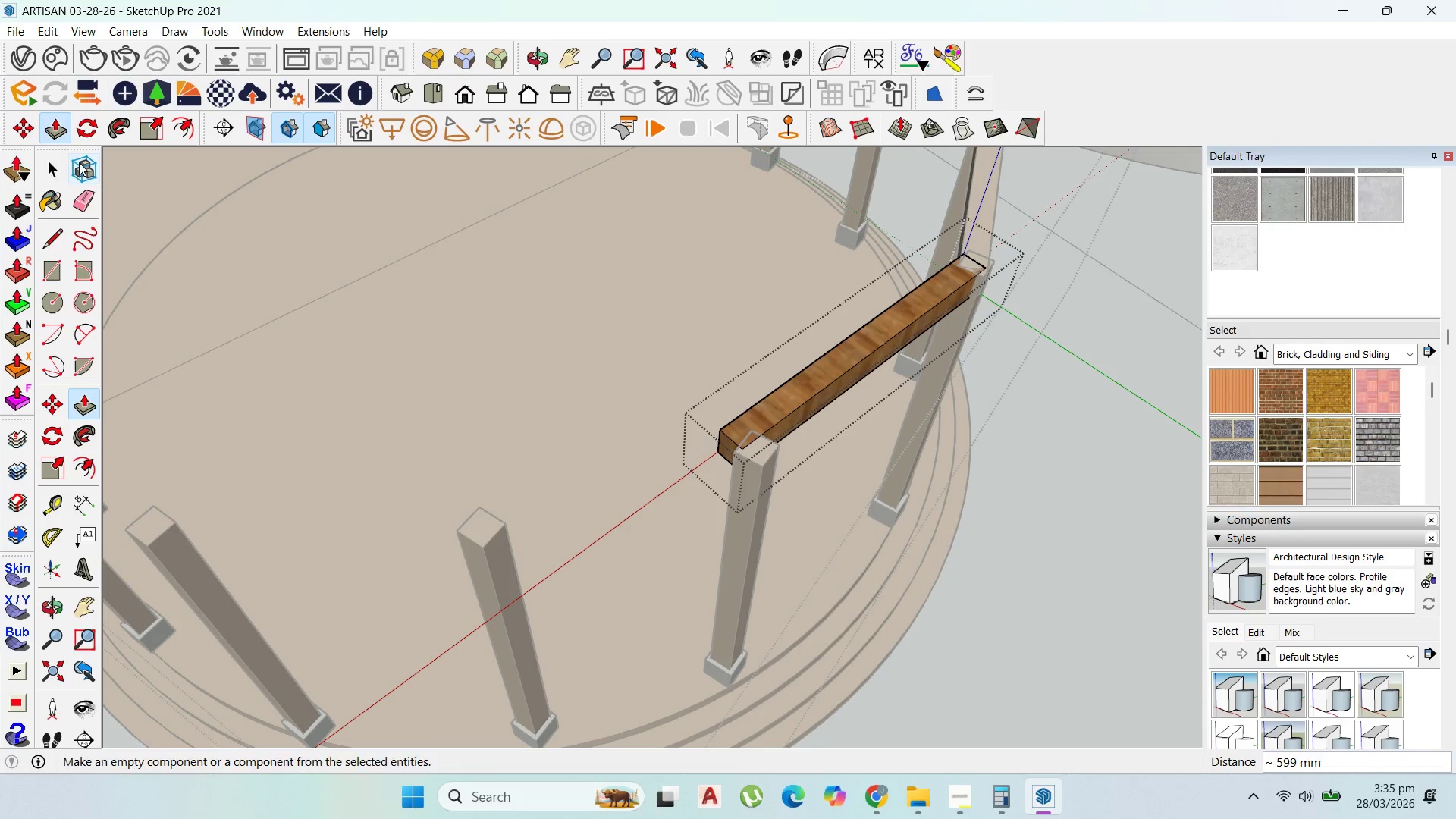 
left_click([48, 167])
 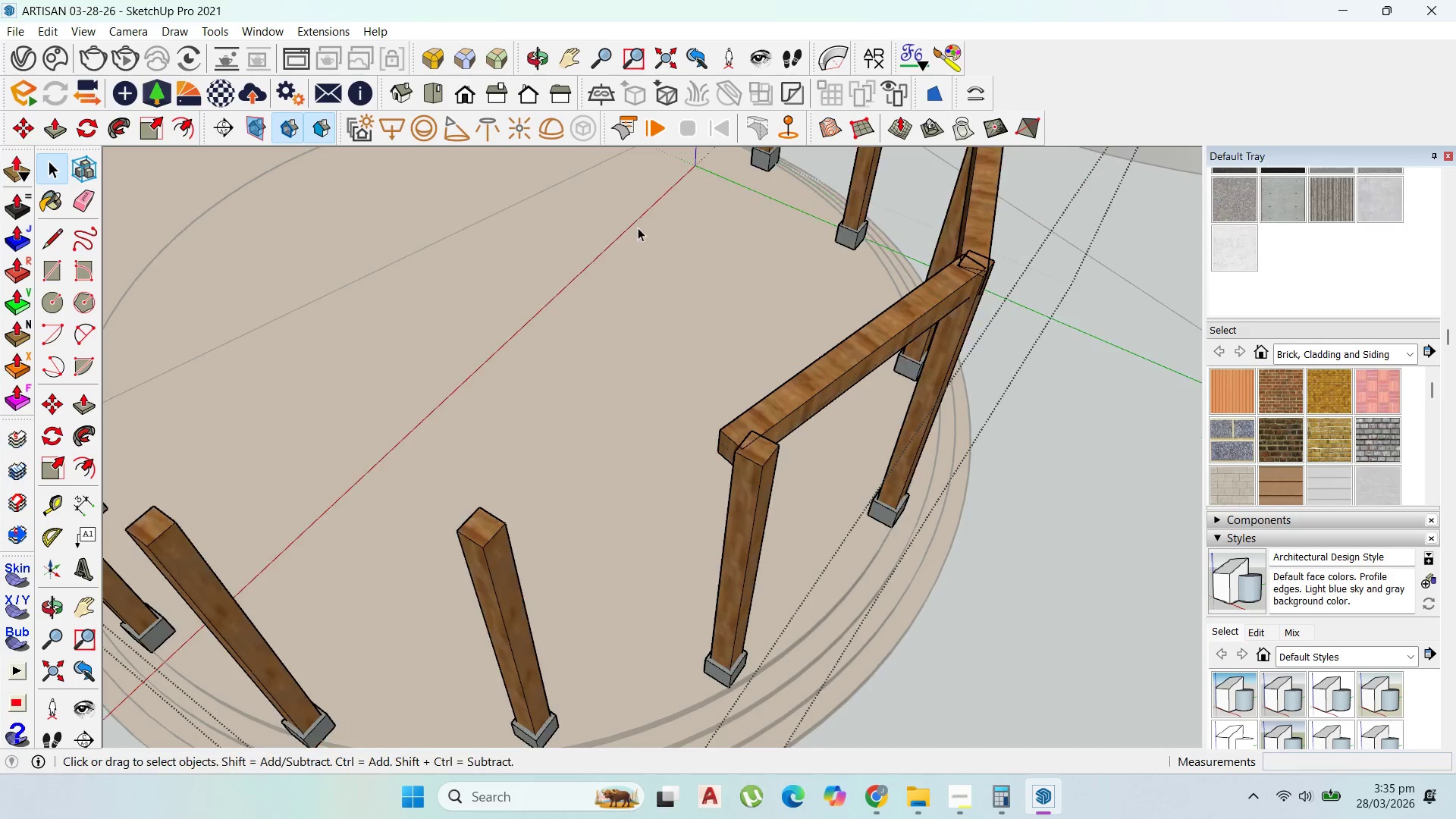 
key(Escape)
 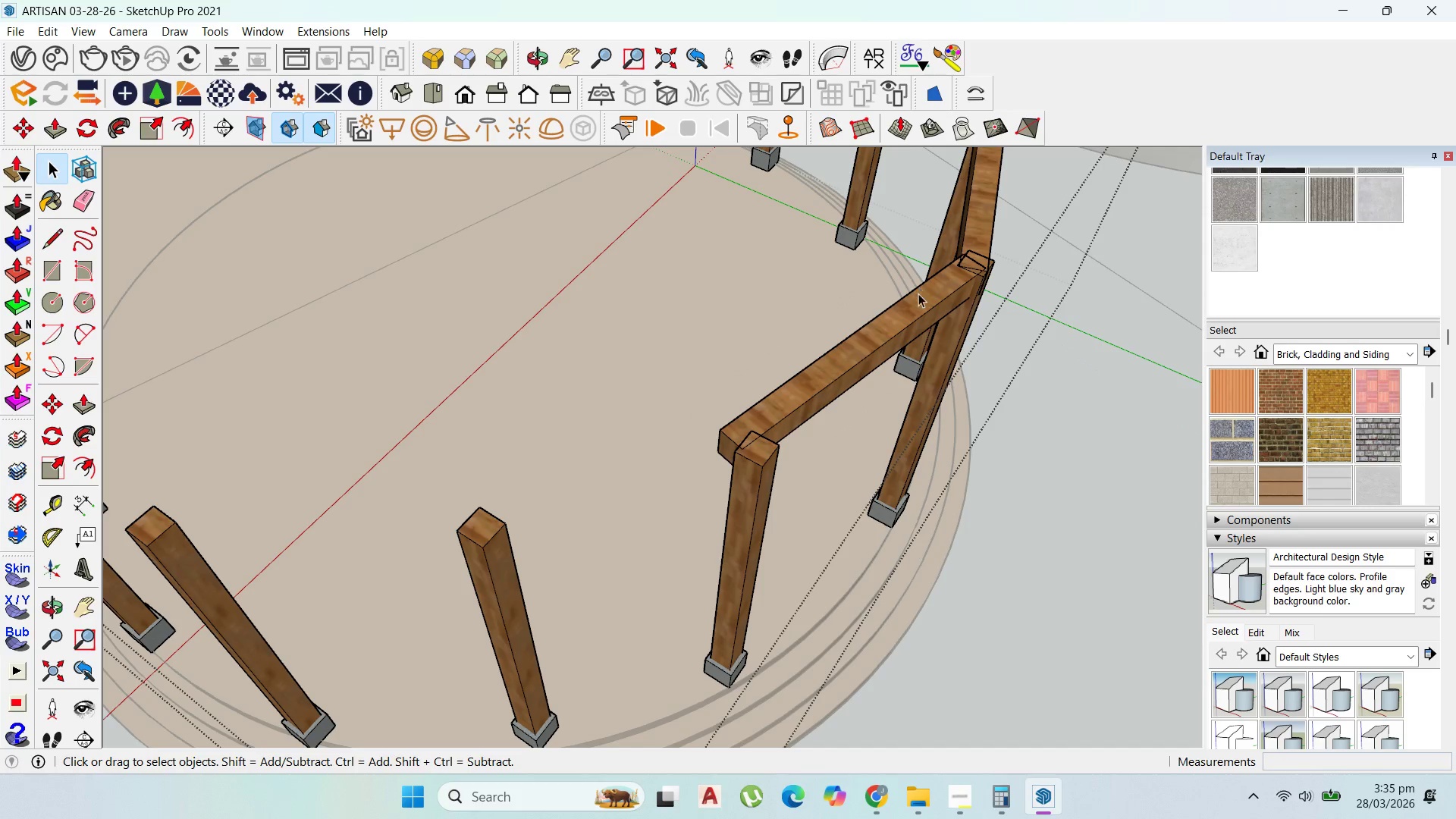 
left_click([918, 293])
 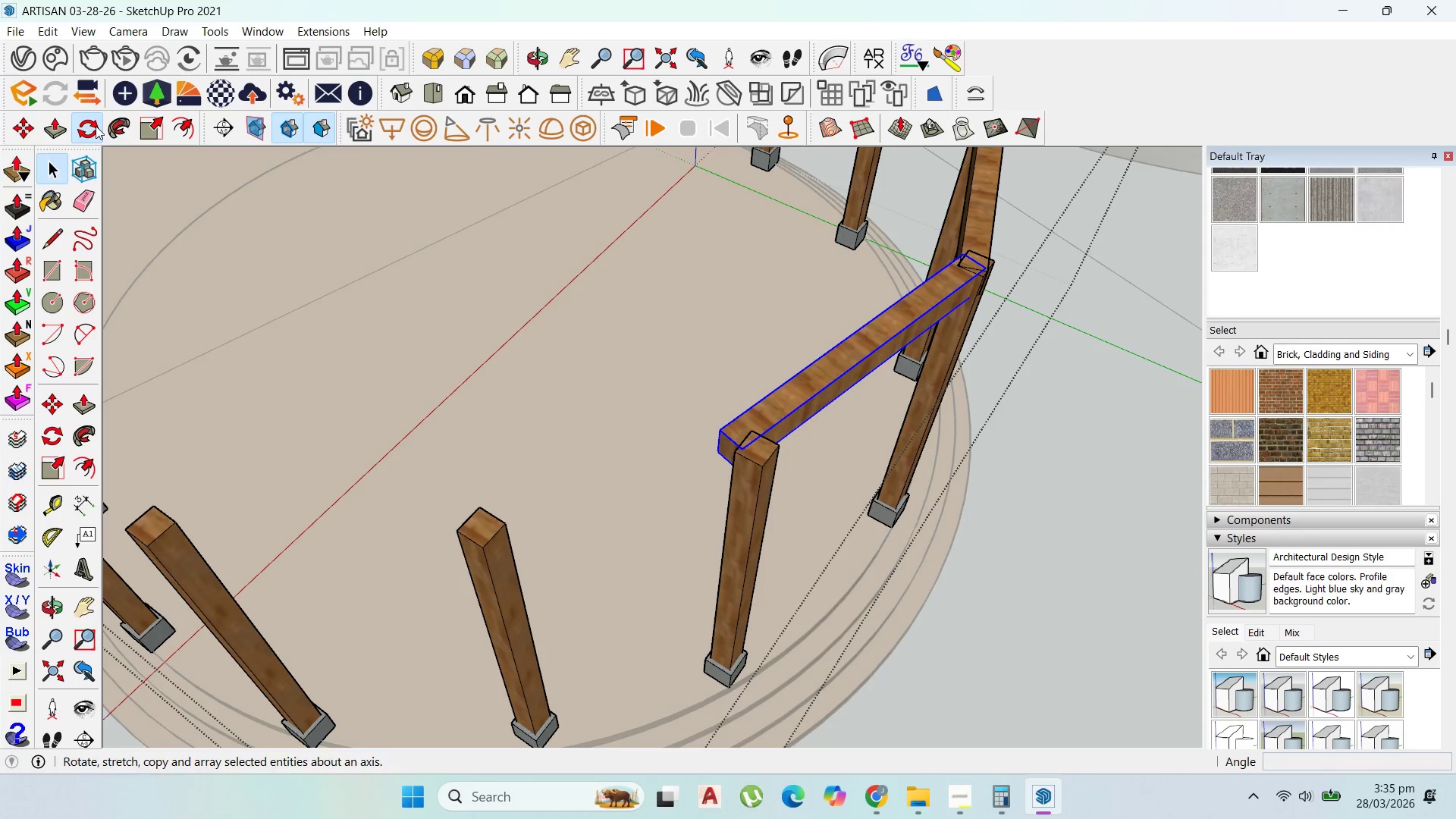 
scroll: coordinate [1033, 265], scroll_direction: up, amount: 5.0
 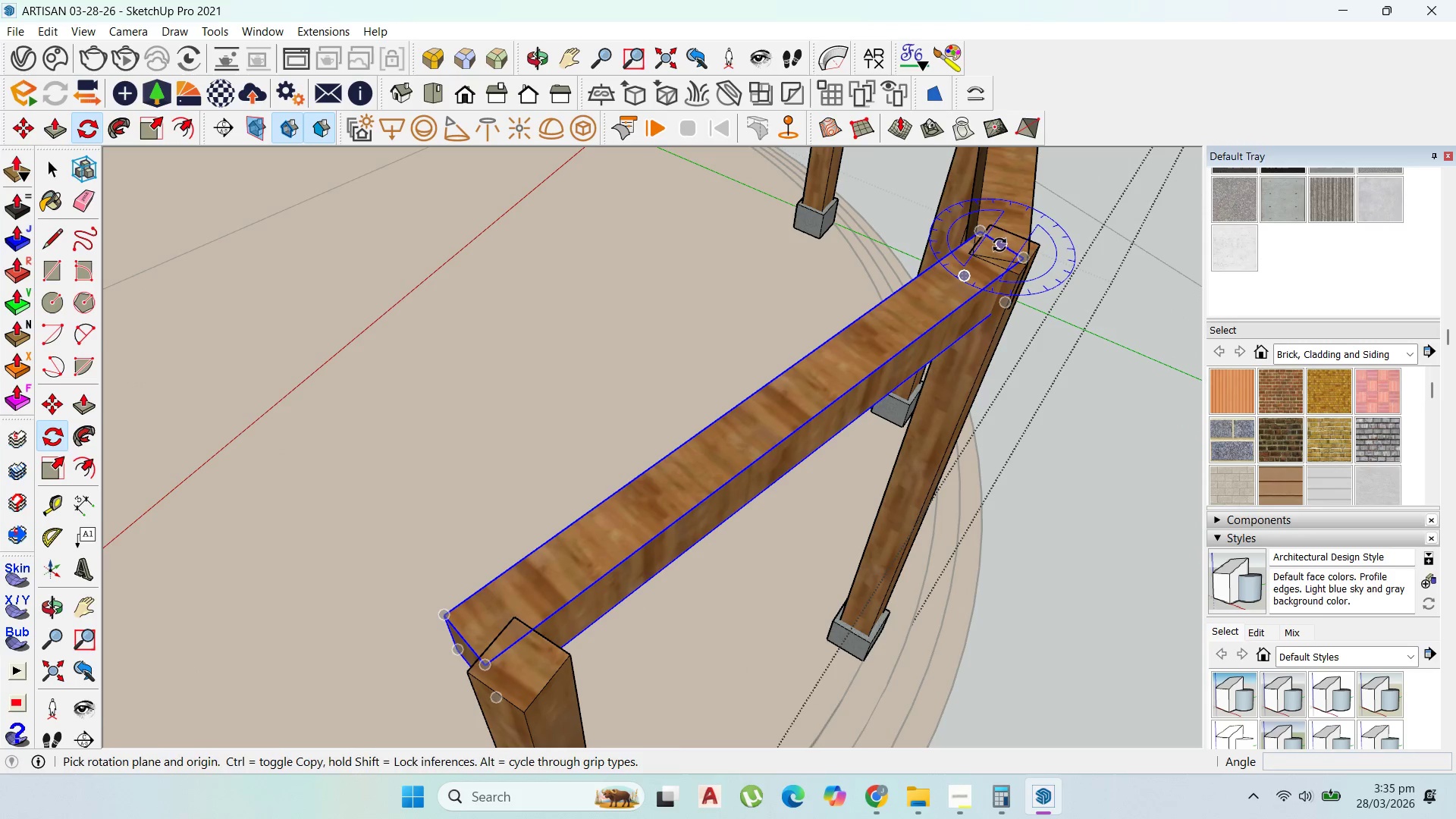 
left_click([999, 245])
 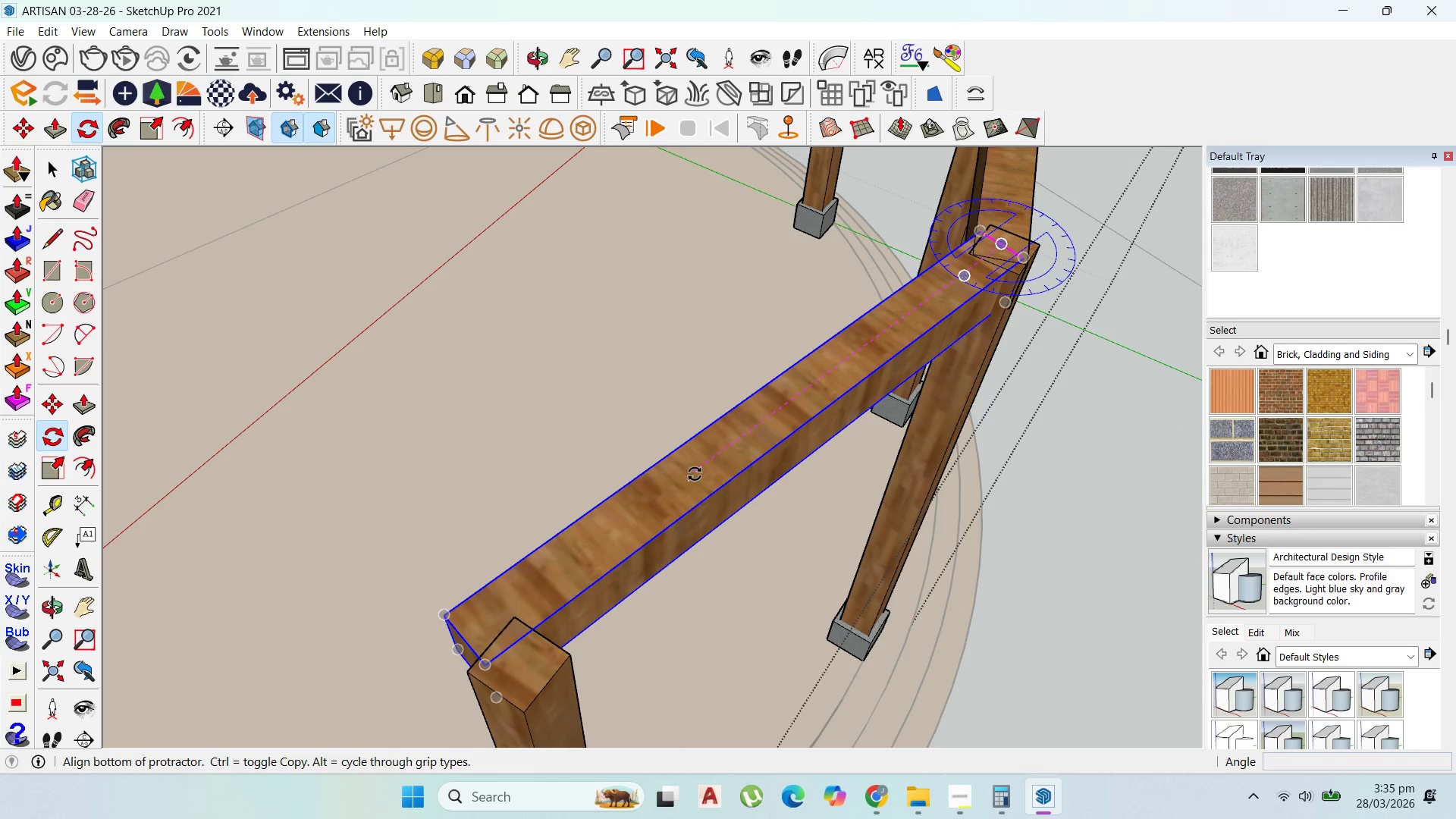 
left_click([694, 474])
 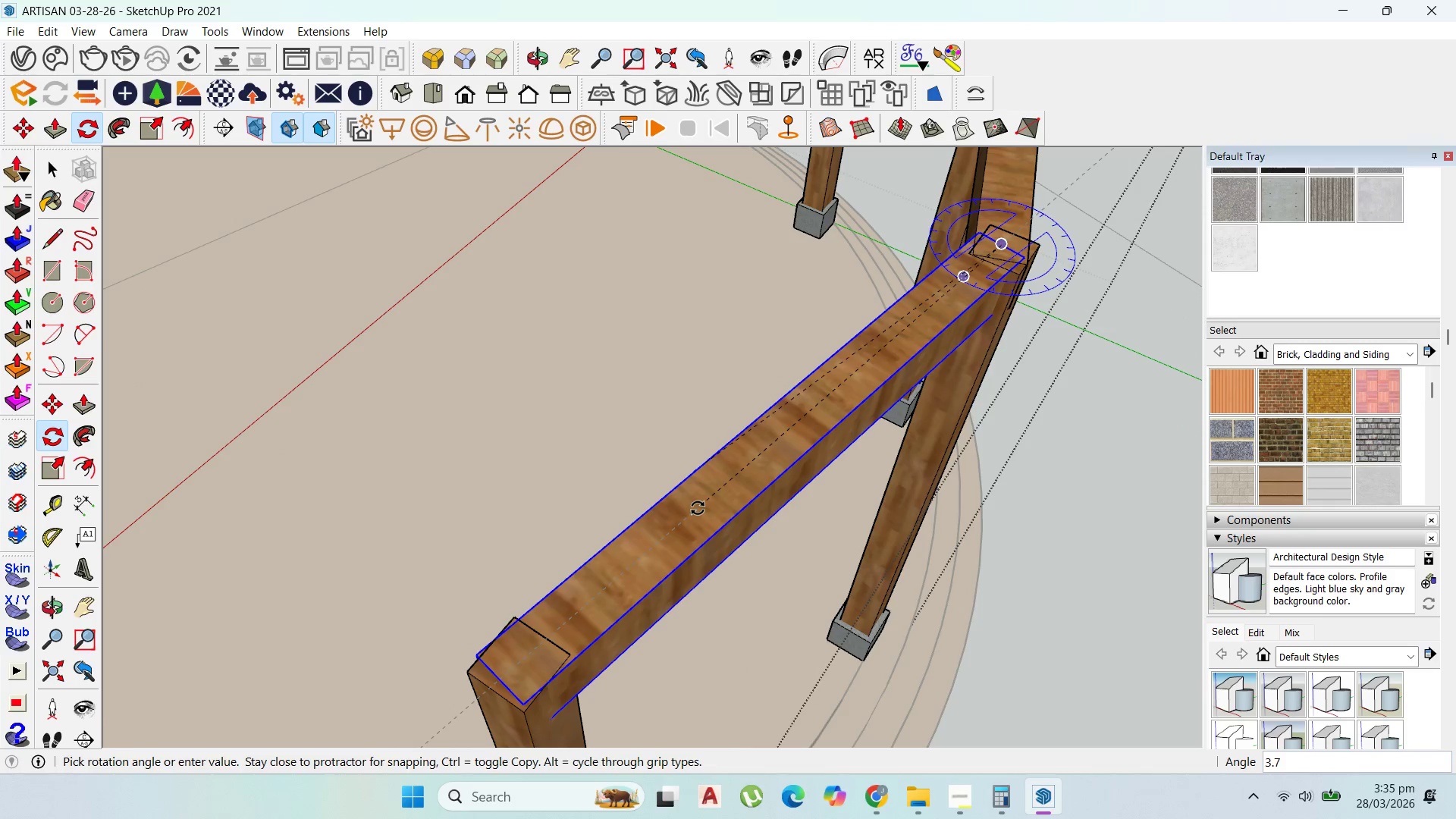 
left_click([698, 508])
 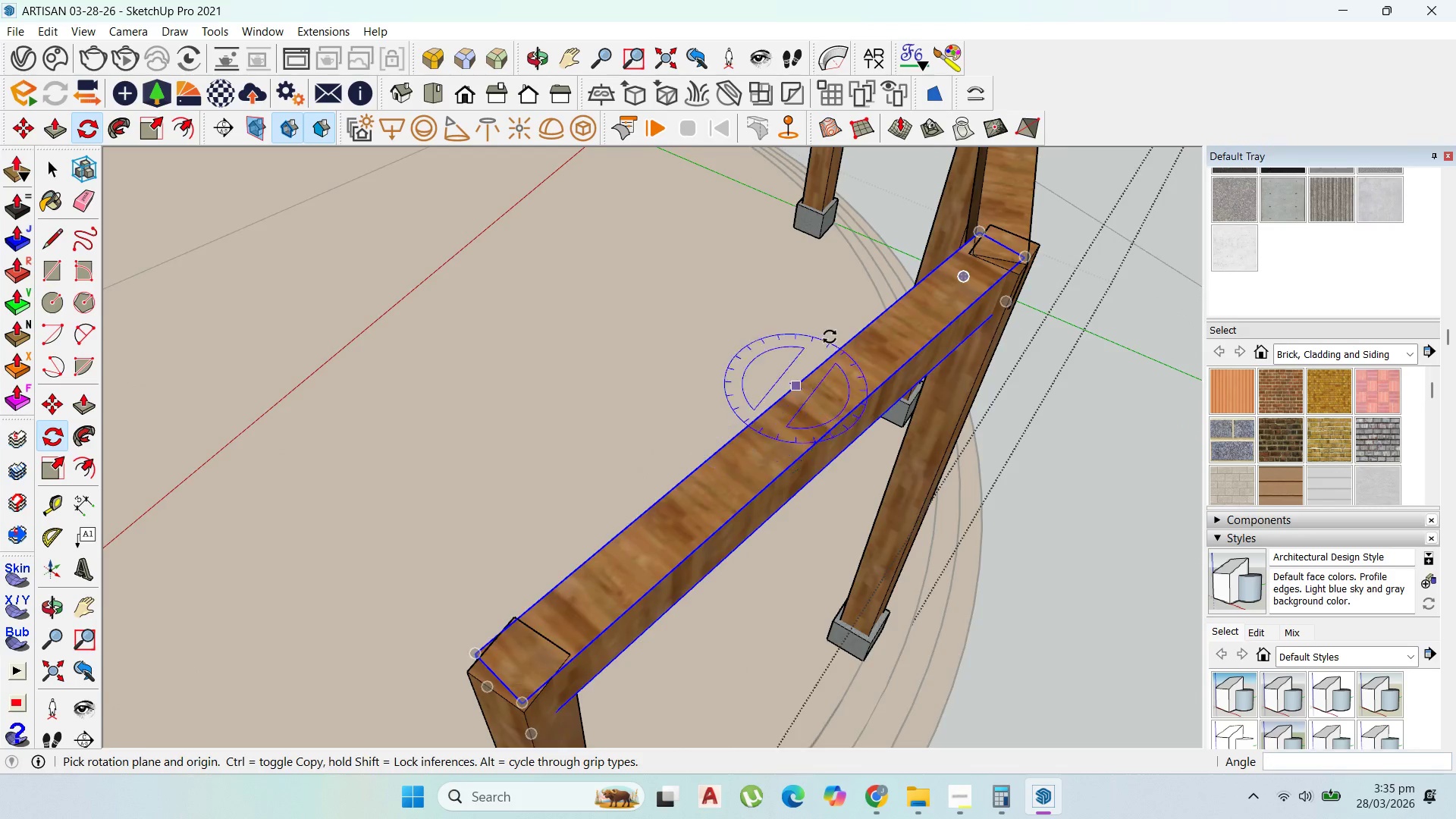 
scroll: coordinate [940, 244], scroll_direction: down, amount: 9.0
 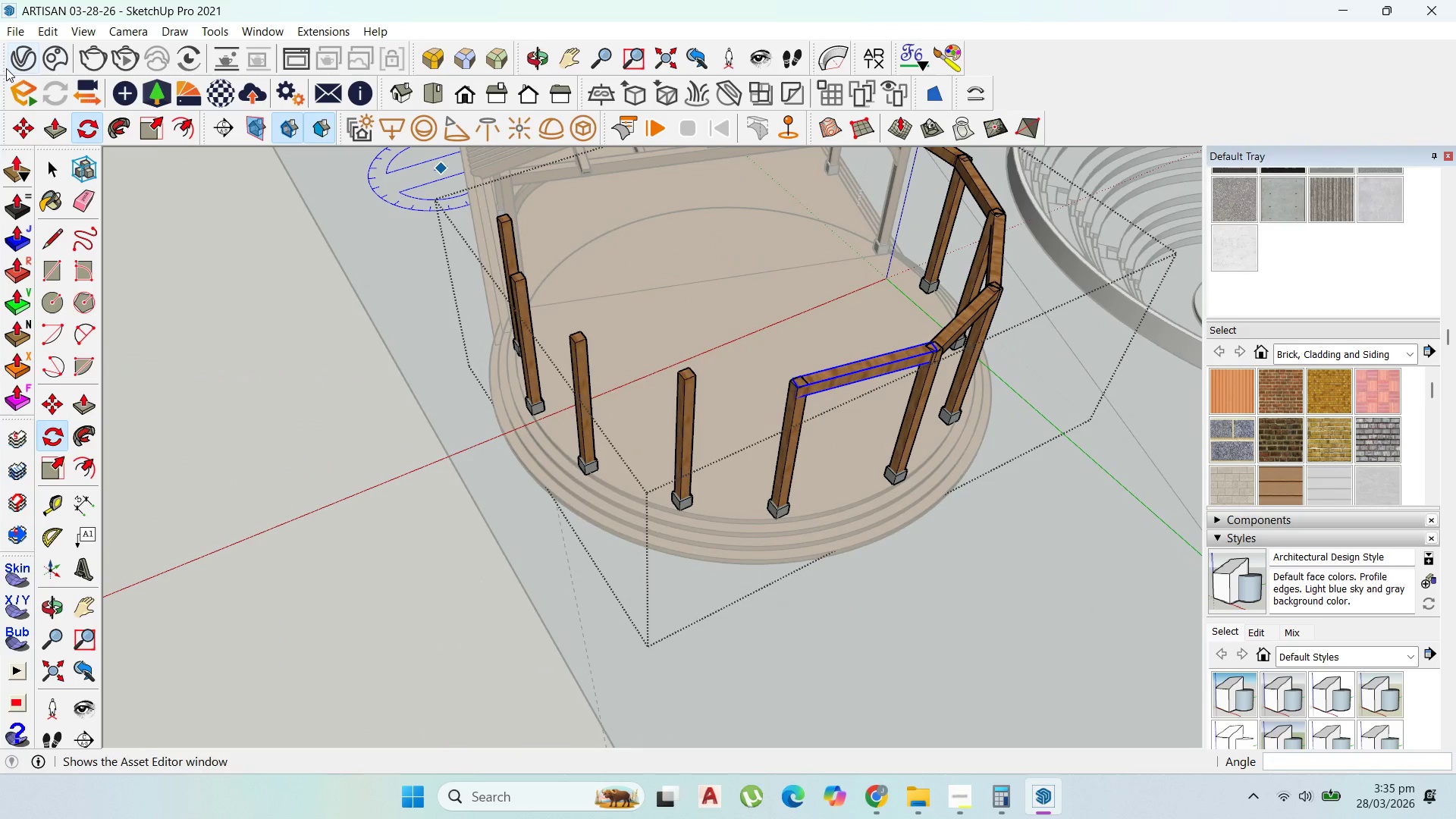 
left_click([30, 129])
 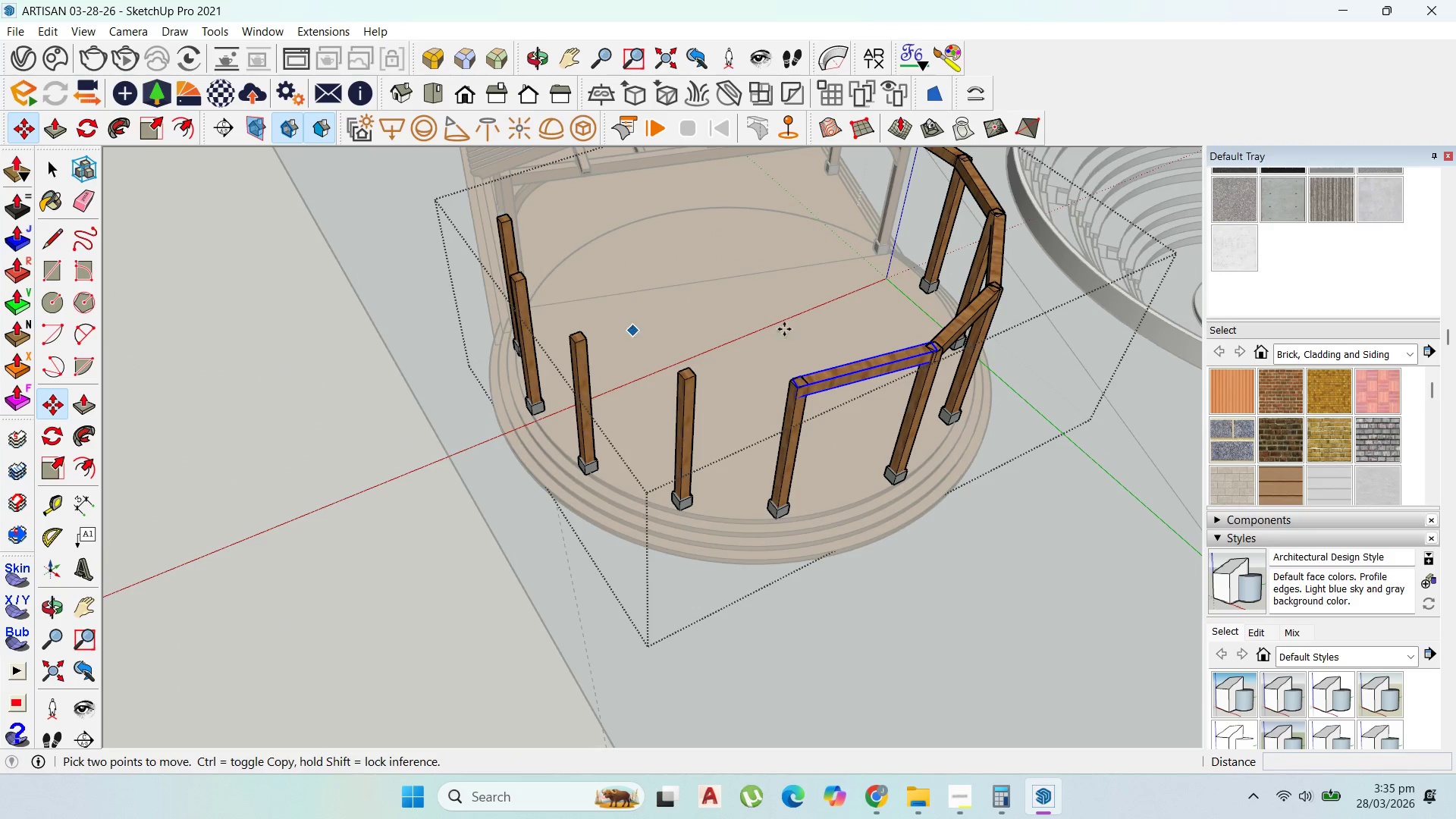 
scroll: coordinate [965, 344], scroll_direction: up, amount: 10.0
 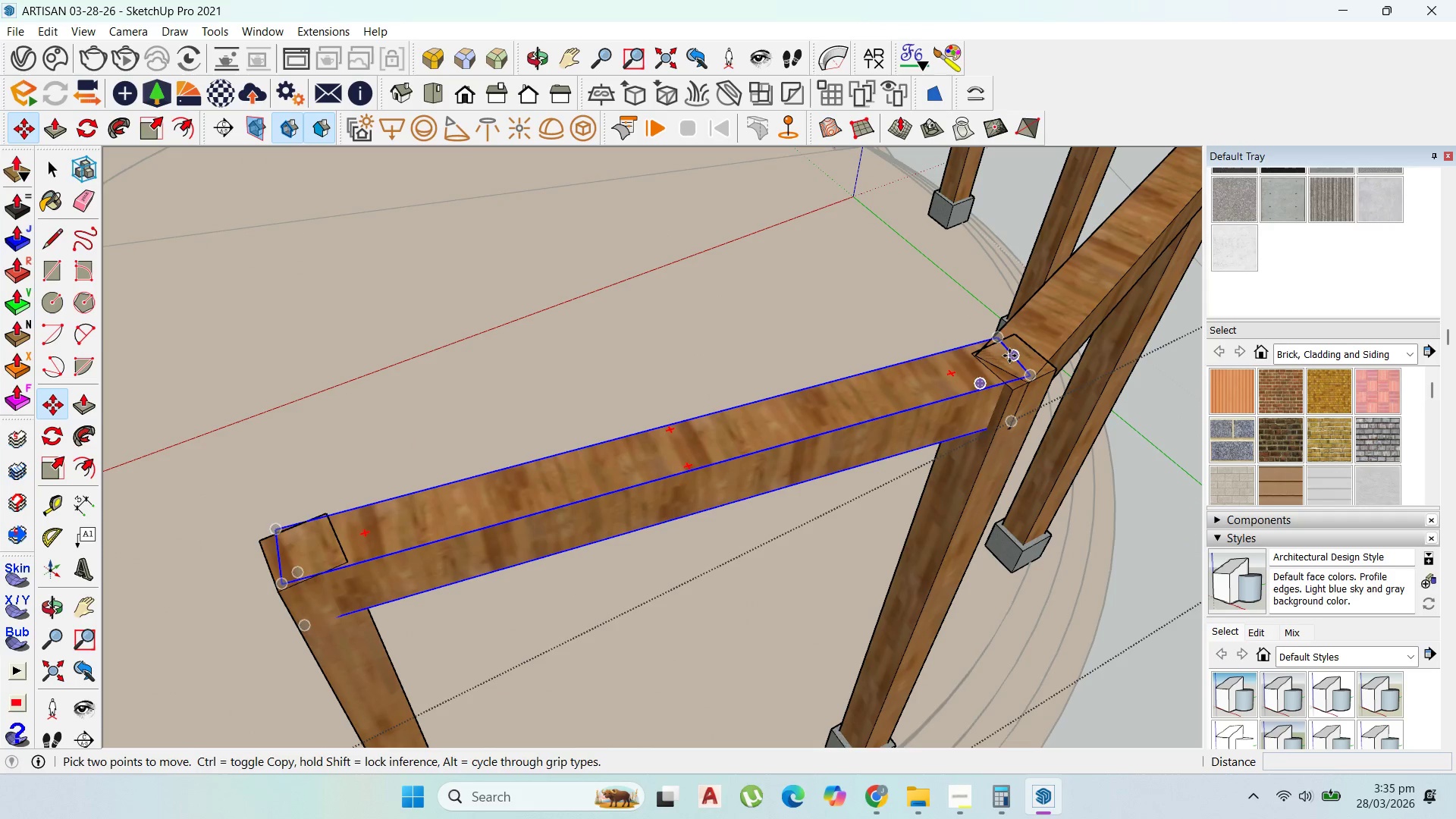 
left_click([1009, 356])
 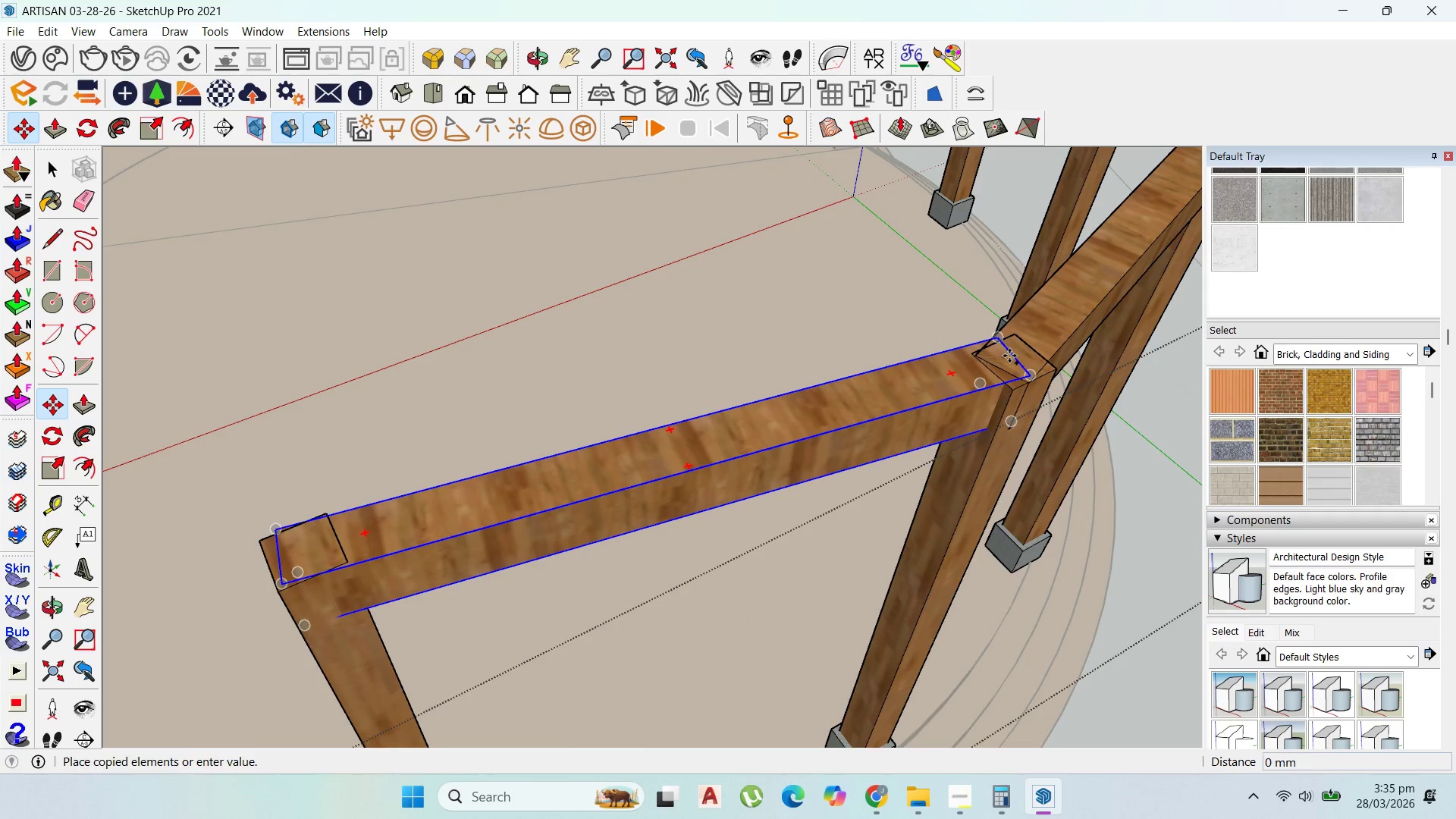 
key(Control+ControlLeft)
 